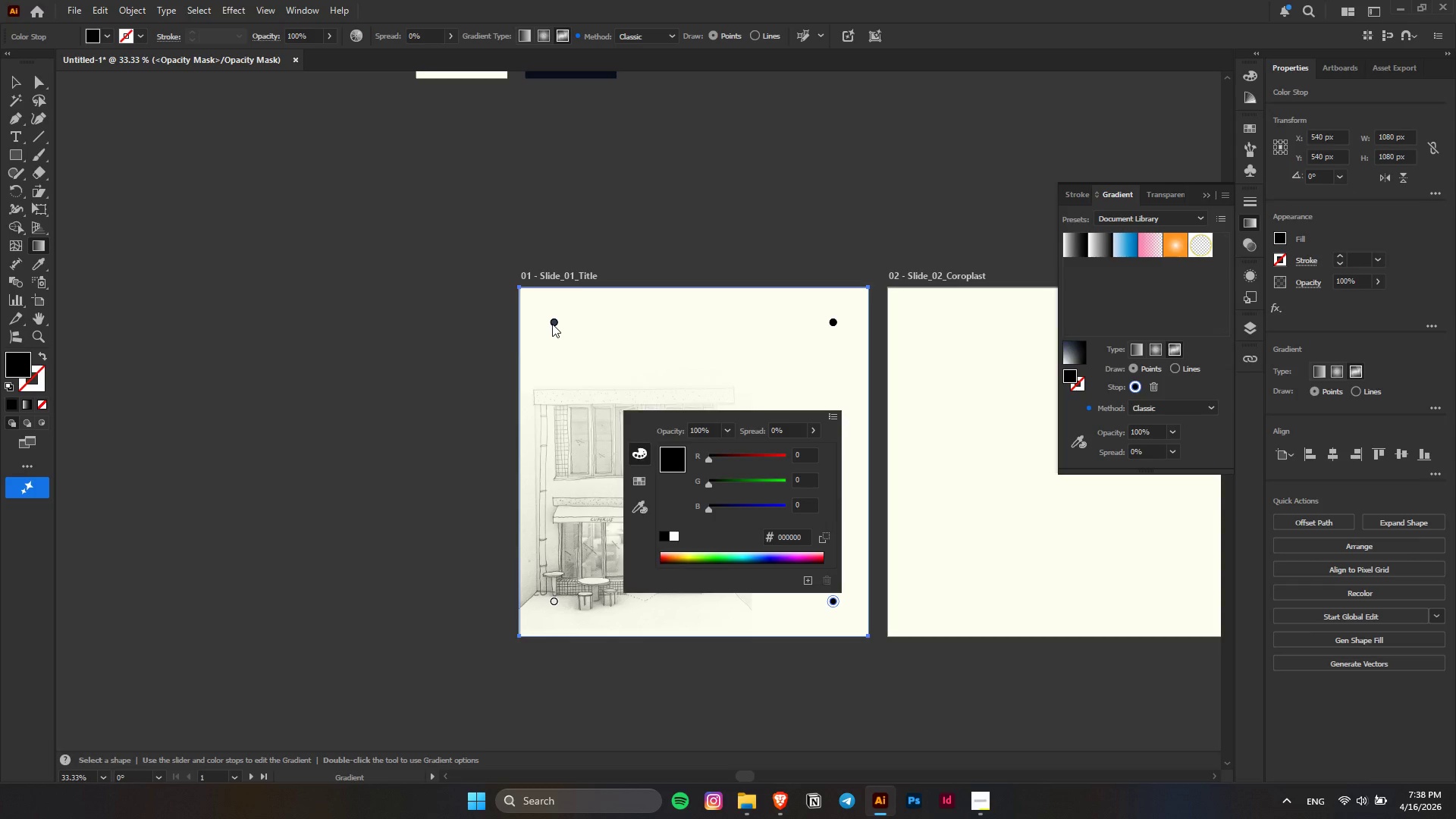 
double_click([552, 324])
 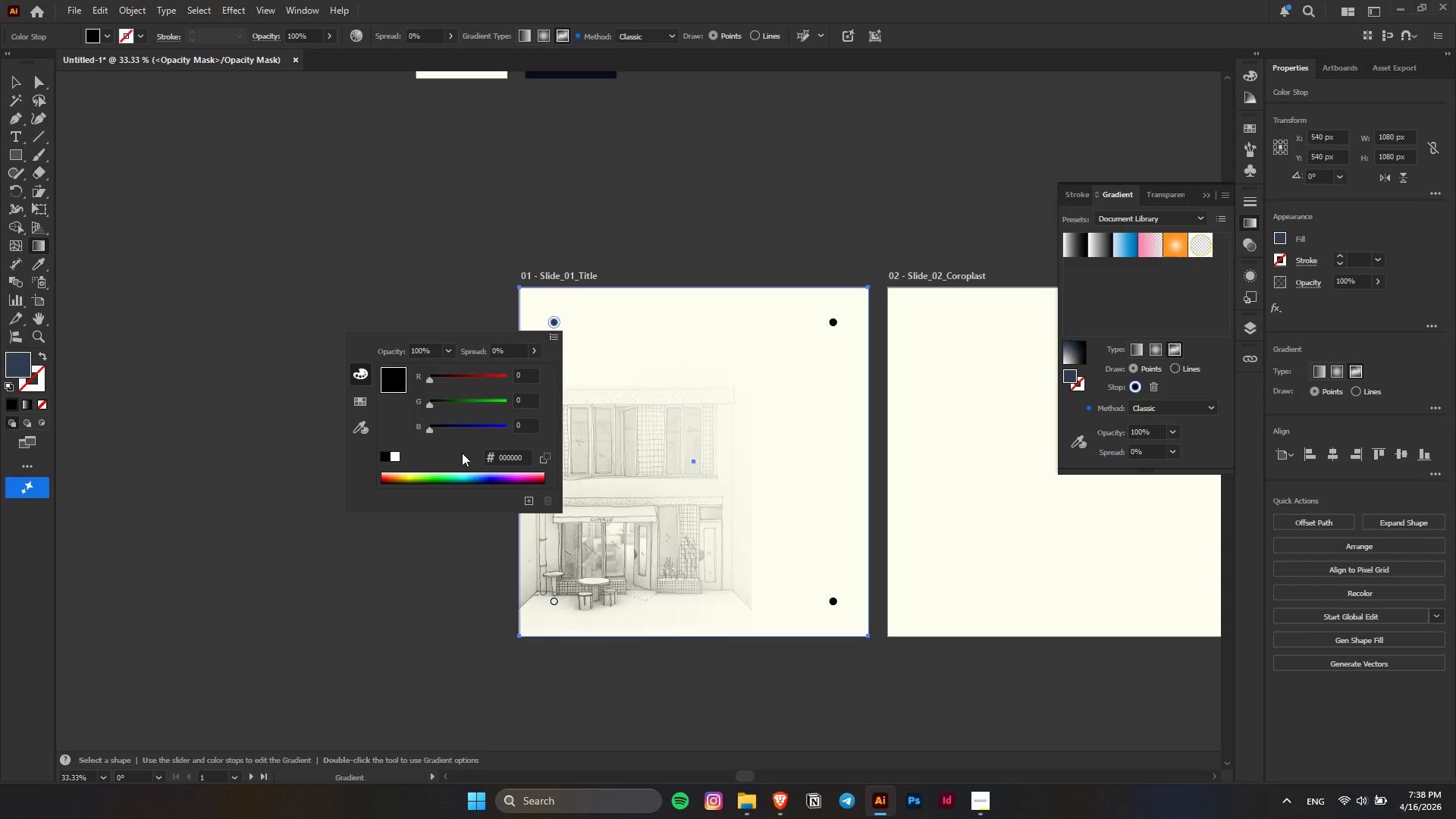 
left_click([394, 455])
 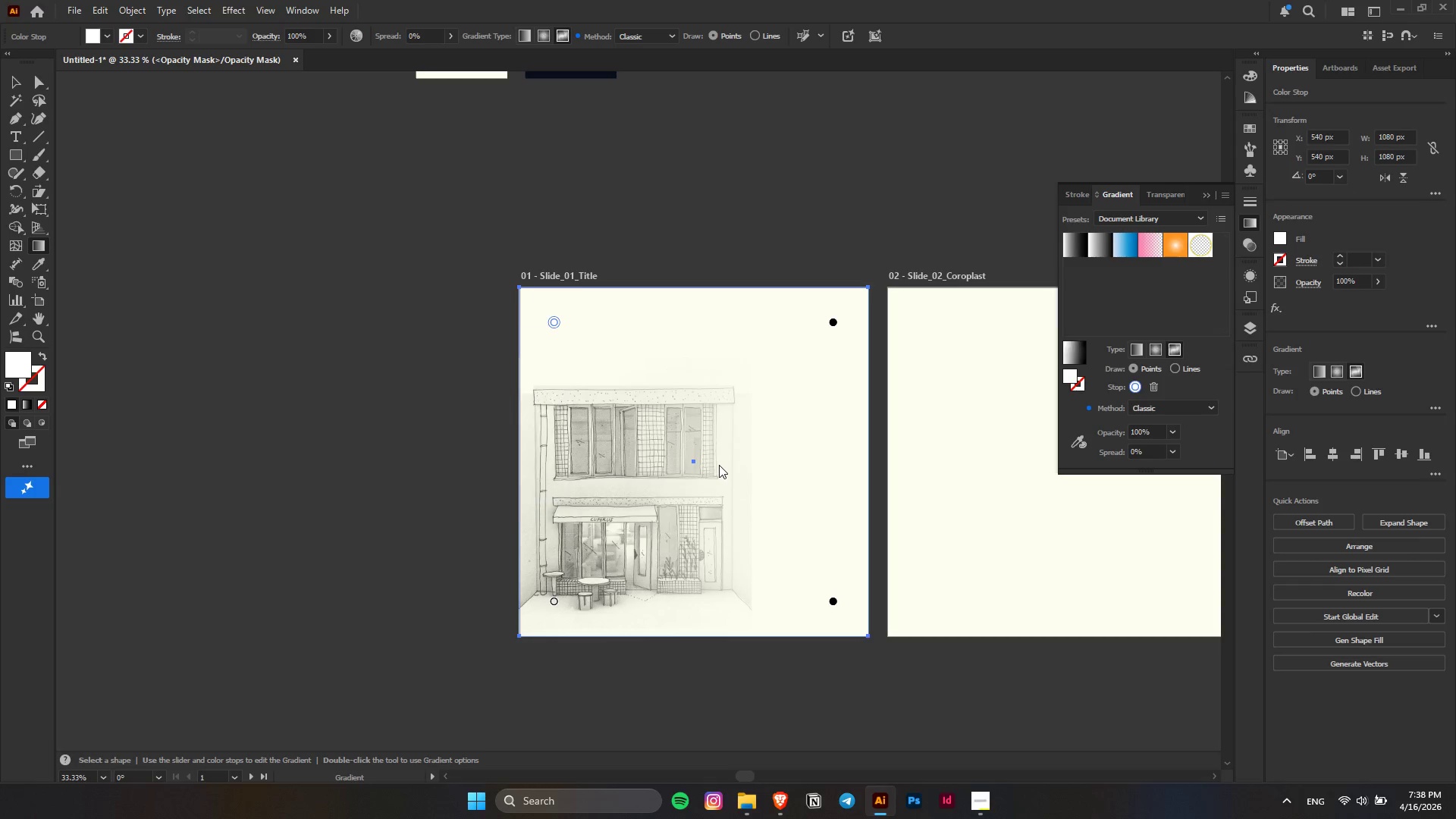 
double_click([717, 487])
 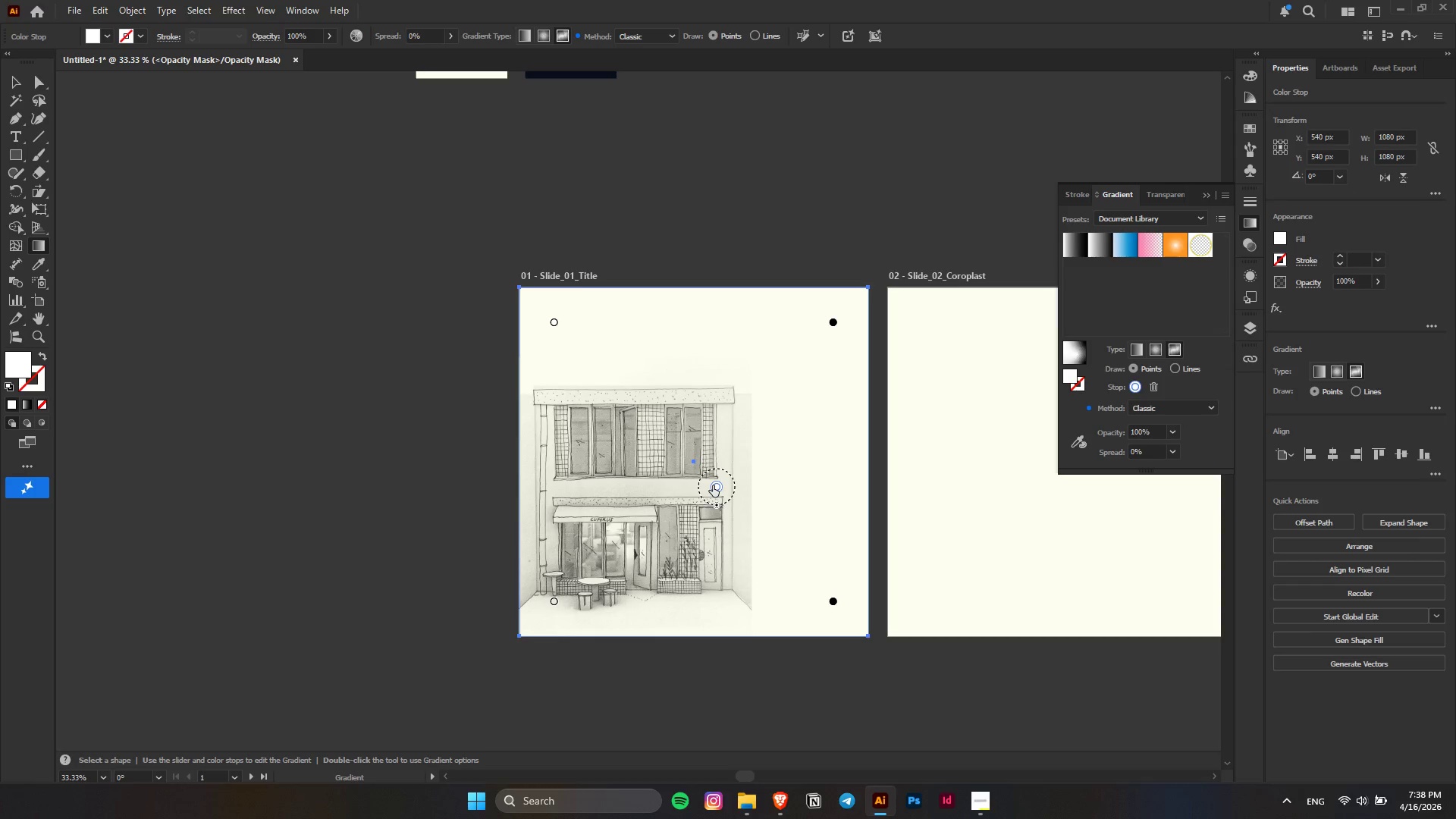 
double_click([713, 485])
 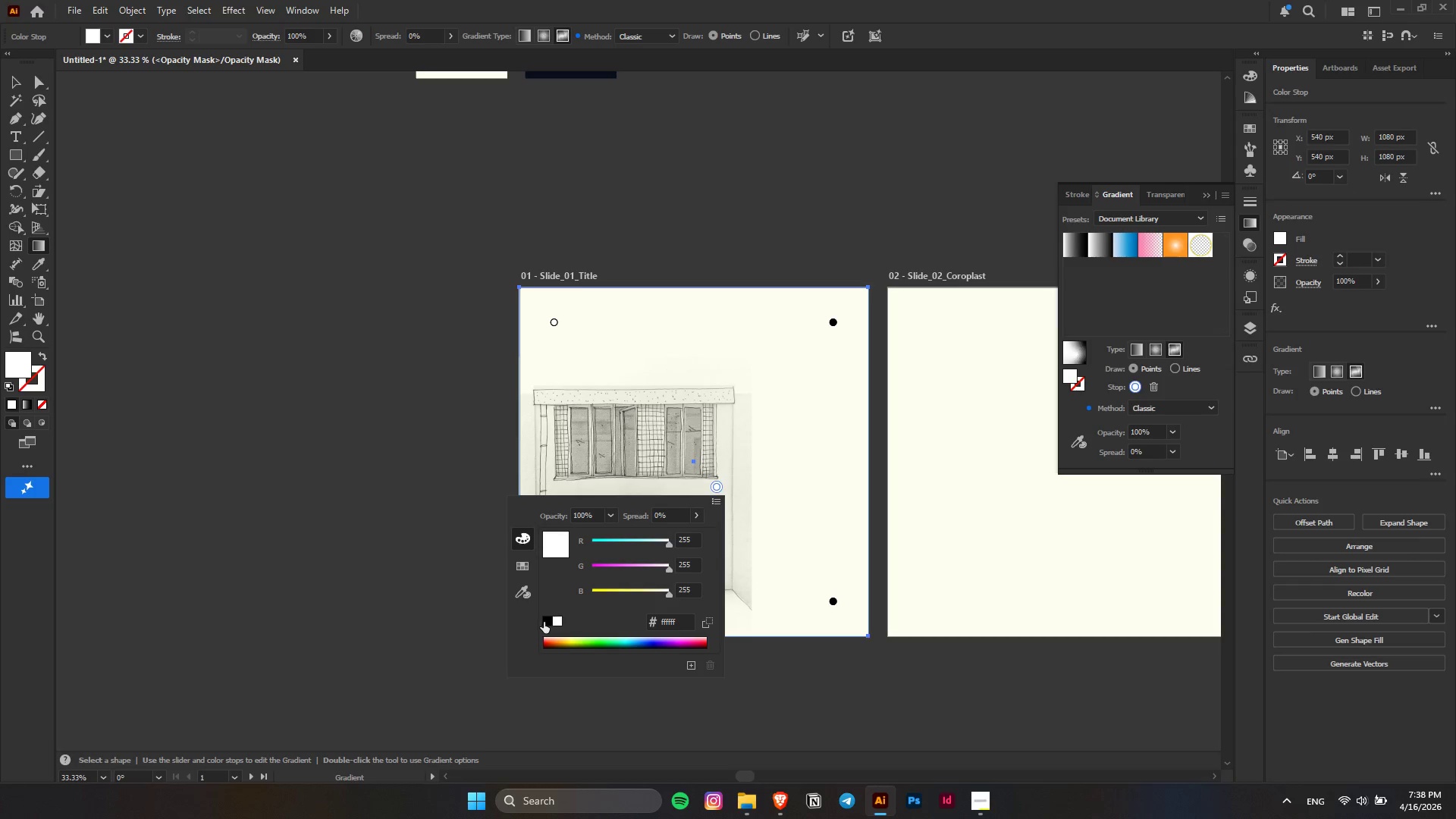 
left_click([547, 623])
 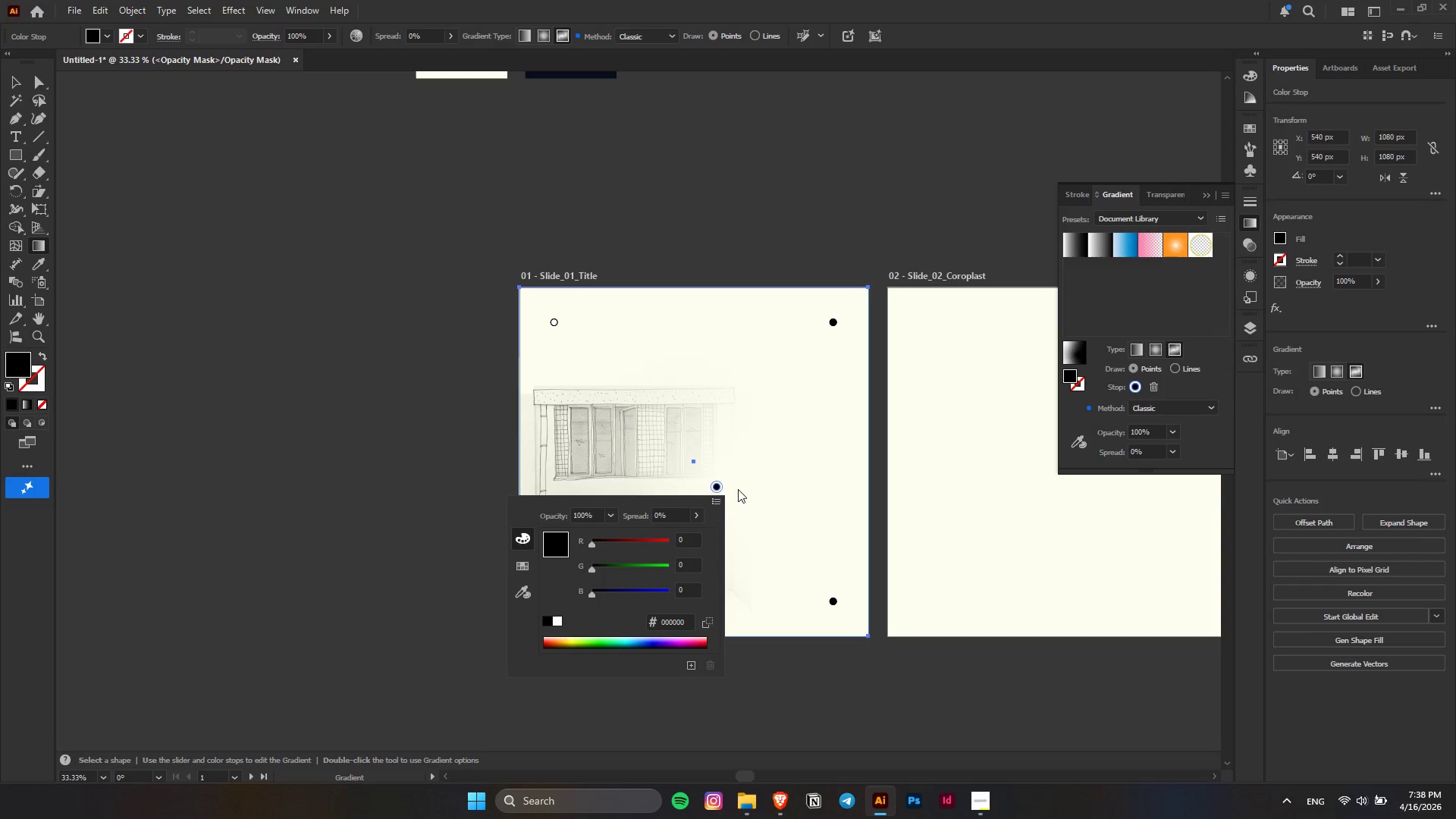 
left_click([742, 460])
 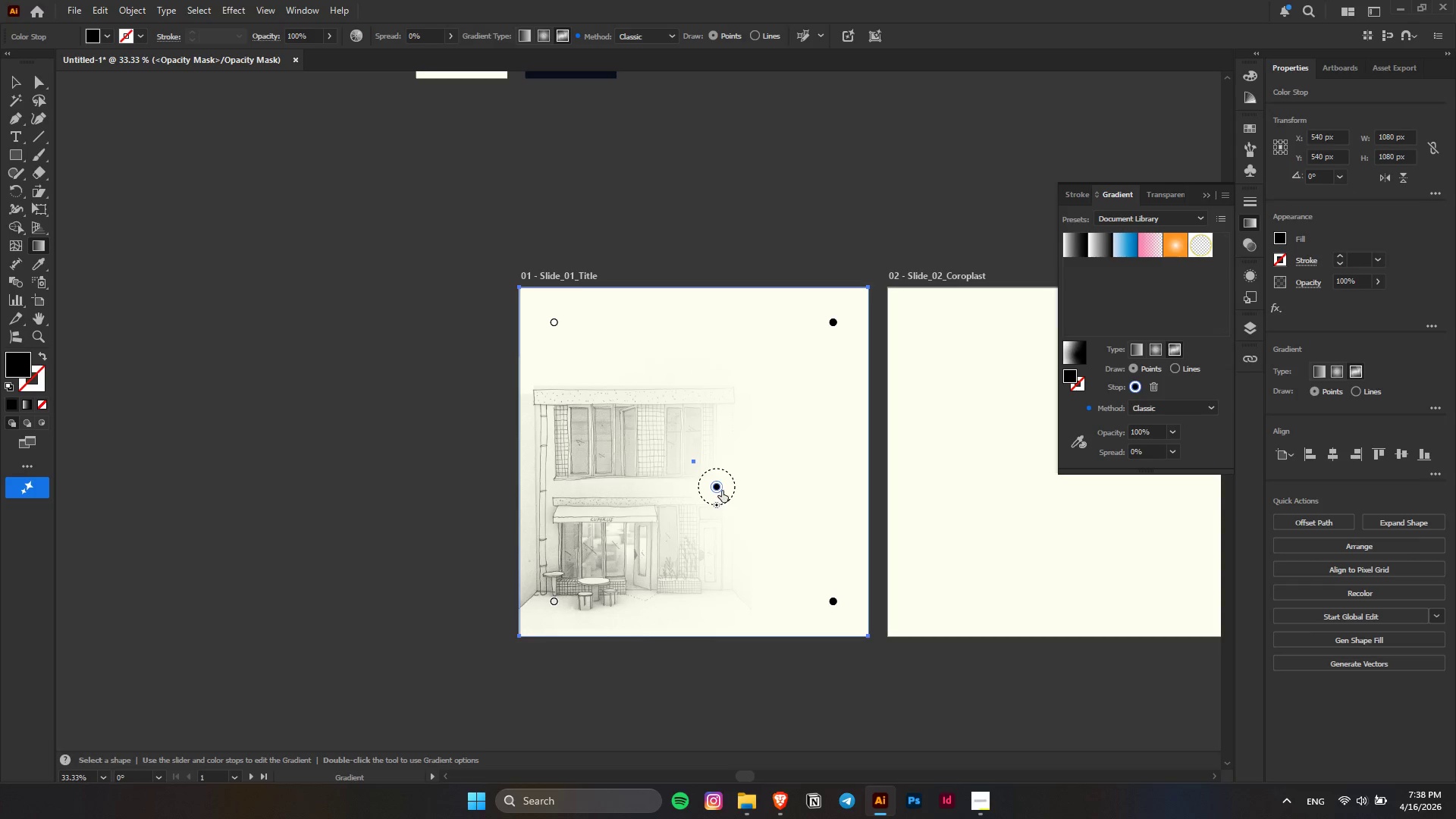 
left_click_drag(start_coordinate=[720, 491], to_coordinate=[753, 491])
 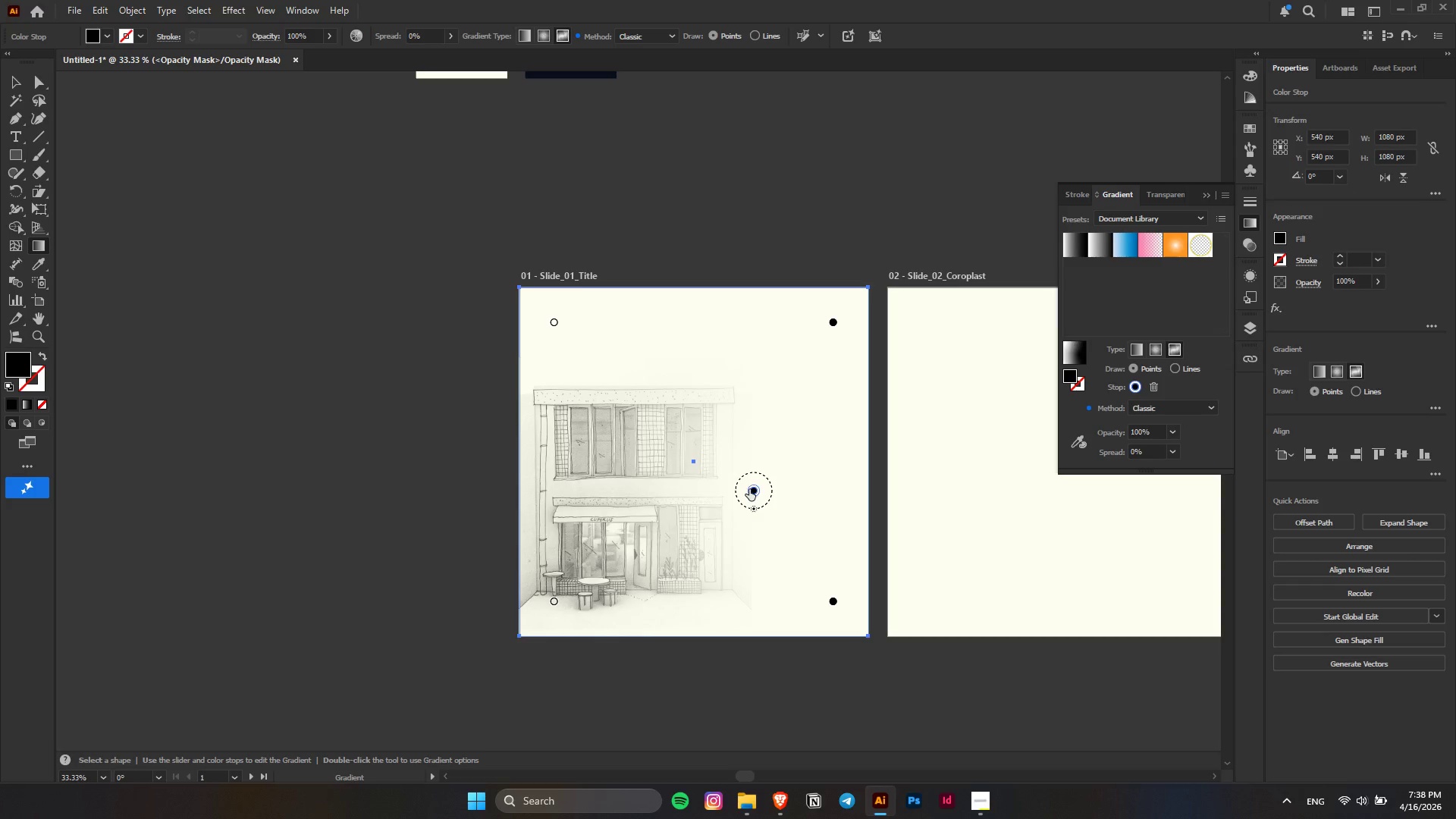 
left_click_drag(start_coordinate=[749, 489], to_coordinate=[742, 489])
 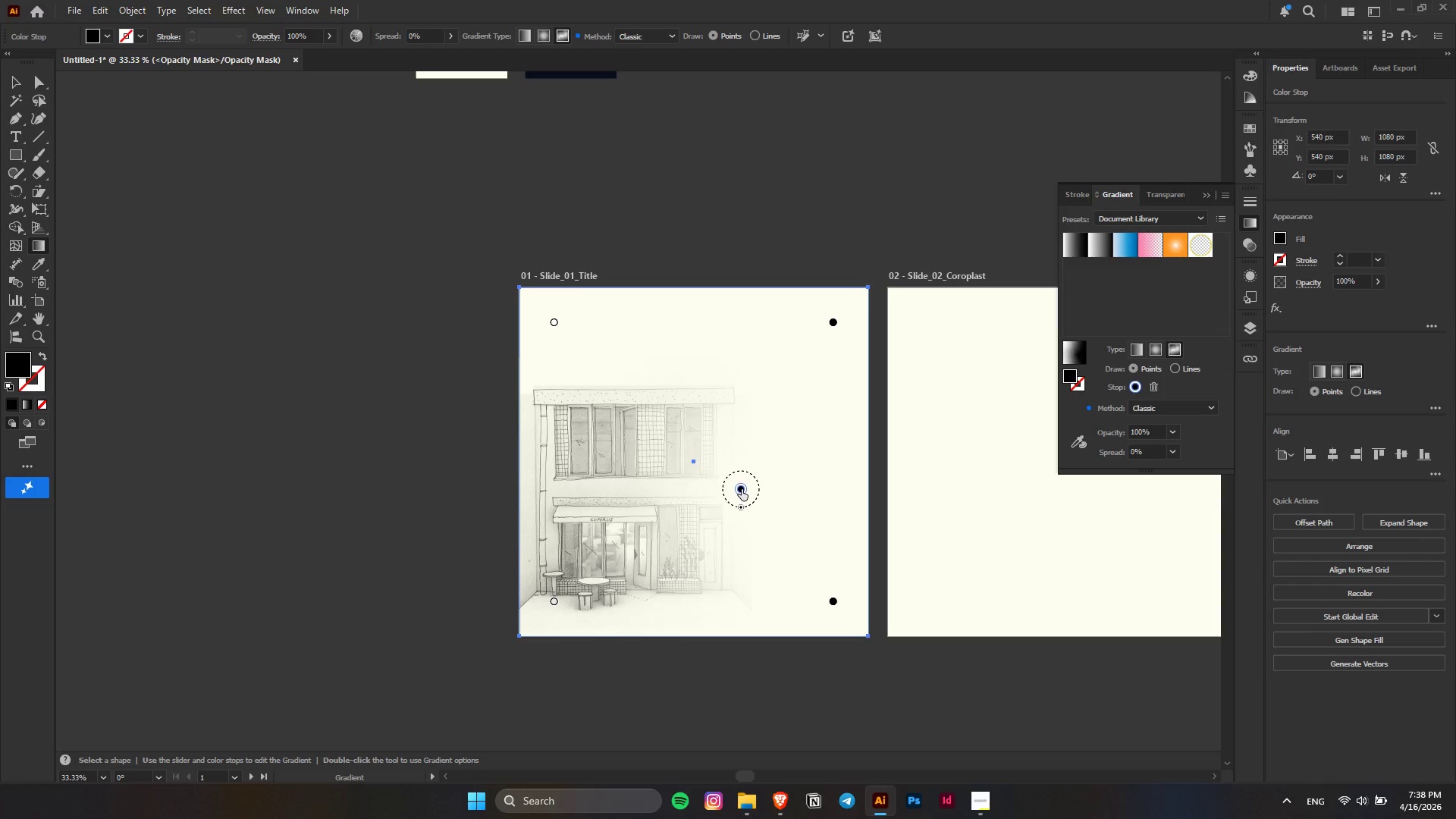 
double_click([742, 489])
 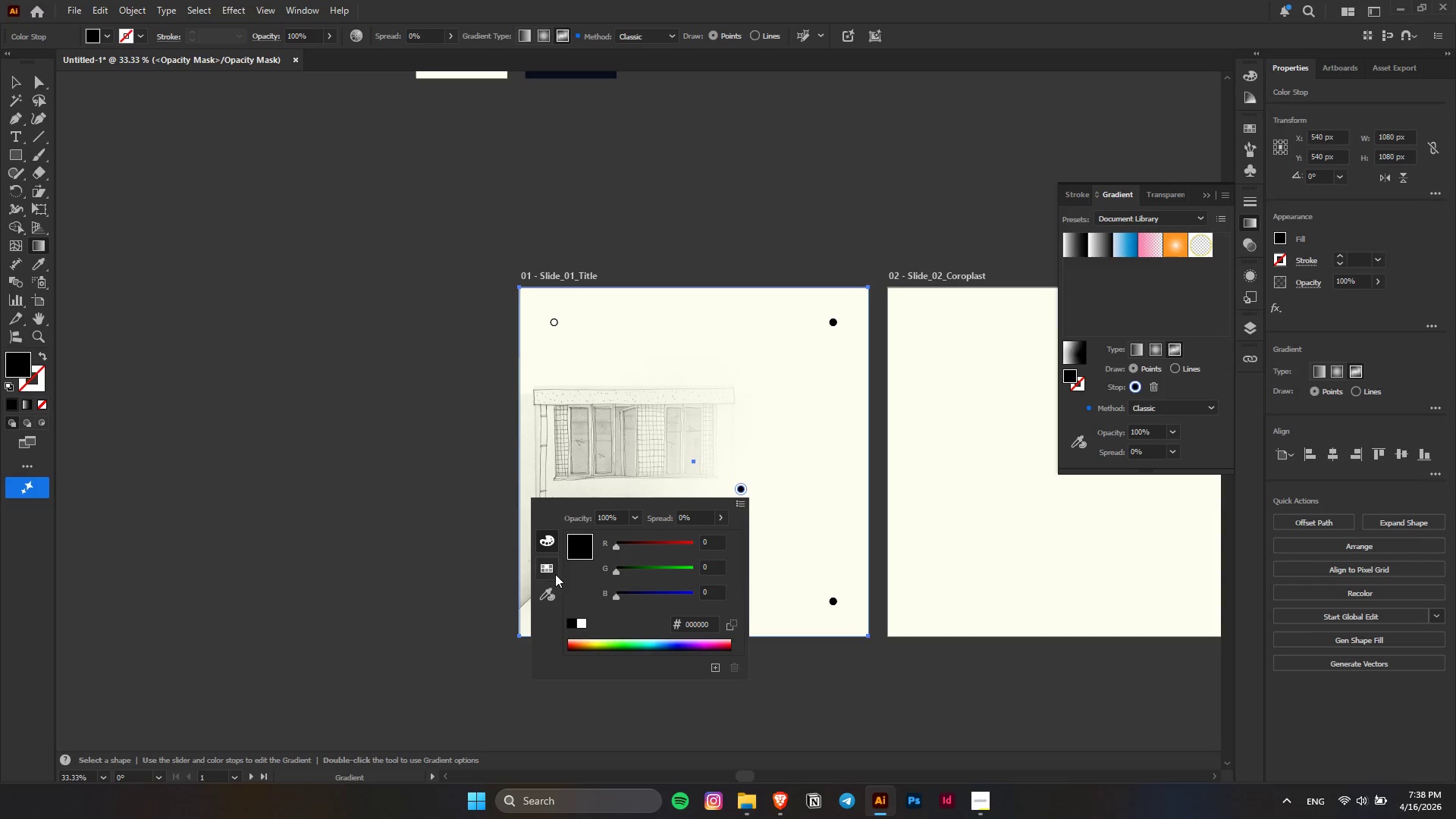 
left_click([550, 573])
 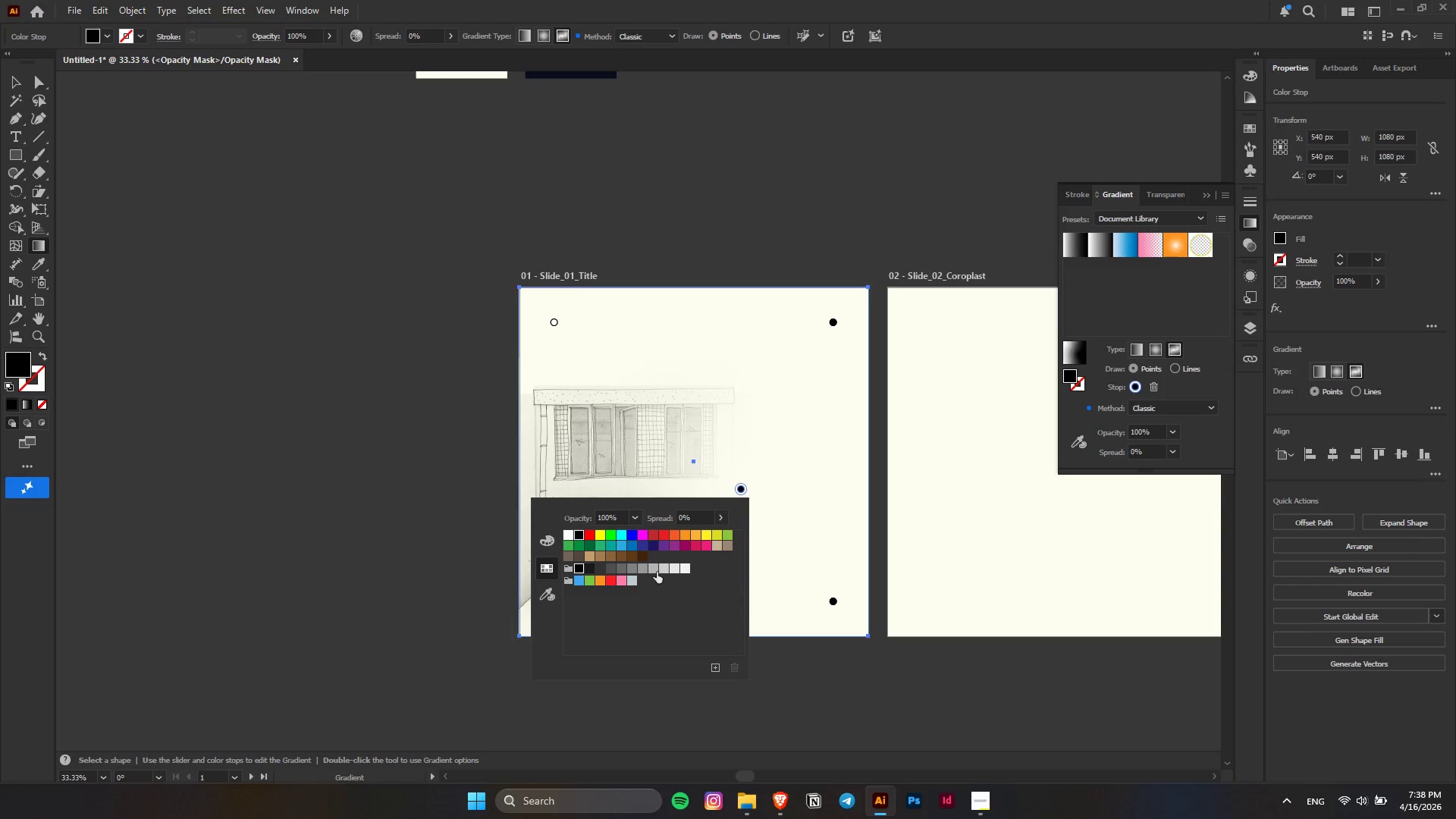 
left_click([655, 571])
 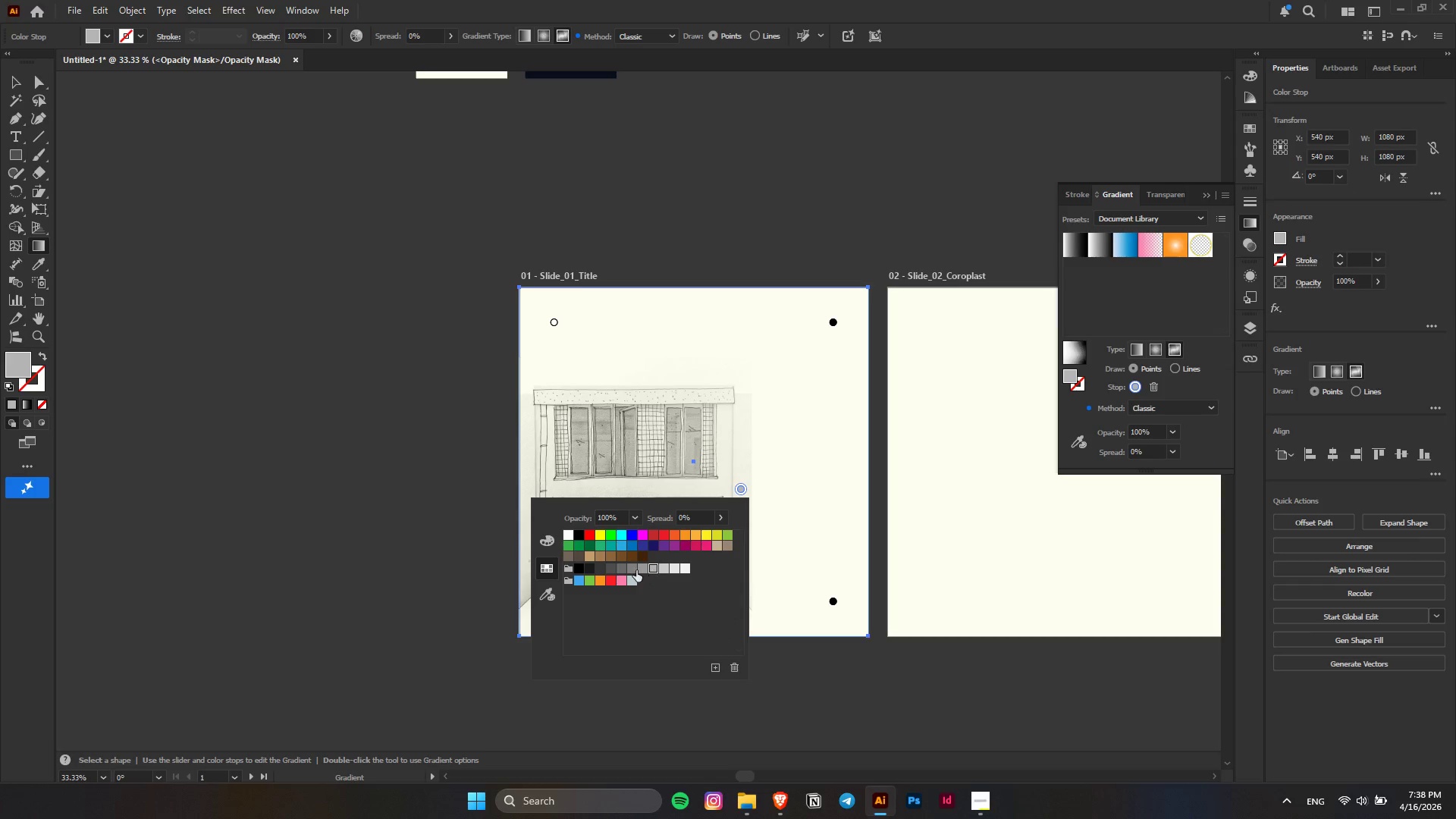 
left_click([632, 570])
 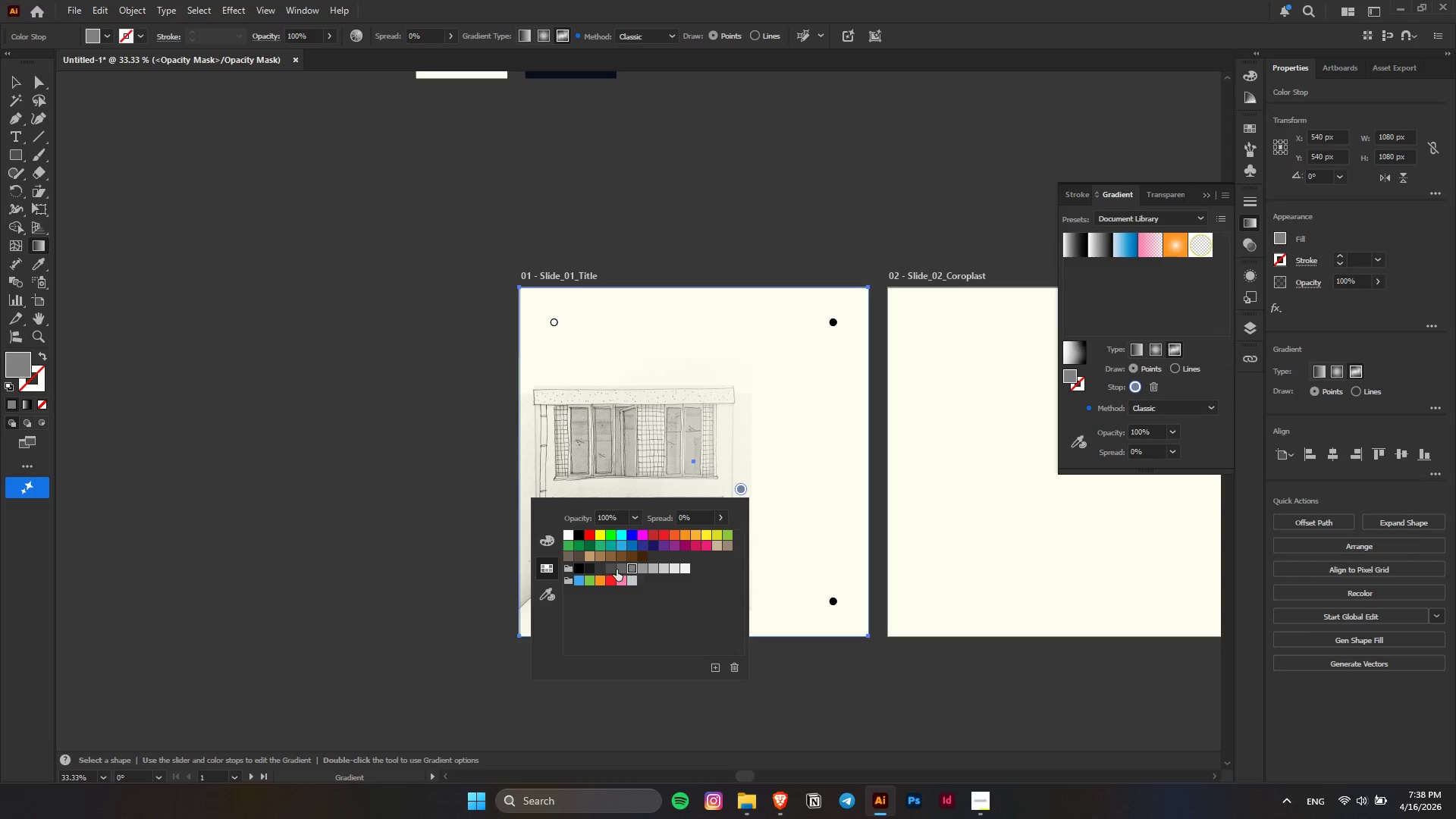 
left_click([616, 569])
 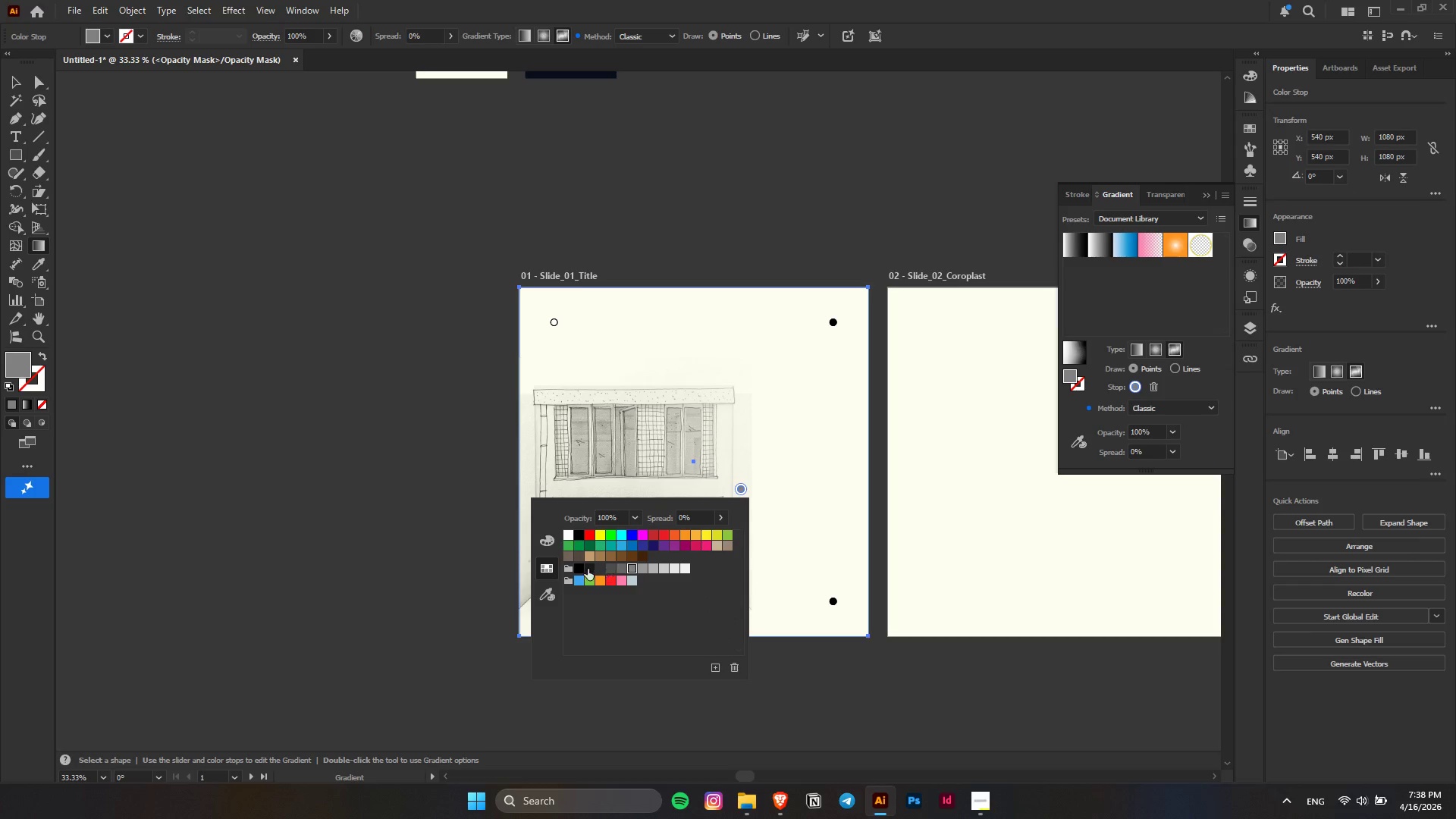 
left_click([588, 569])
 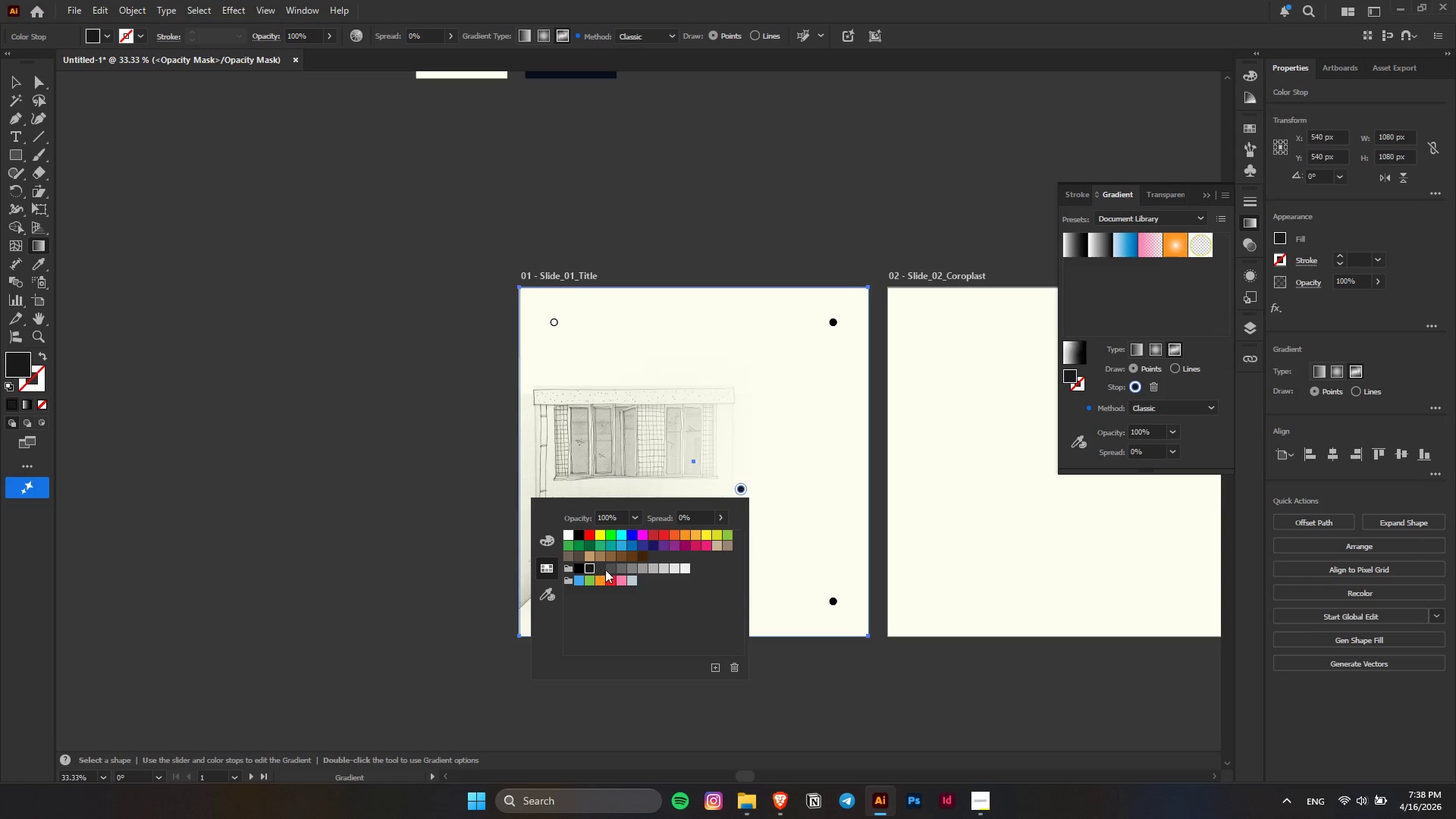 
left_click([607, 570])
 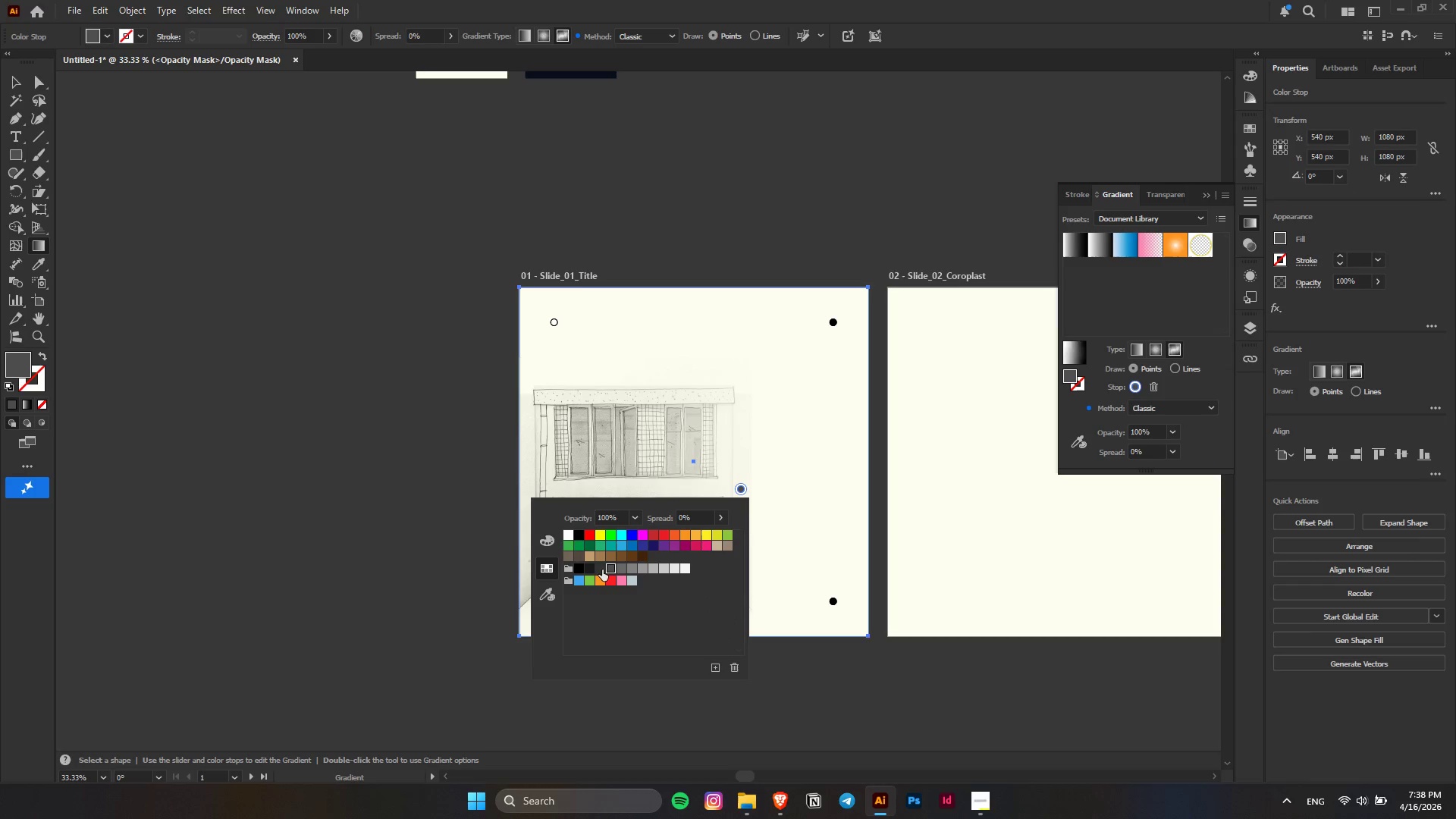 
left_click([601, 570])
 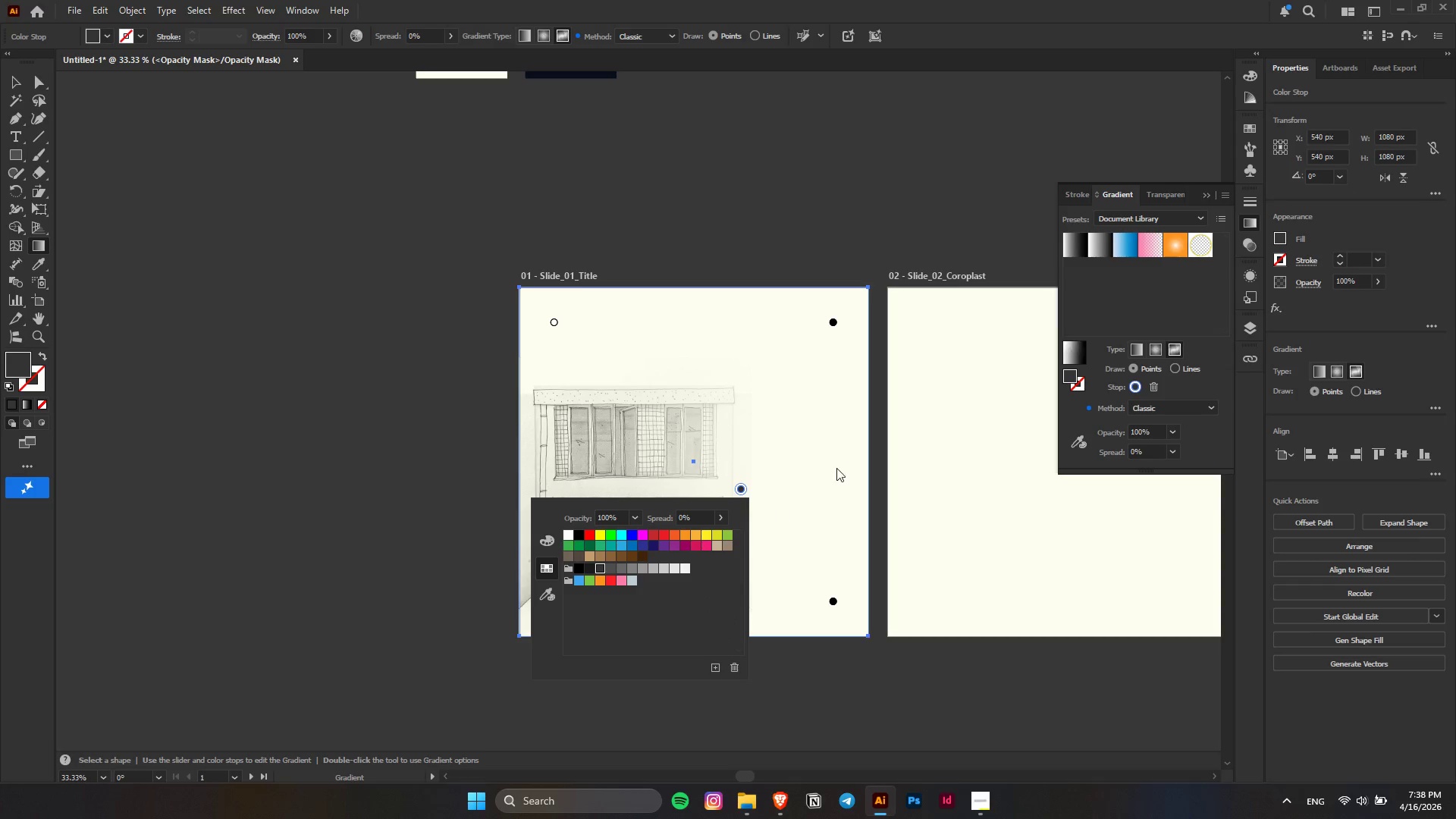 
left_click([837, 465])
 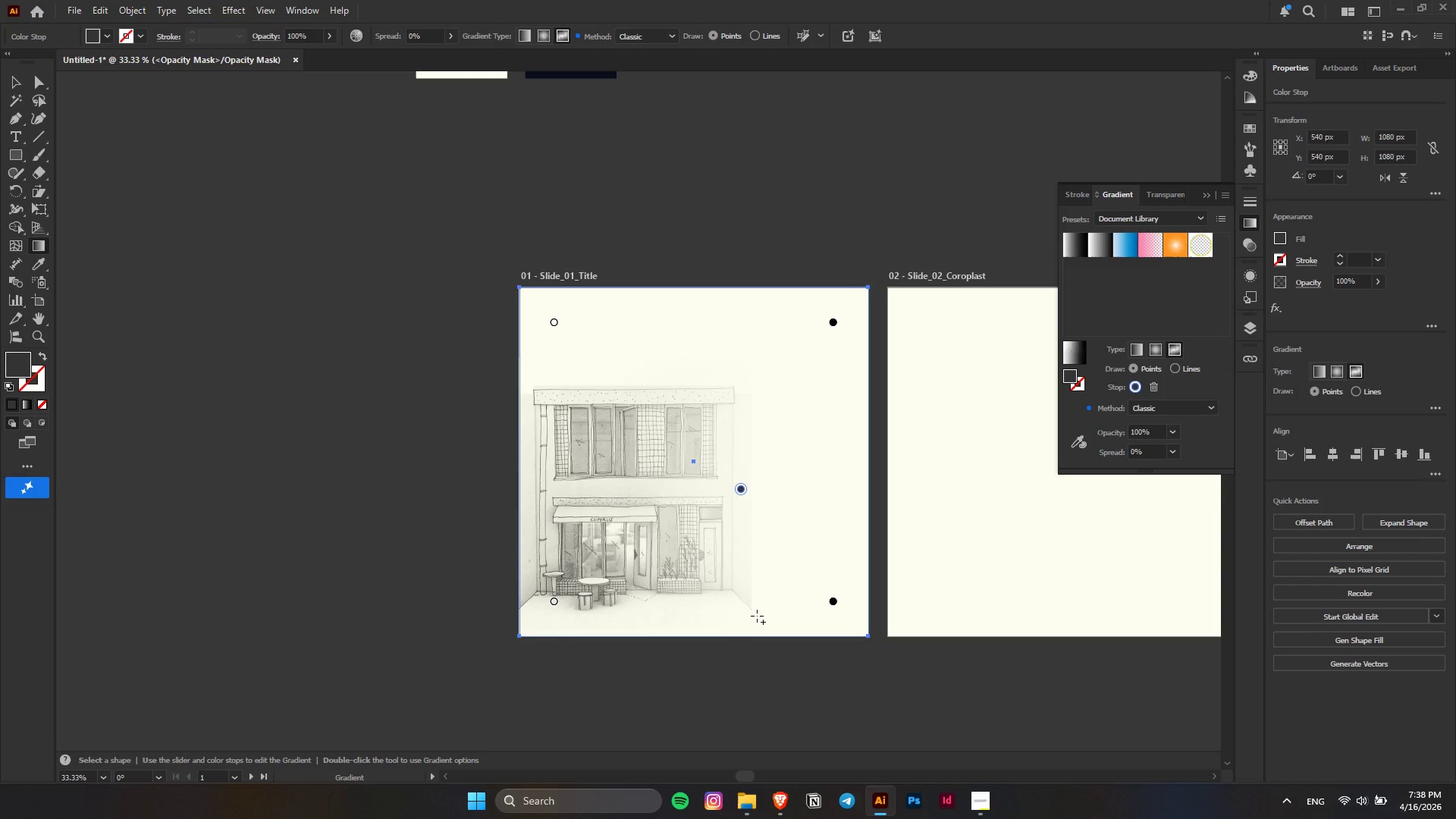 
left_click([753, 616])
 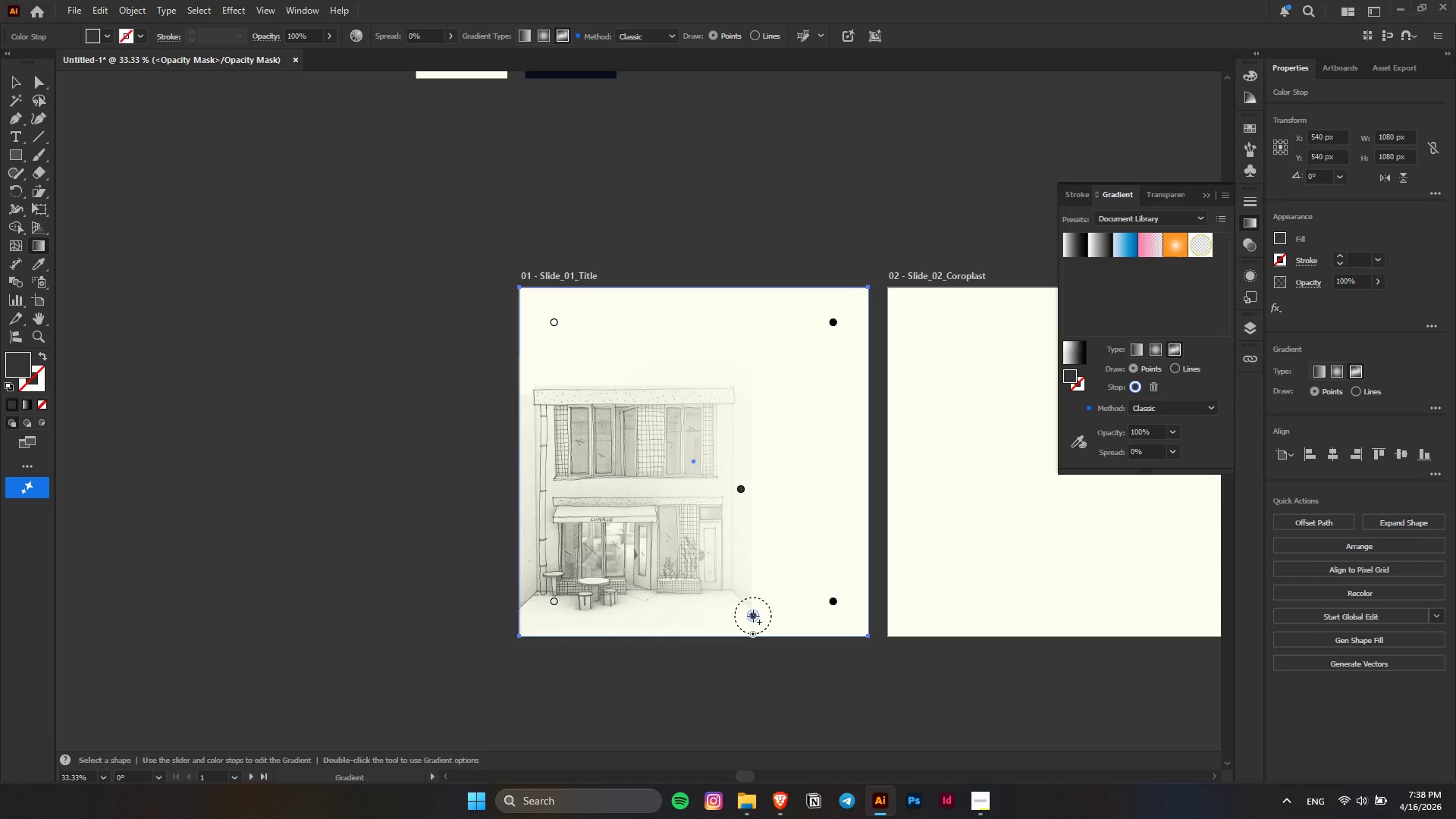 
left_click_drag(start_coordinate=[753, 616], to_coordinate=[746, 595])
 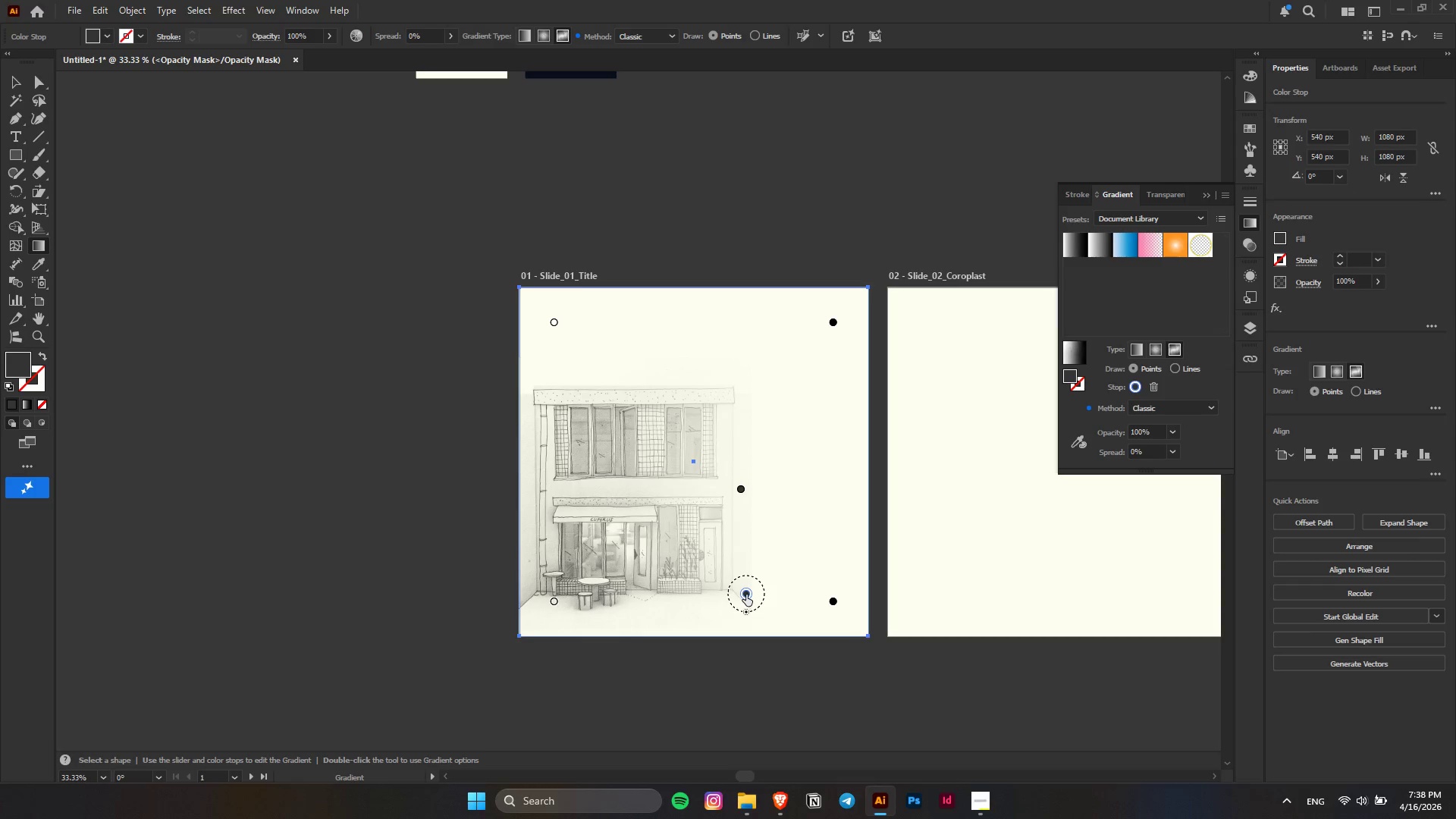 
double_click([746, 595])
 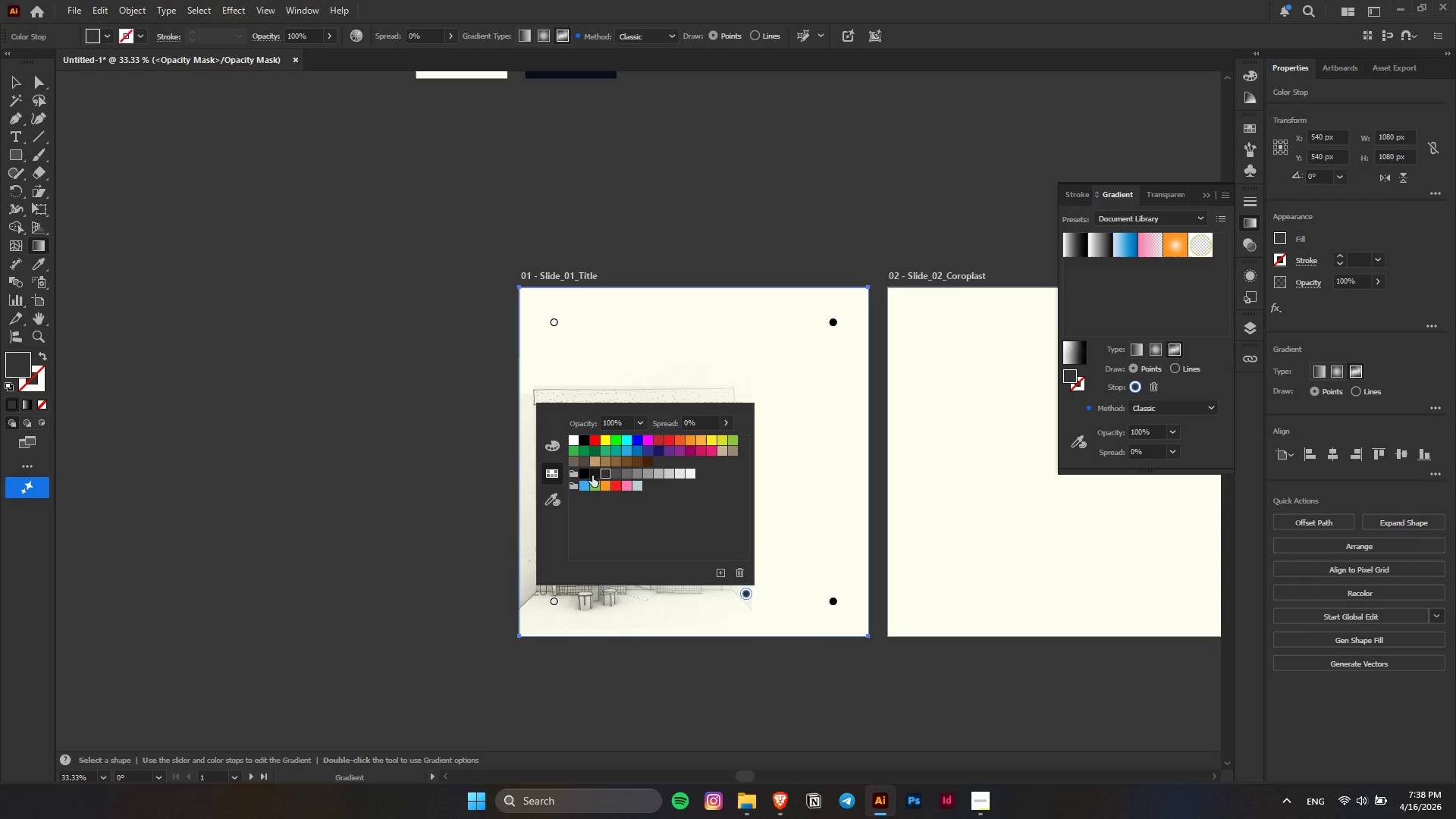 
left_click([593, 475])
 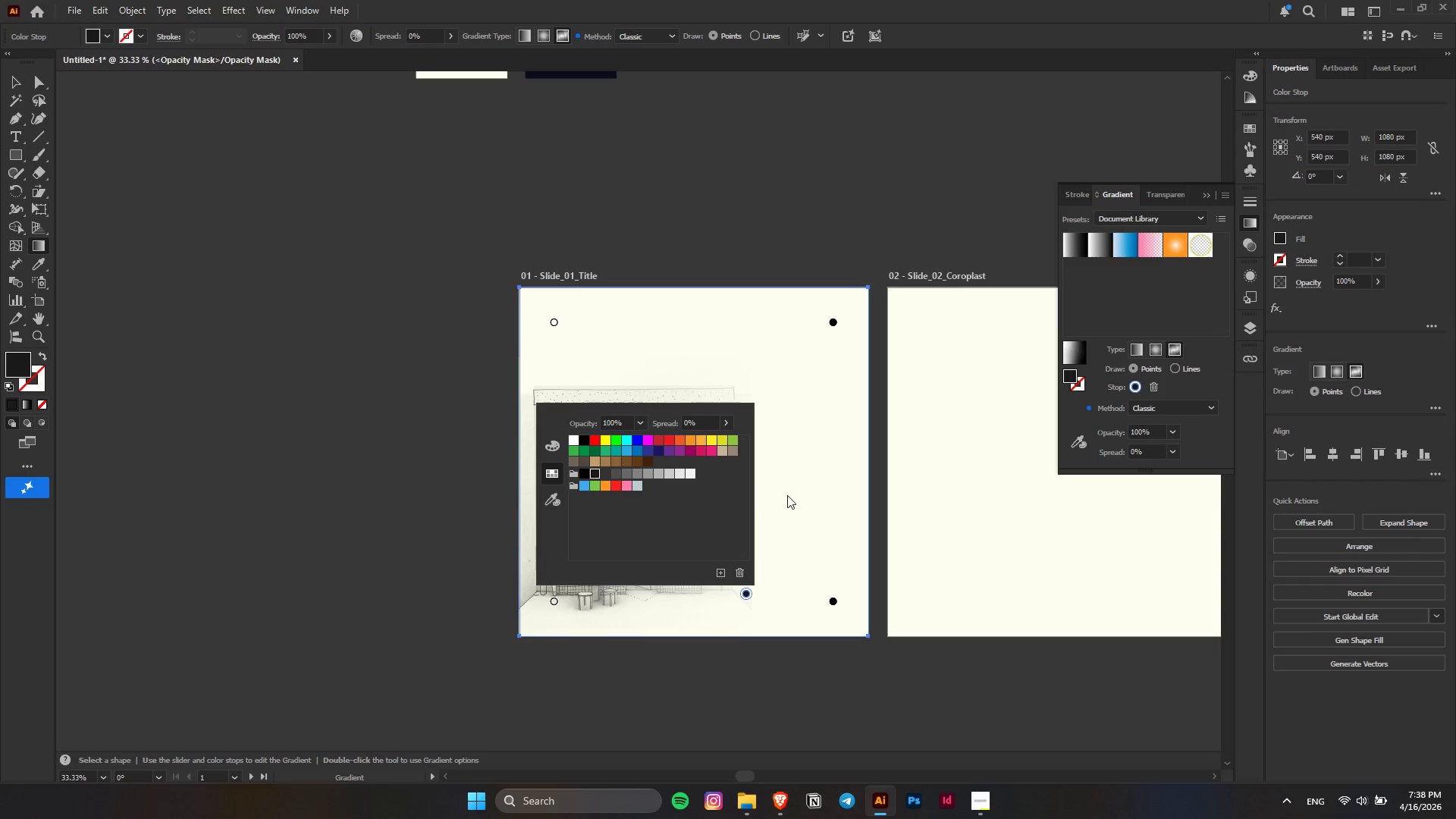 
left_click([787, 495])
 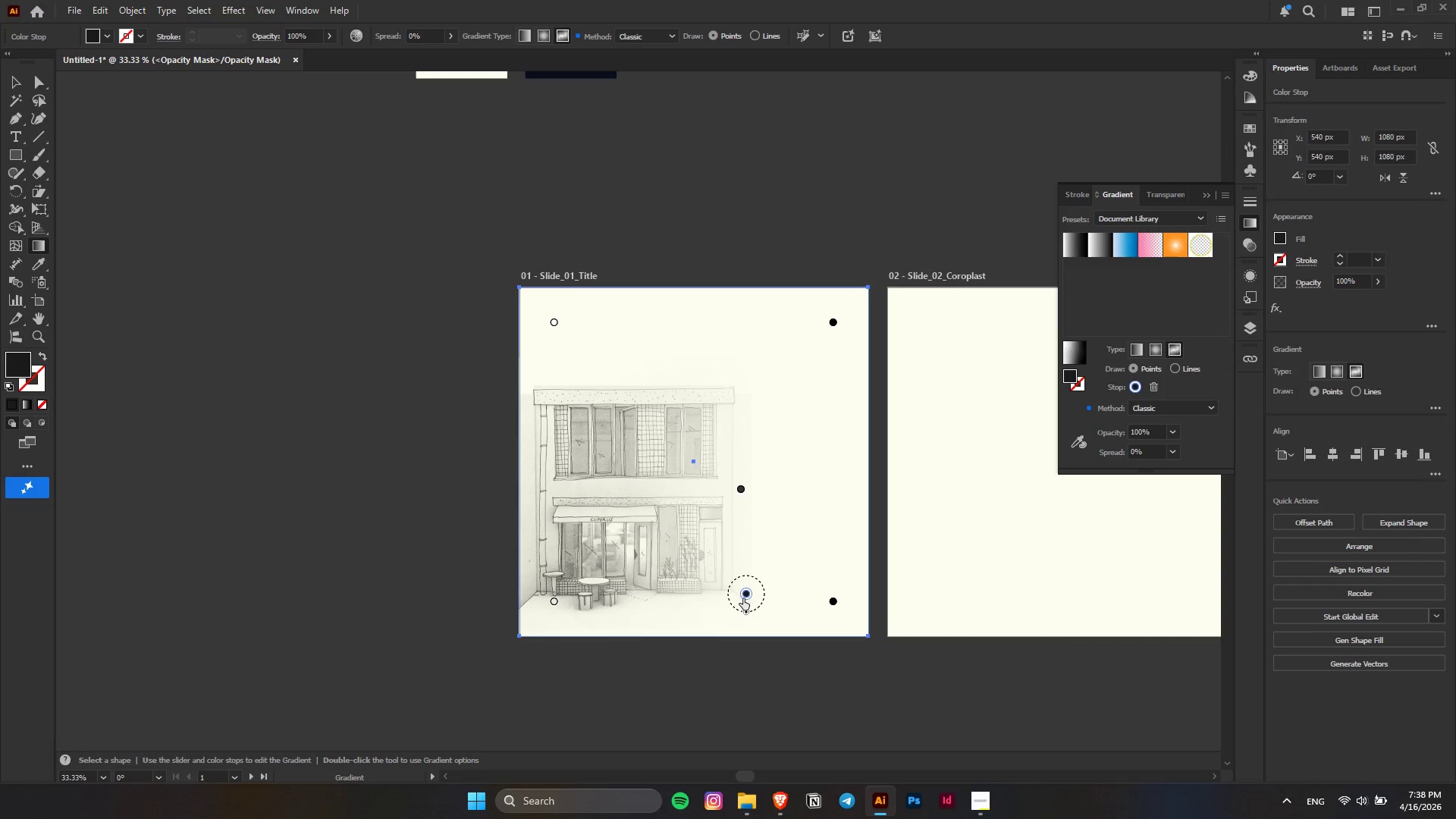 
left_click_drag(start_coordinate=[751, 591], to_coordinate=[746, 591])
 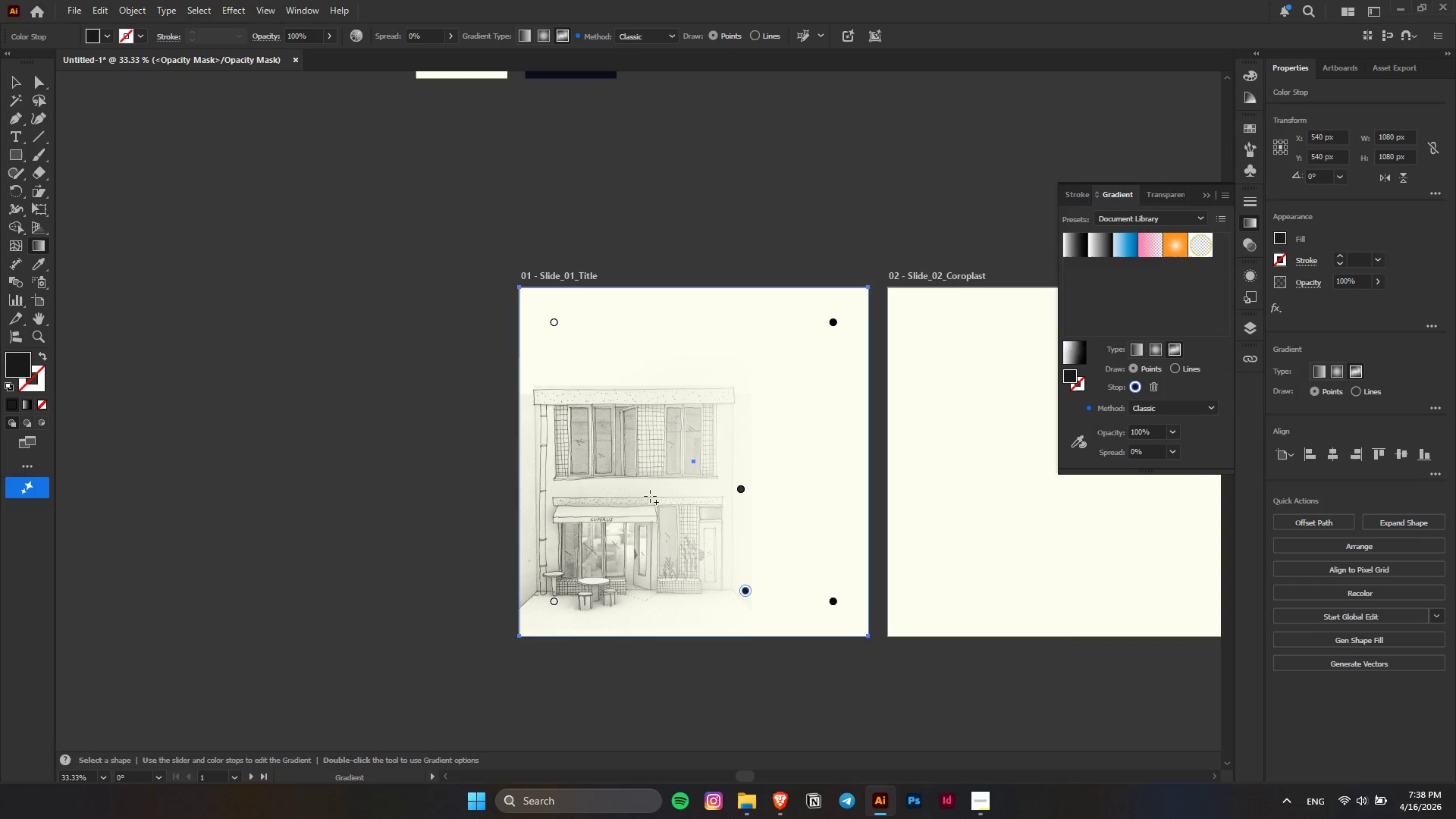 
left_click([649, 497])
 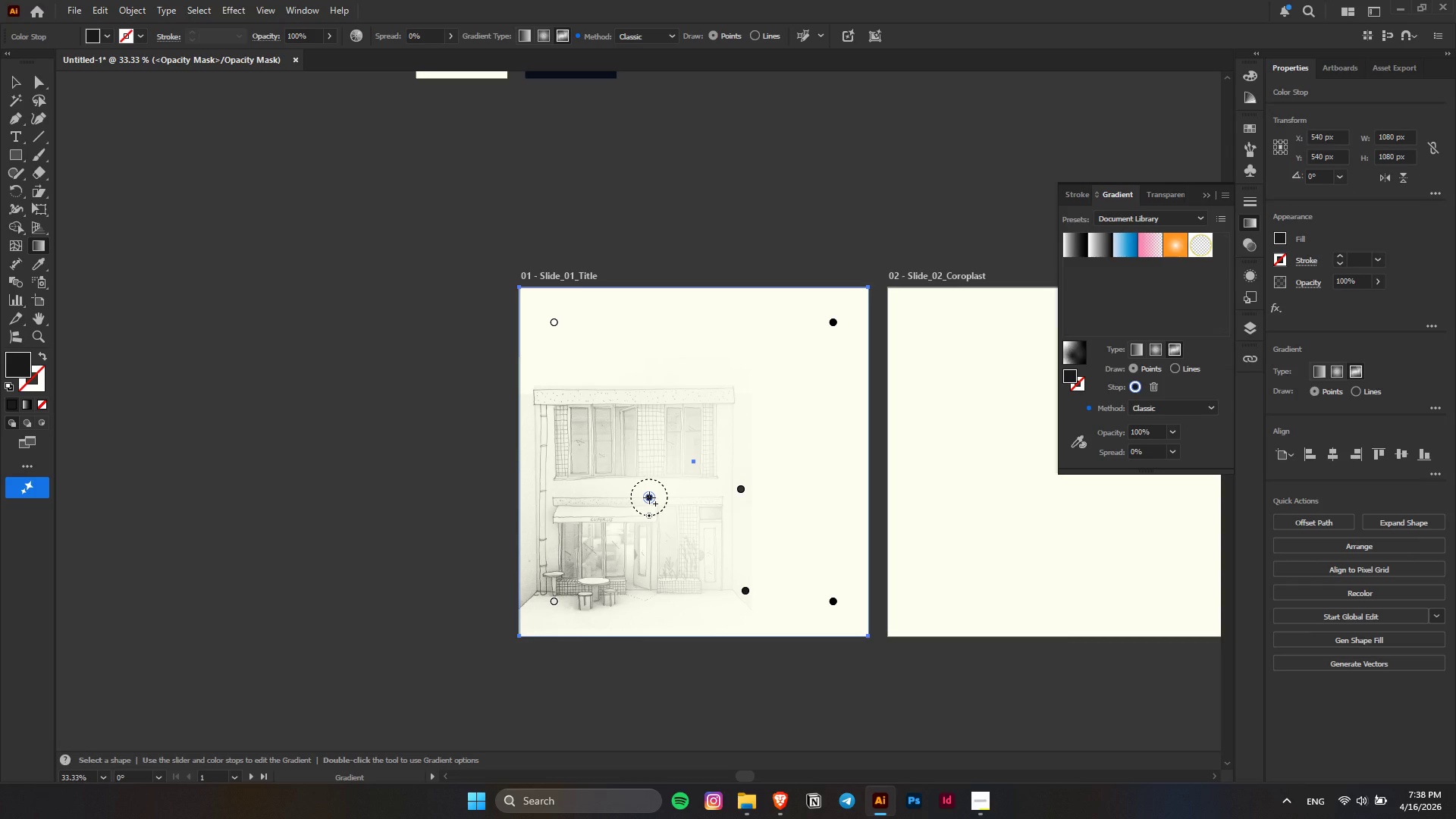 
left_click_drag(start_coordinate=[649, 497], to_coordinate=[619, 419])
 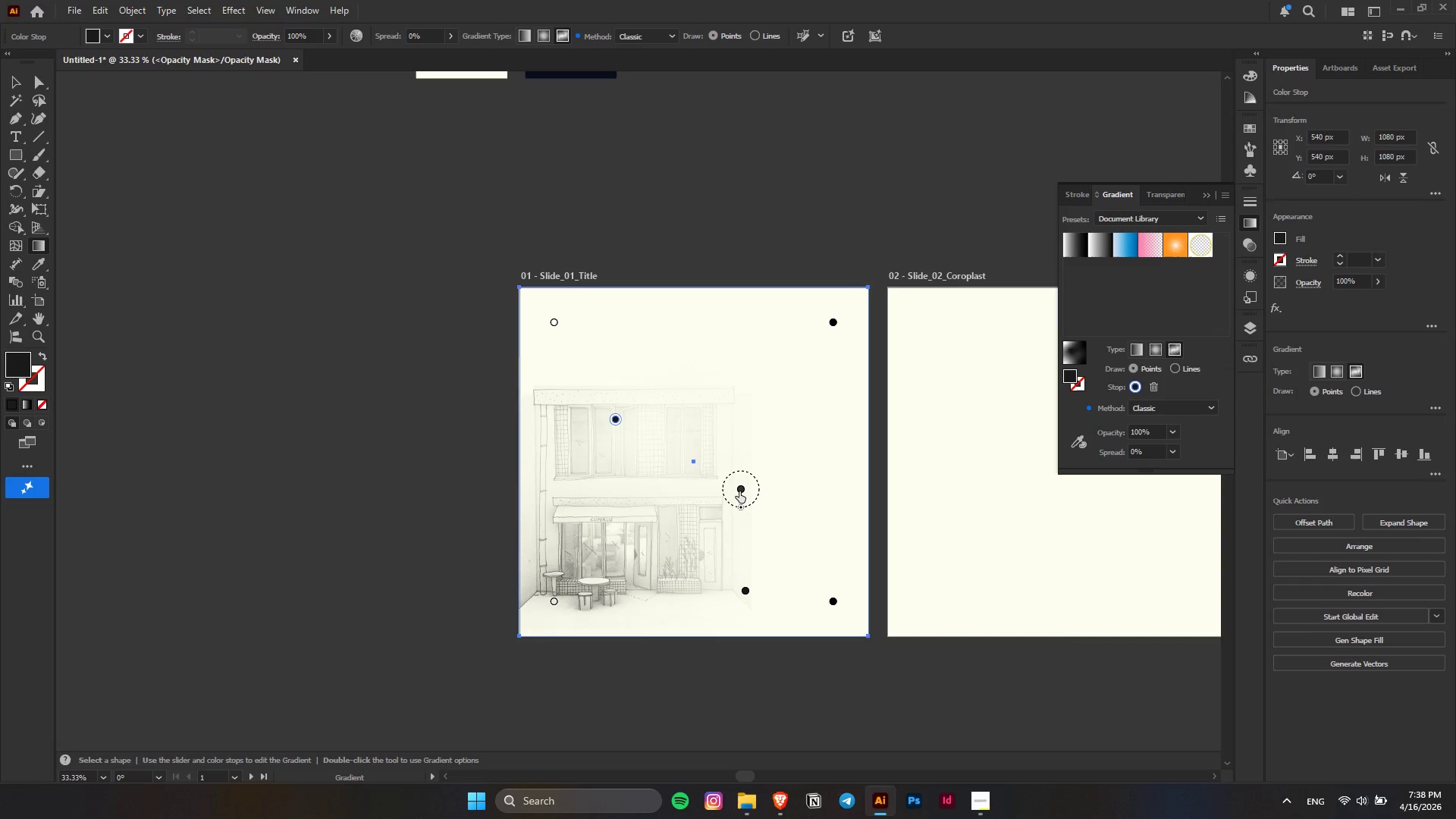 
left_click_drag(start_coordinate=[739, 491], to_coordinate=[715, 523])
 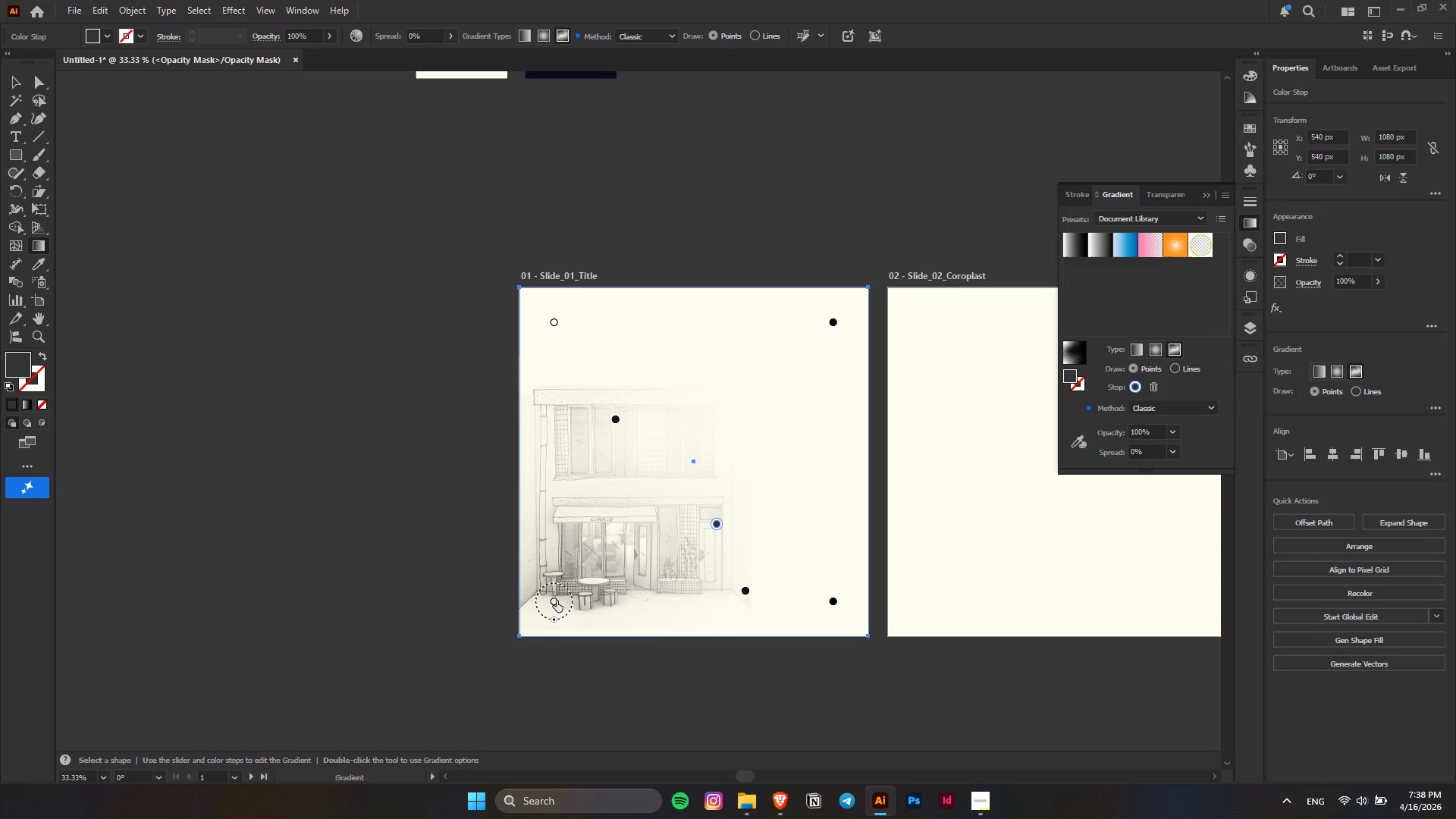 
double_click([553, 601])
 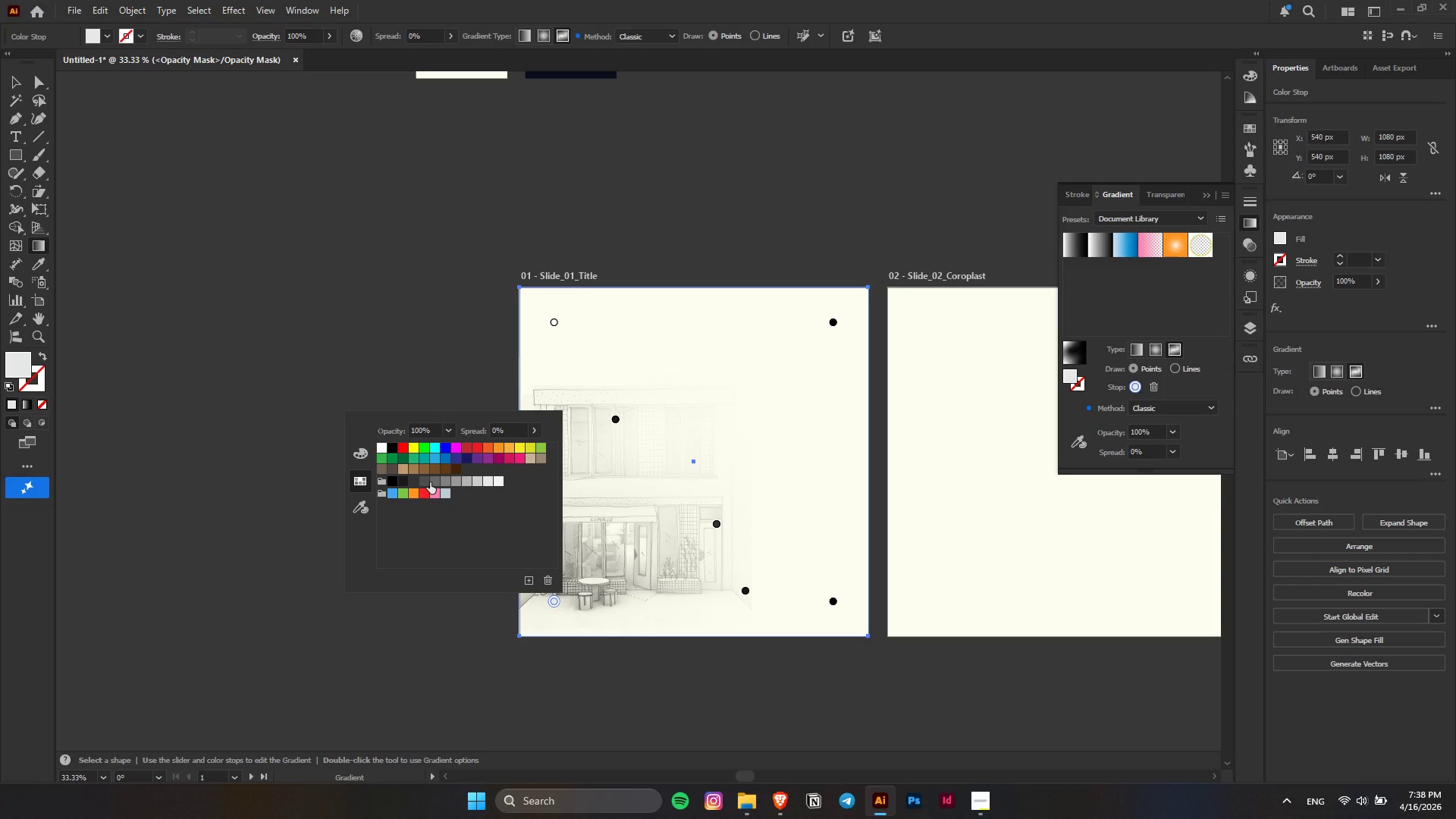 
left_click([430, 482])
 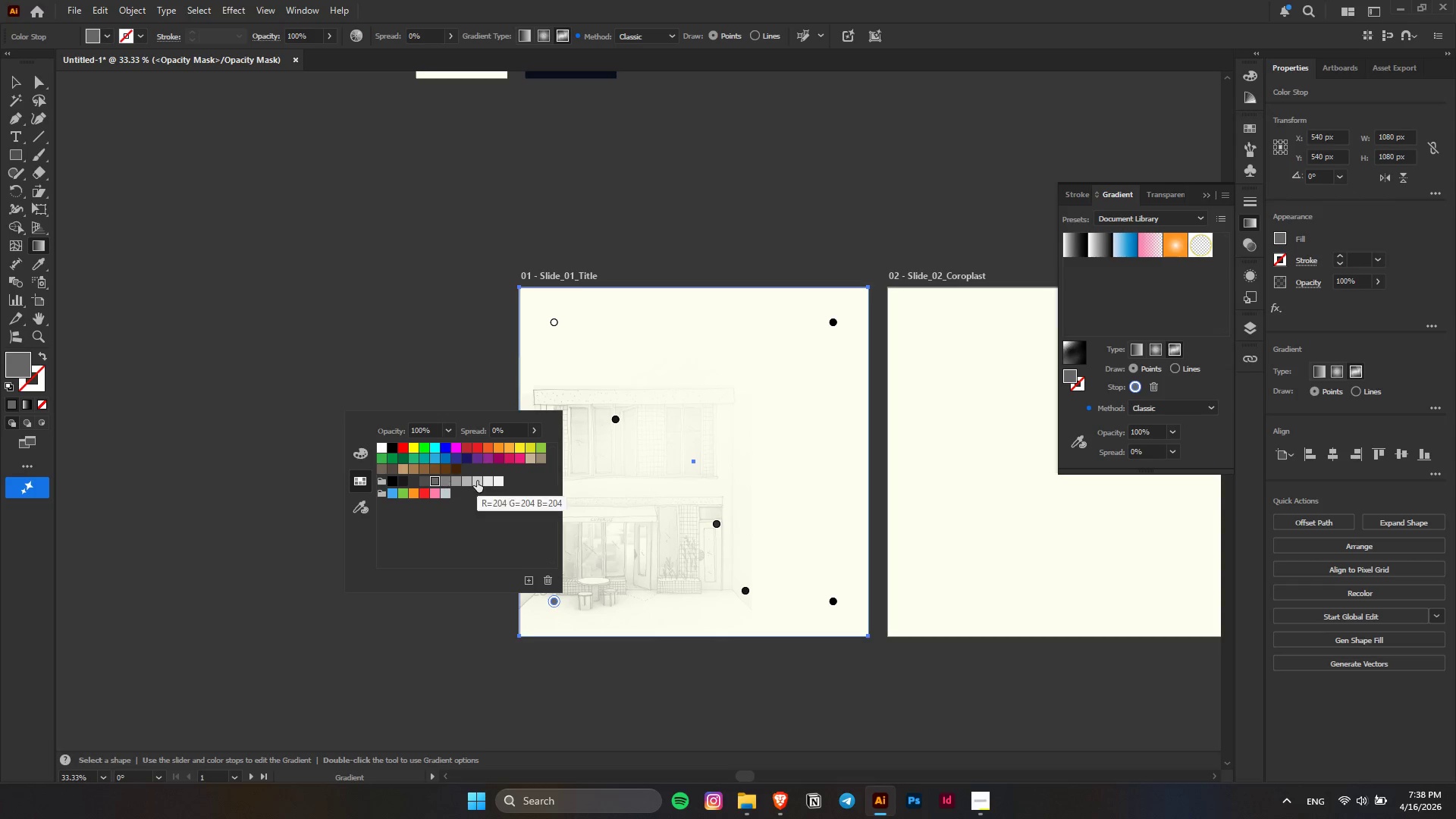 
left_click([491, 481])
 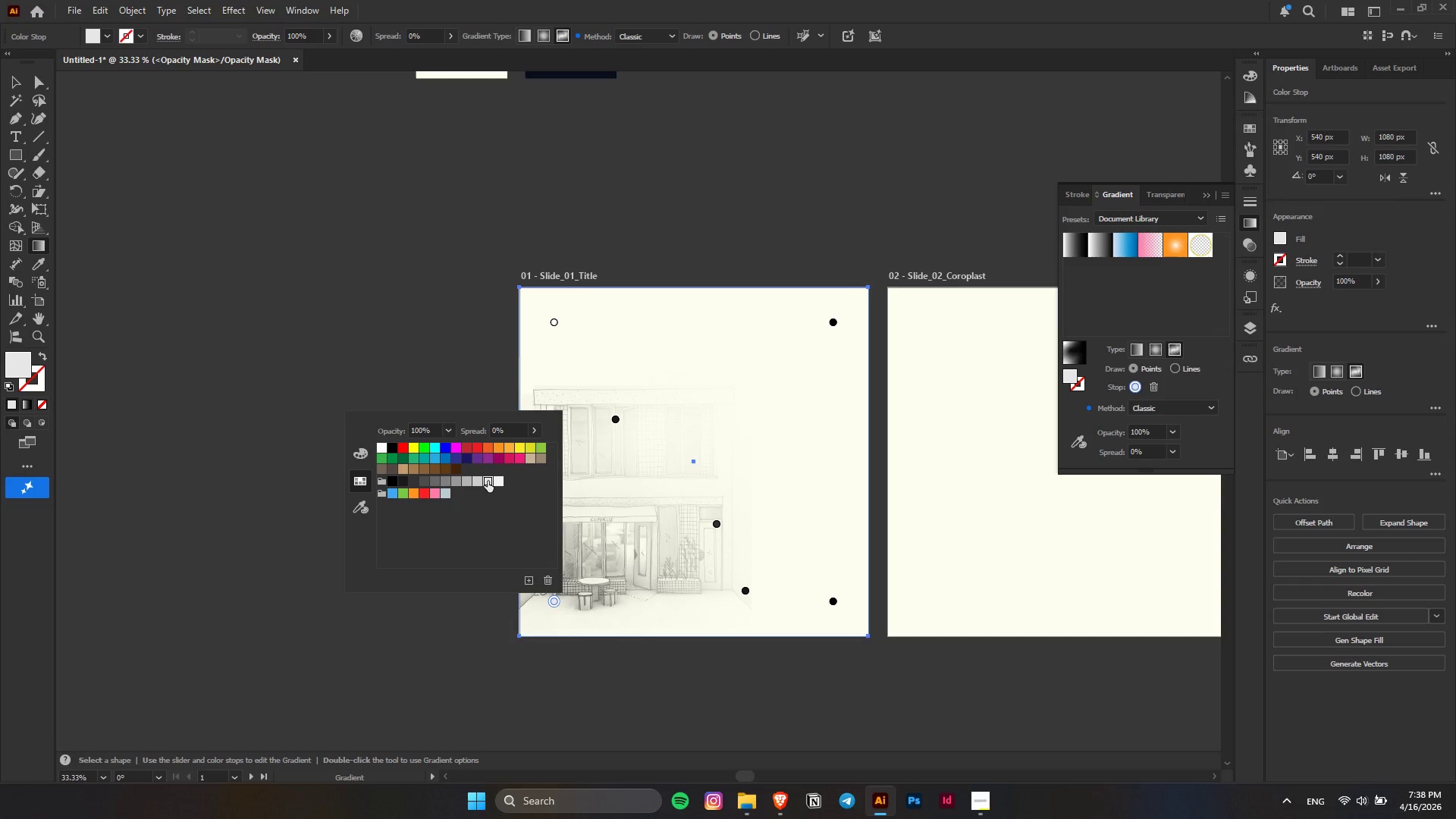 
left_click([483, 481])
 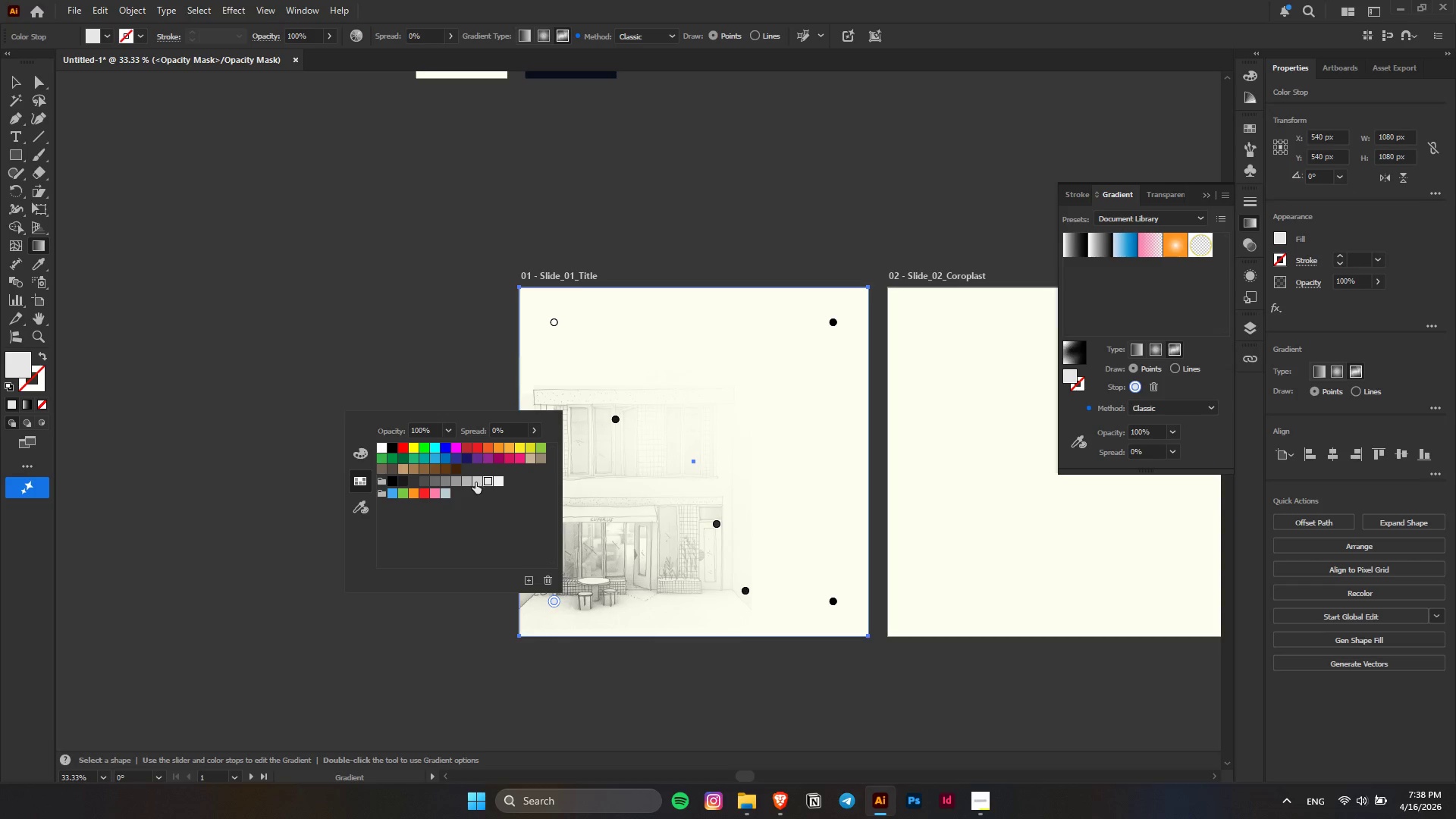 
left_click([475, 482])
 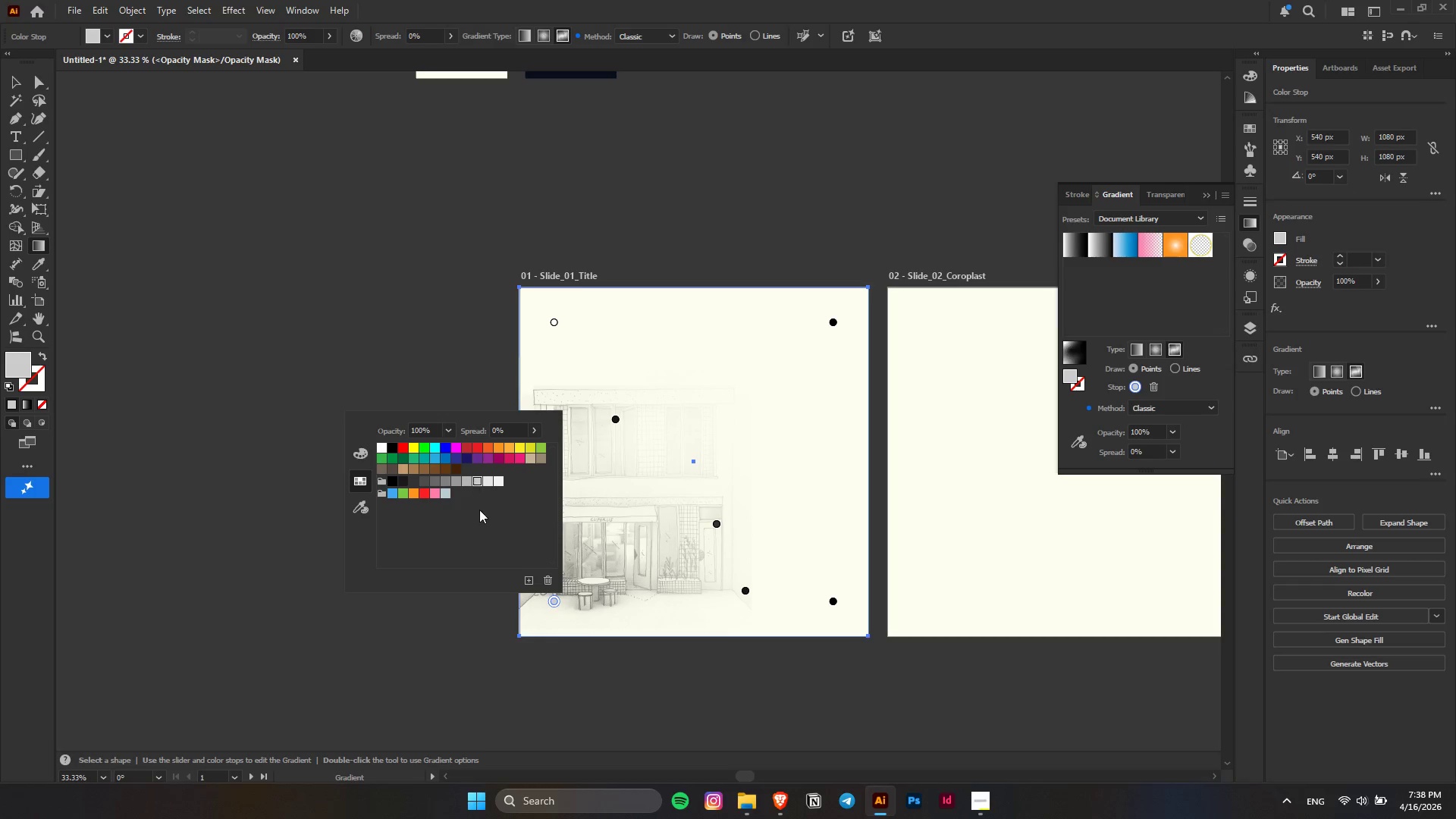 
left_click([714, 700])
 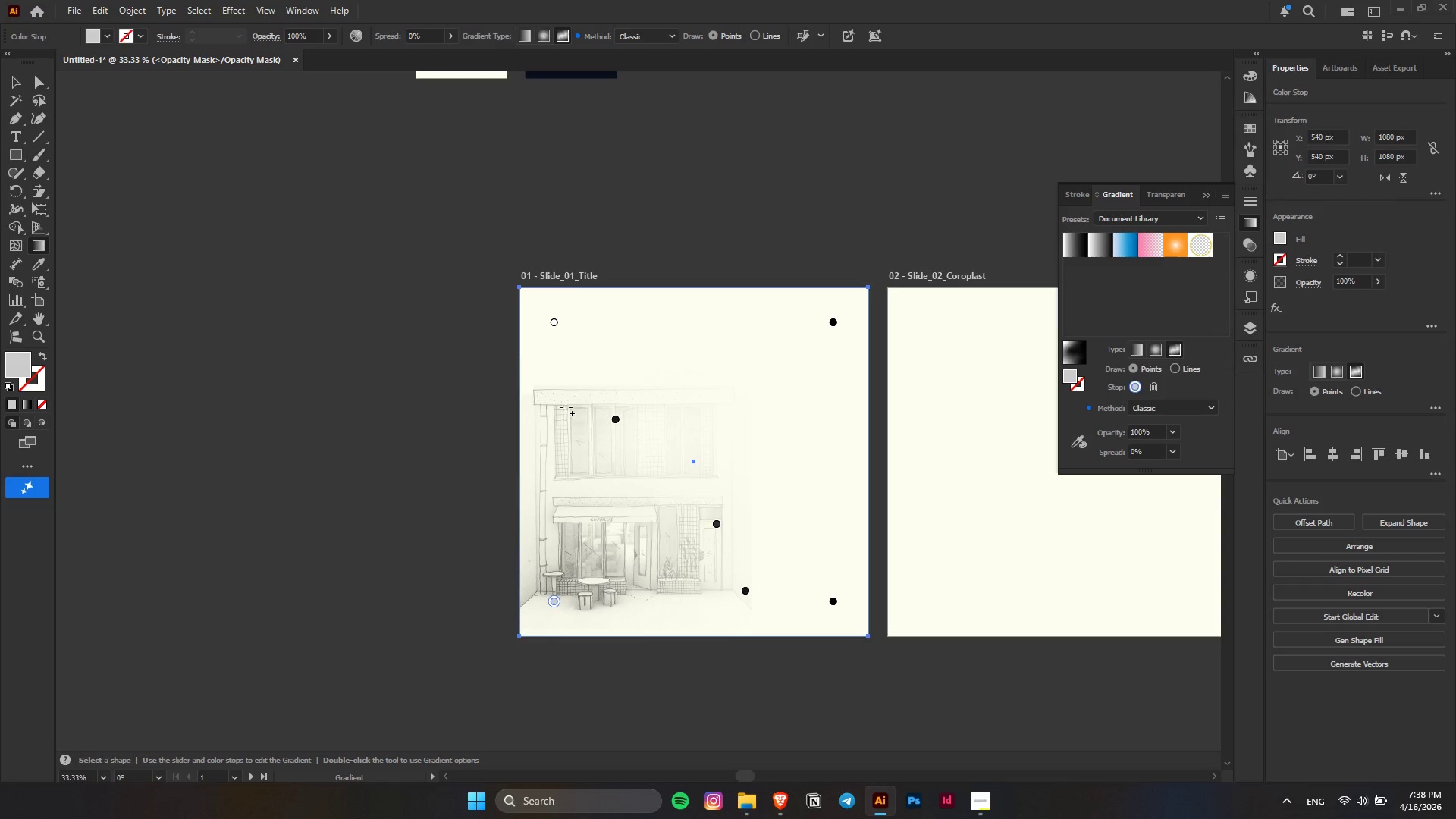 
left_click([547, 402])
 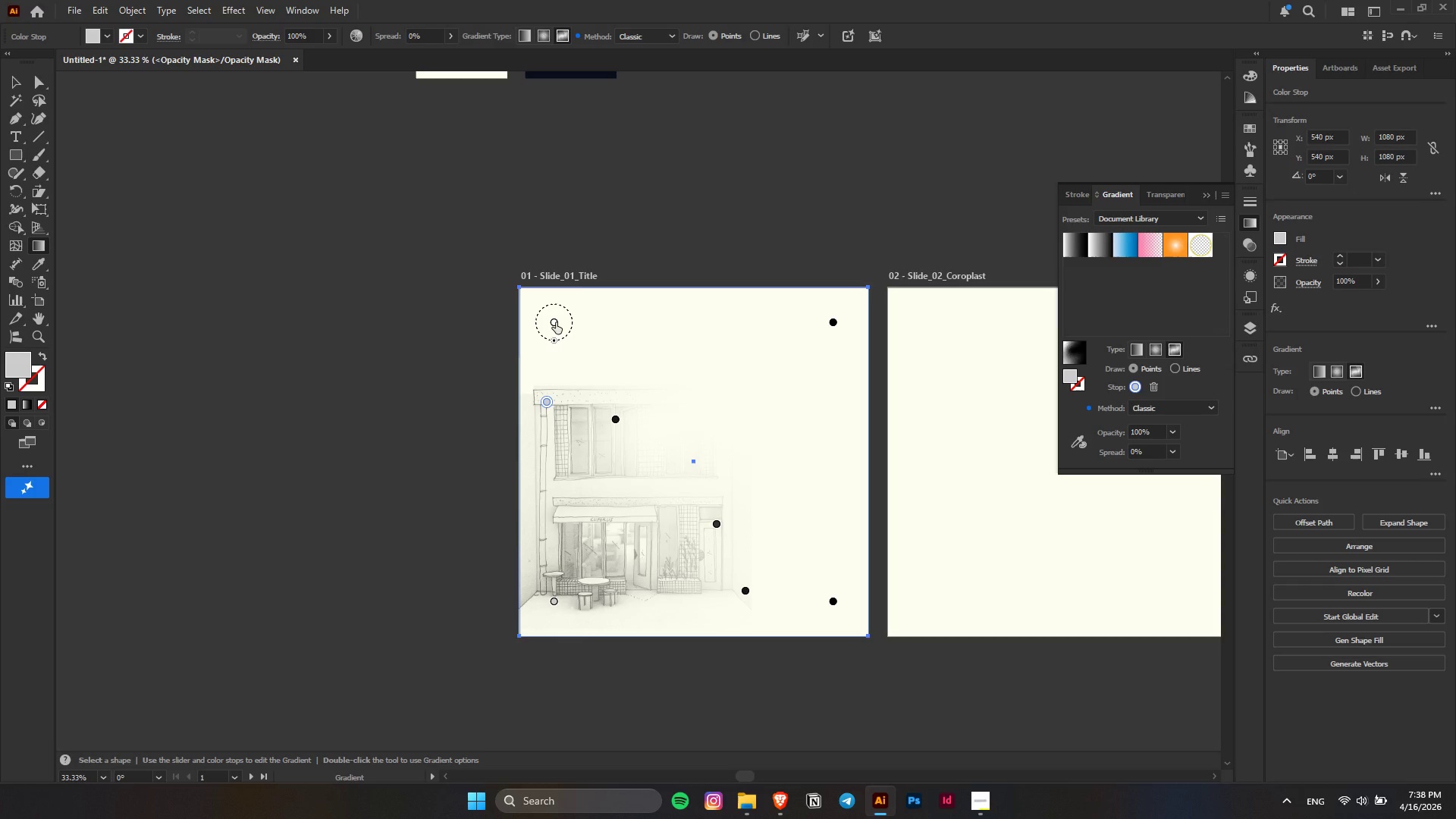 
left_click([556, 322])
 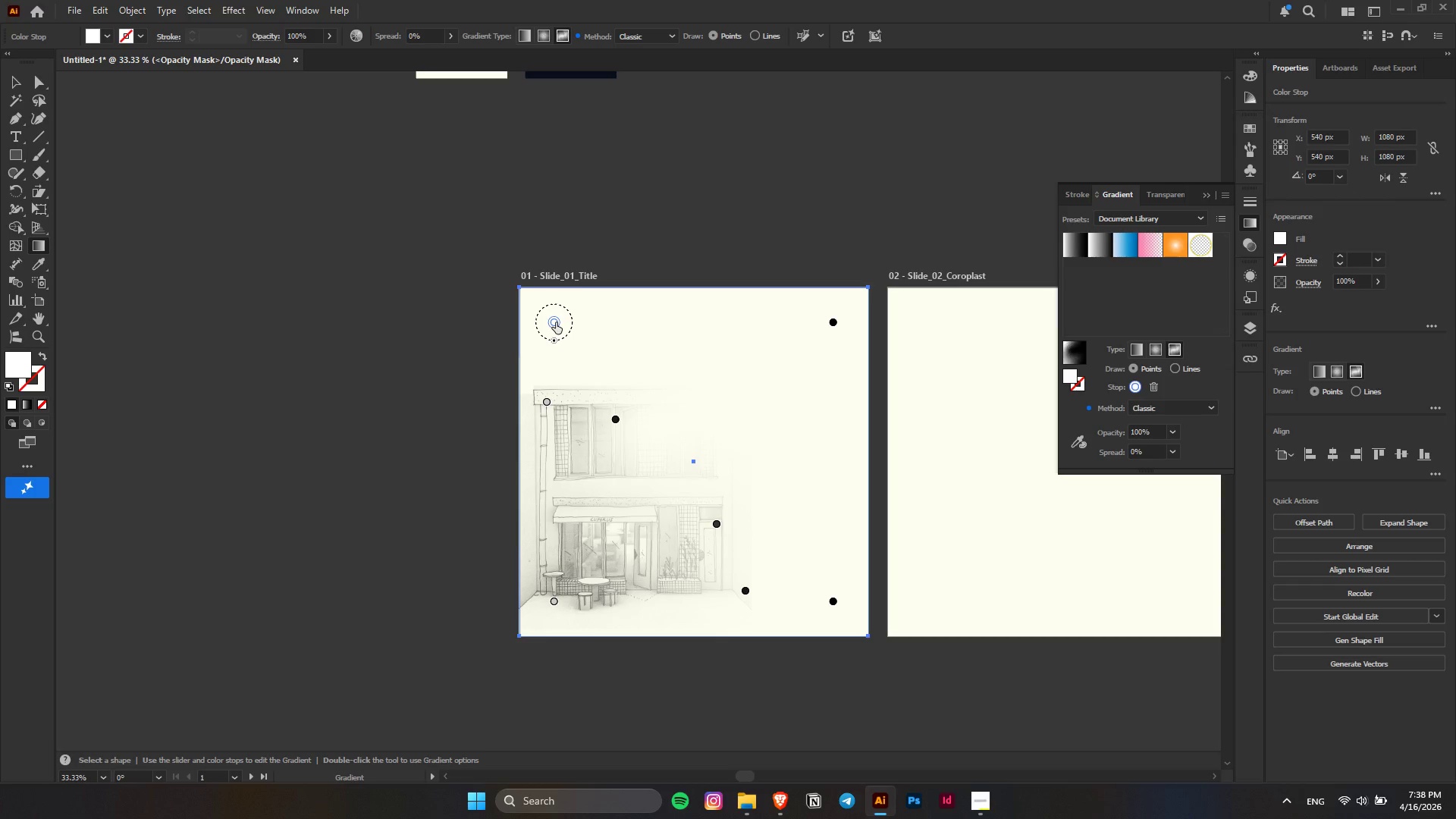 
left_click_drag(start_coordinate=[556, 322], to_coordinate=[461, 293])
 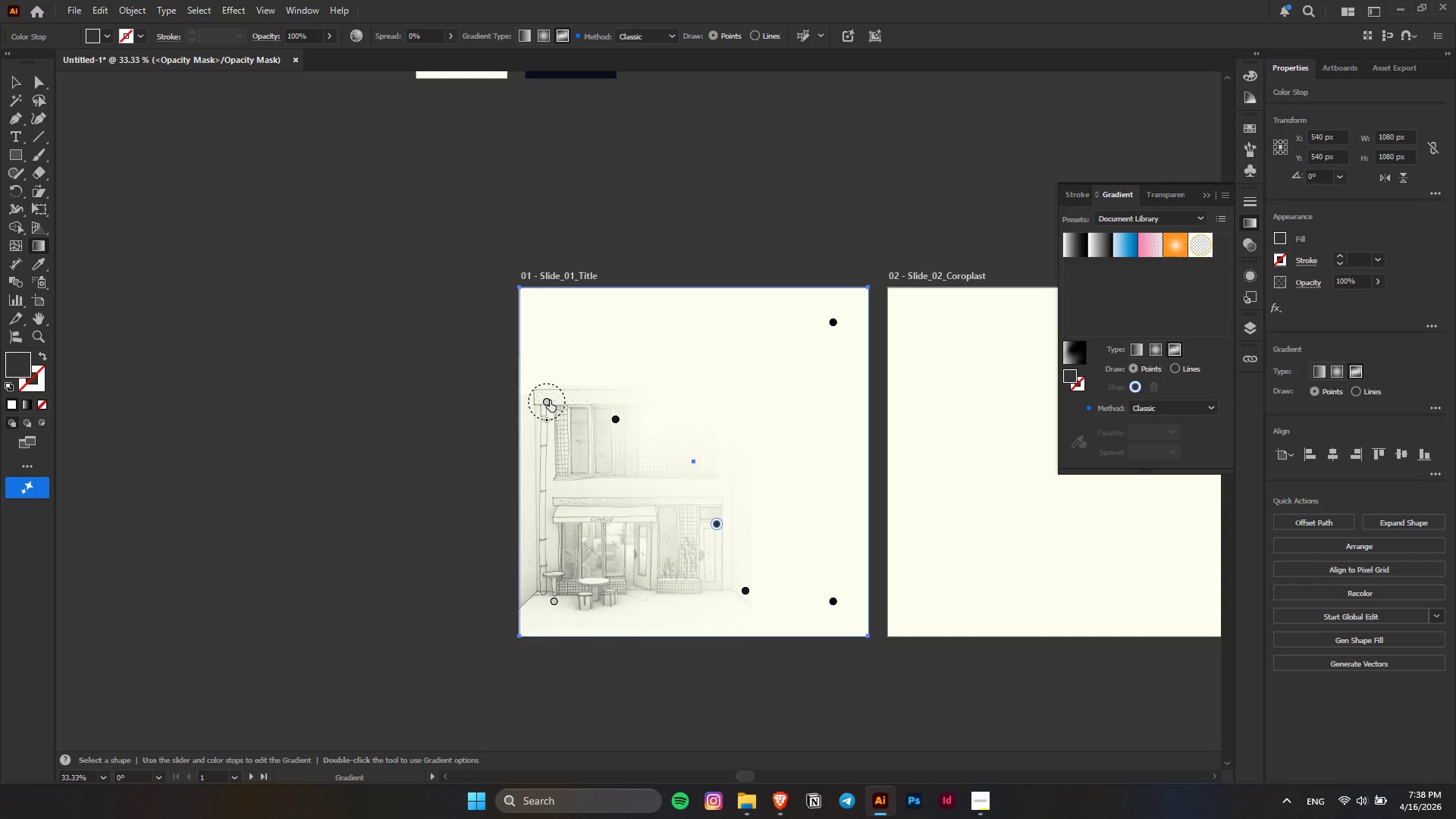 
left_click_drag(start_coordinate=[548, 403], to_coordinate=[549, 413])
 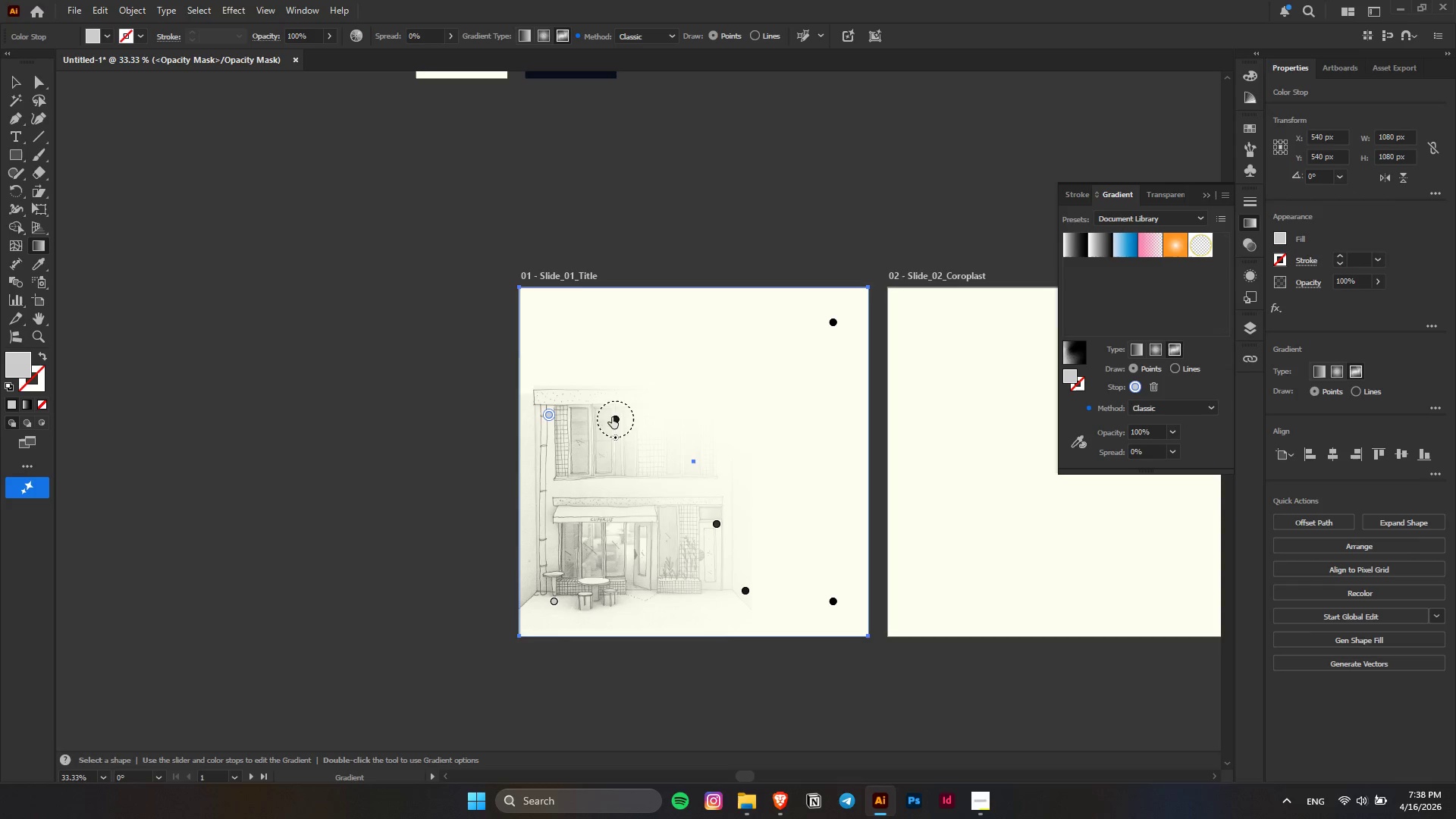 
left_click_drag(start_coordinate=[617, 422], to_coordinate=[602, 356])
 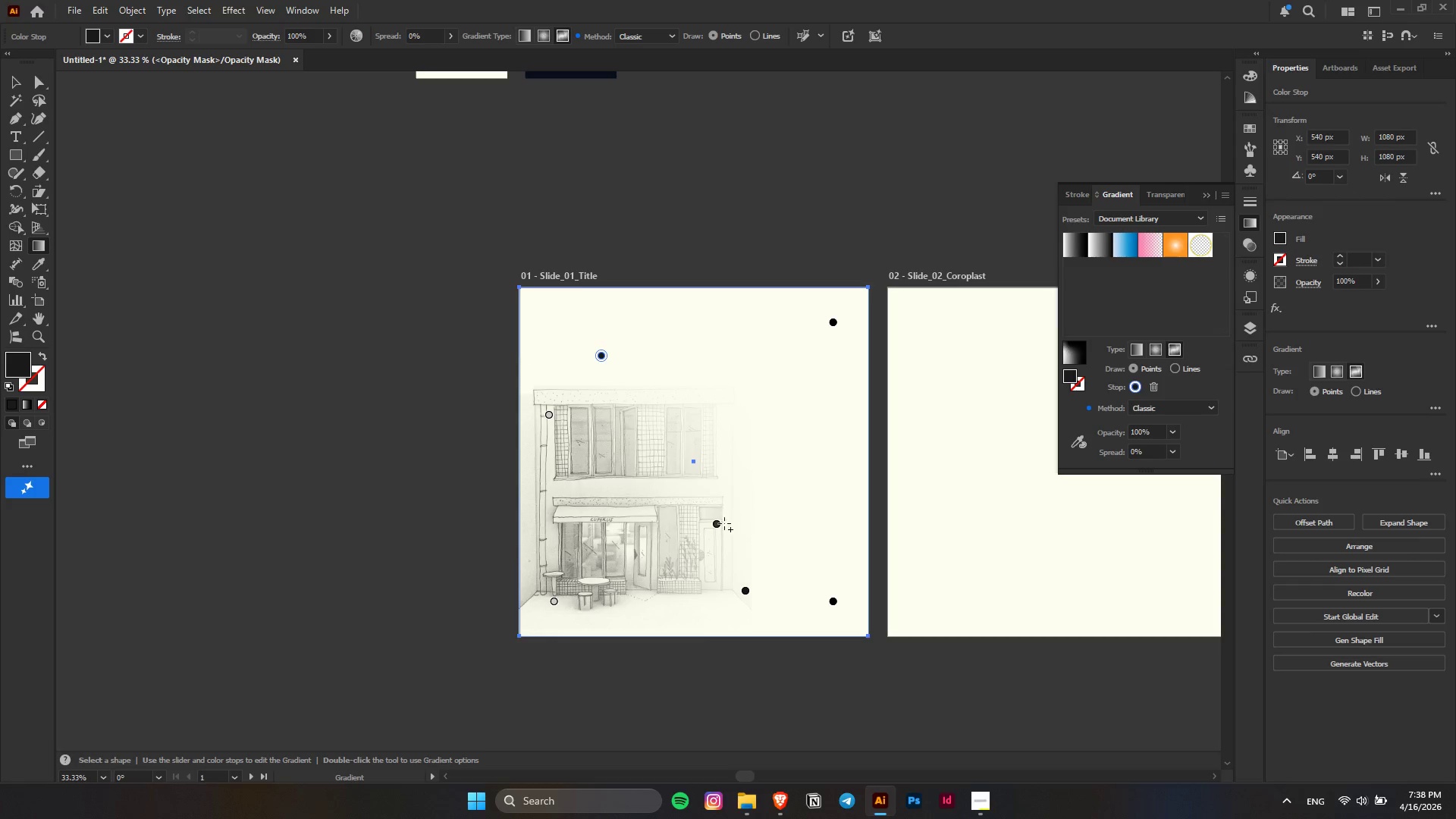 
left_click_drag(start_coordinate=[721, 525], to_coordinate=[689, 443])
 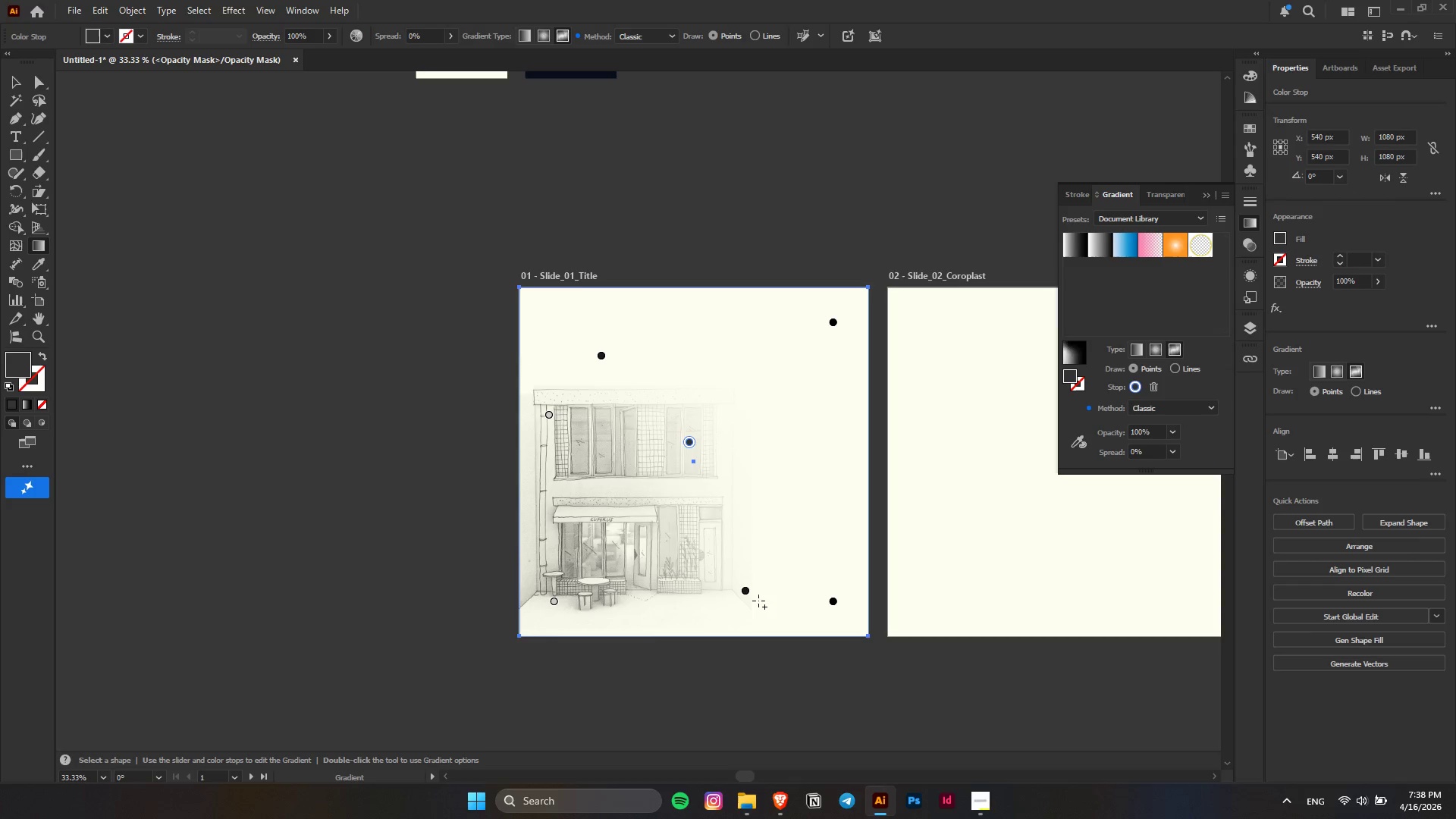 
left_click_drag(start_coordinate=[743, 594], to_coordinate=[728, 599])
 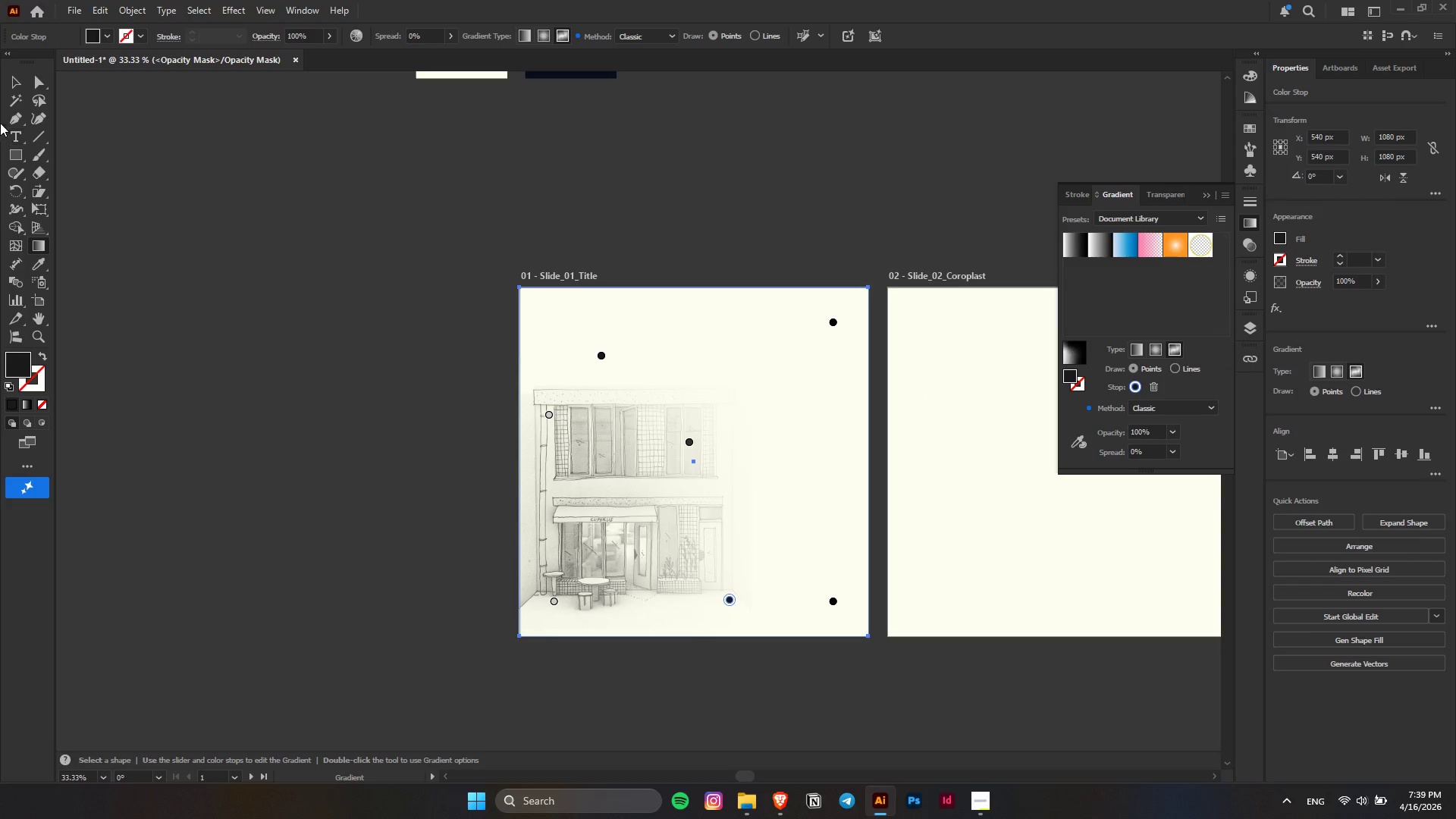 
left_click([18, 77])
 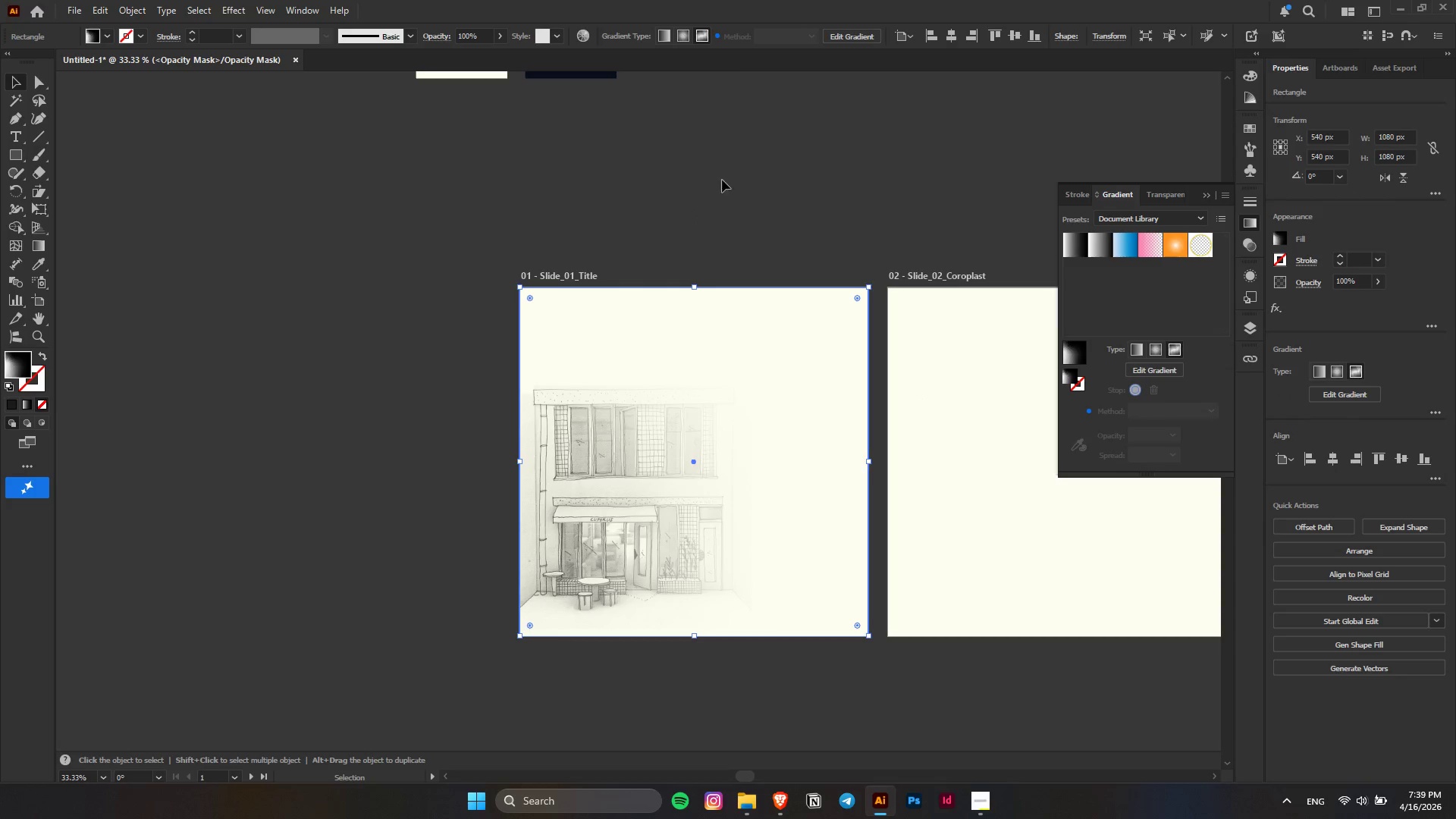 
left_click([720, 167])
 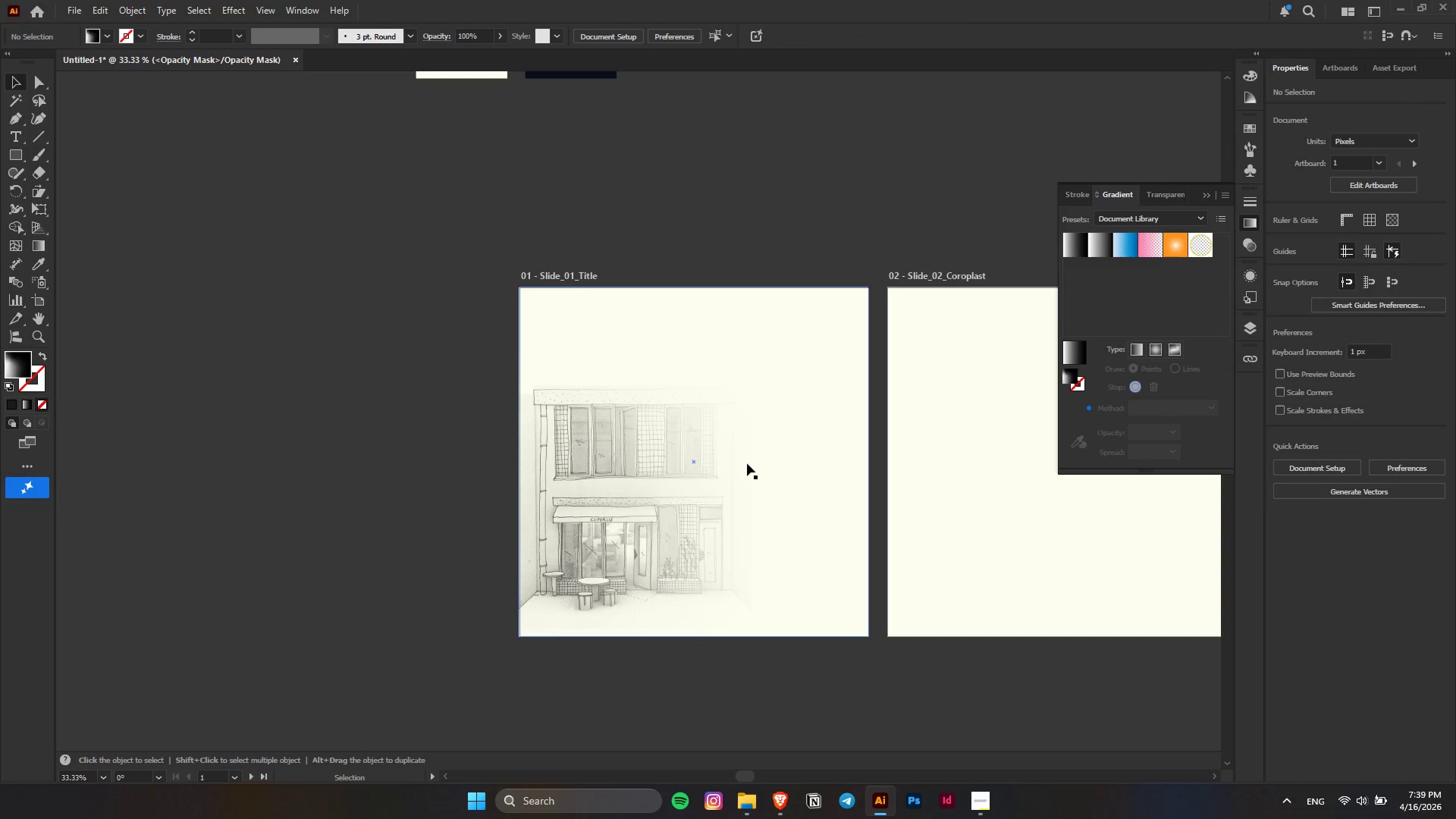 
left_click_drag(start_coordinate=[747, 463], to_coordinate=[540, 429])
 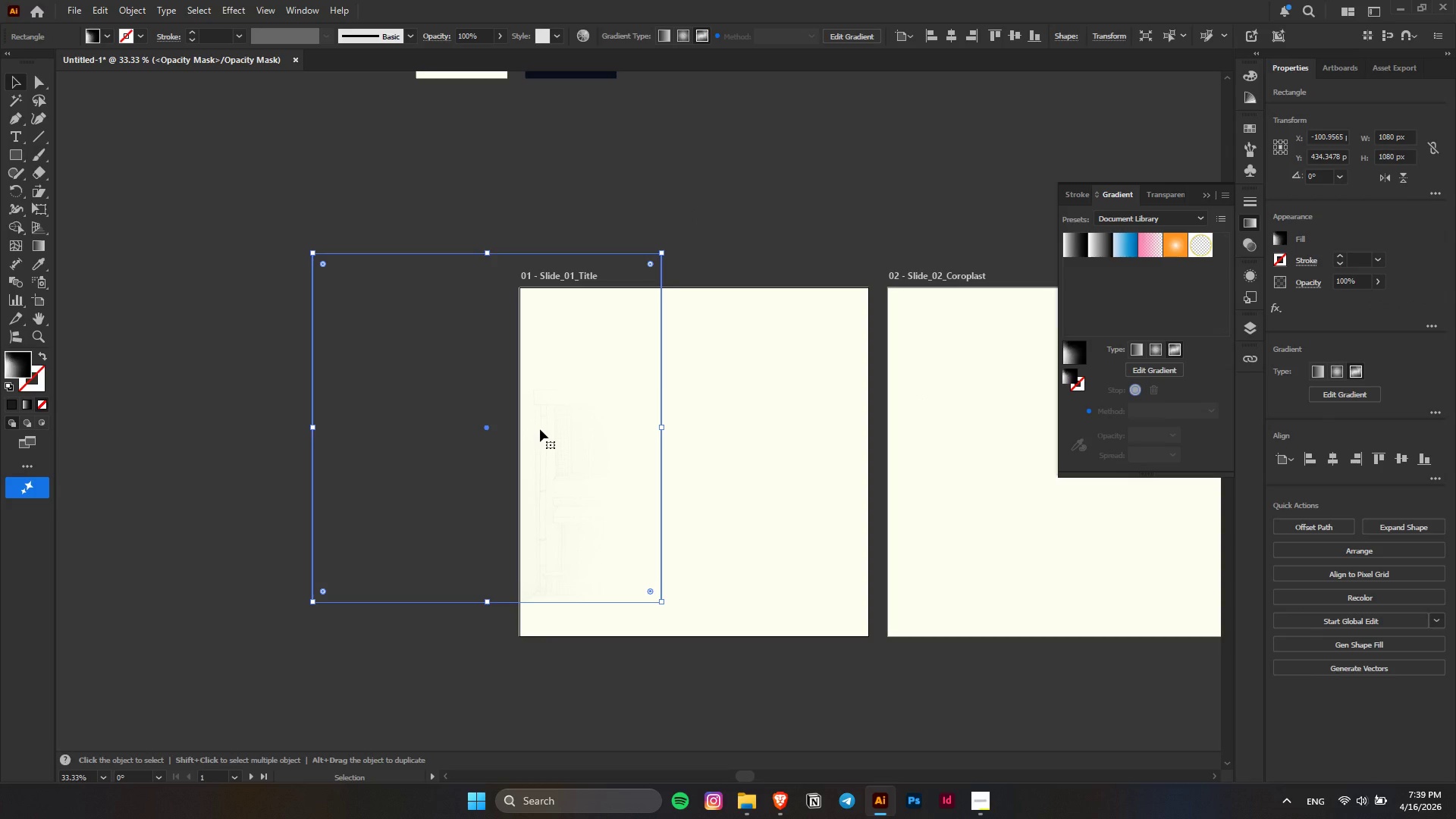 
key(Control+Z)
 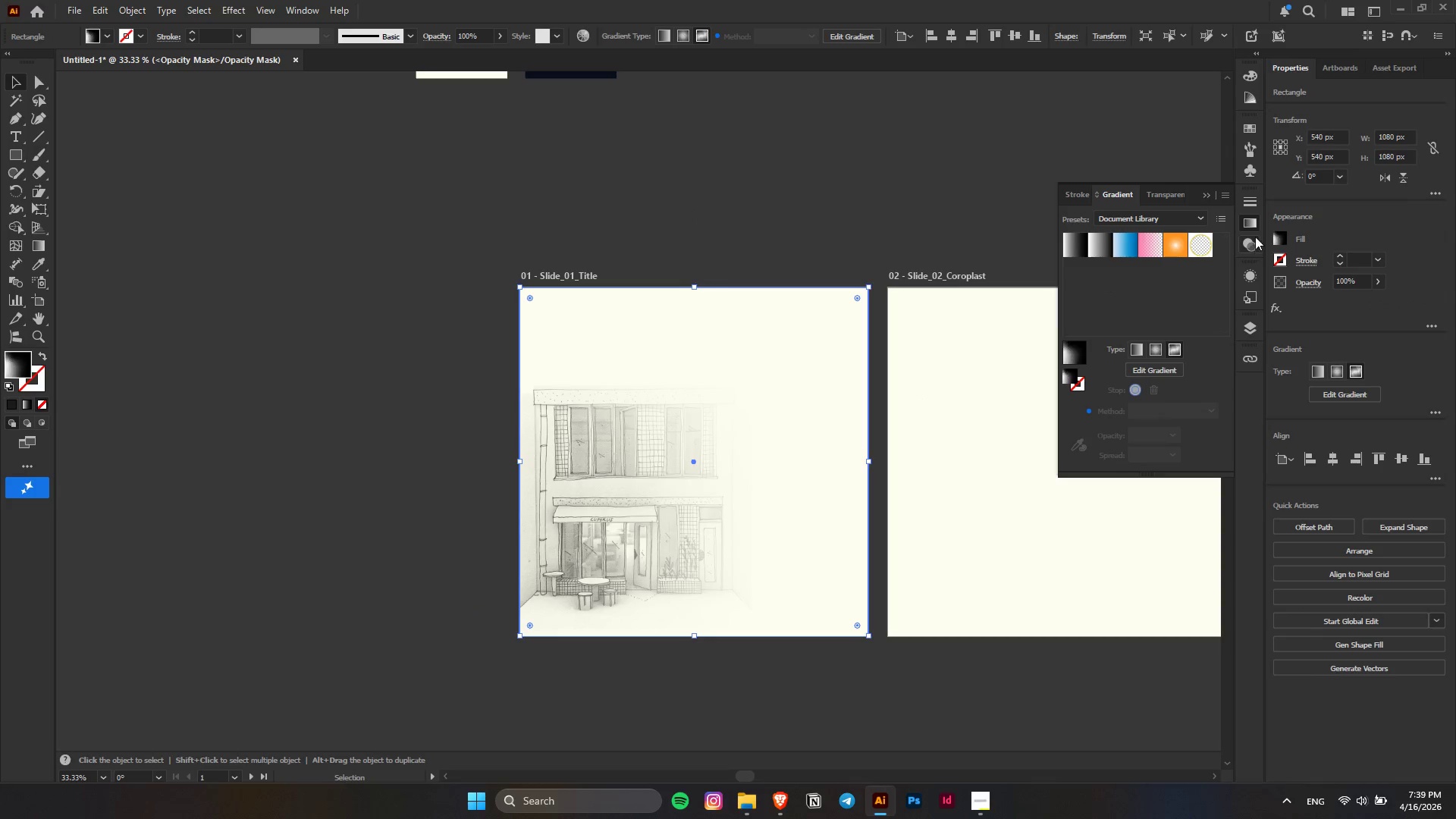 
left_click([1250, 218])
 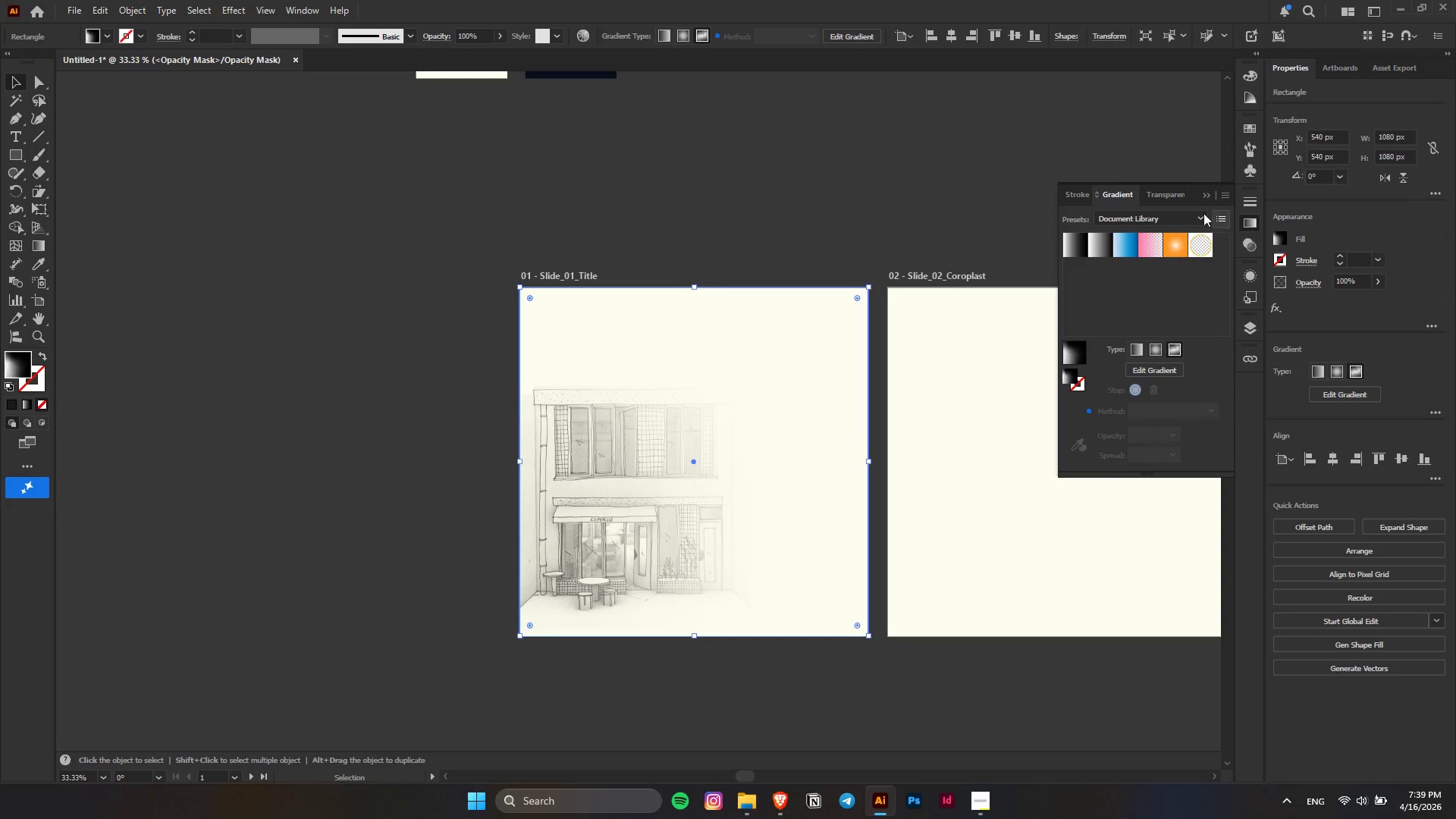 
left_click([1172, 187])
 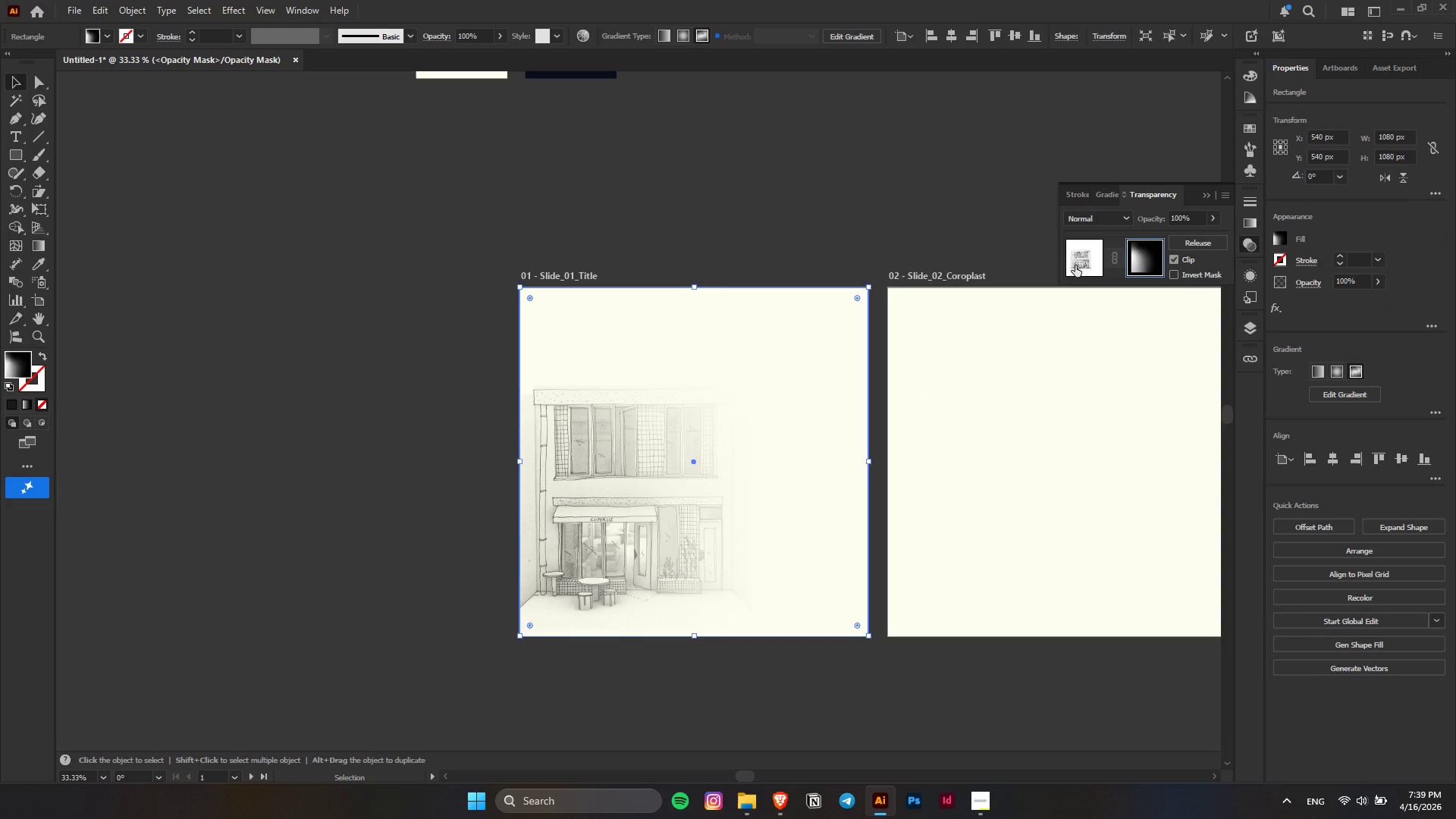 
left_click([1077, 260])
 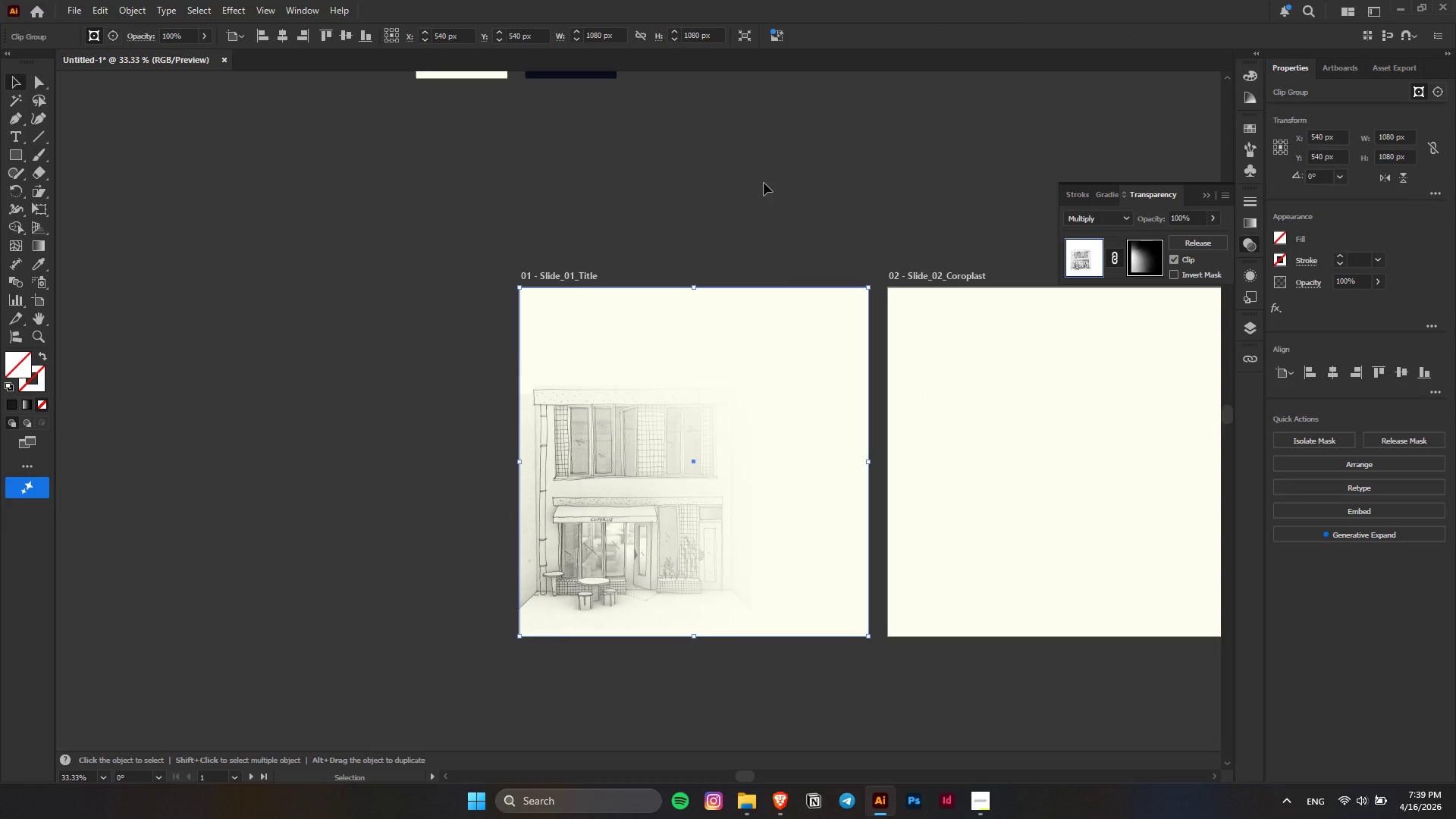 
wait(5.27)
 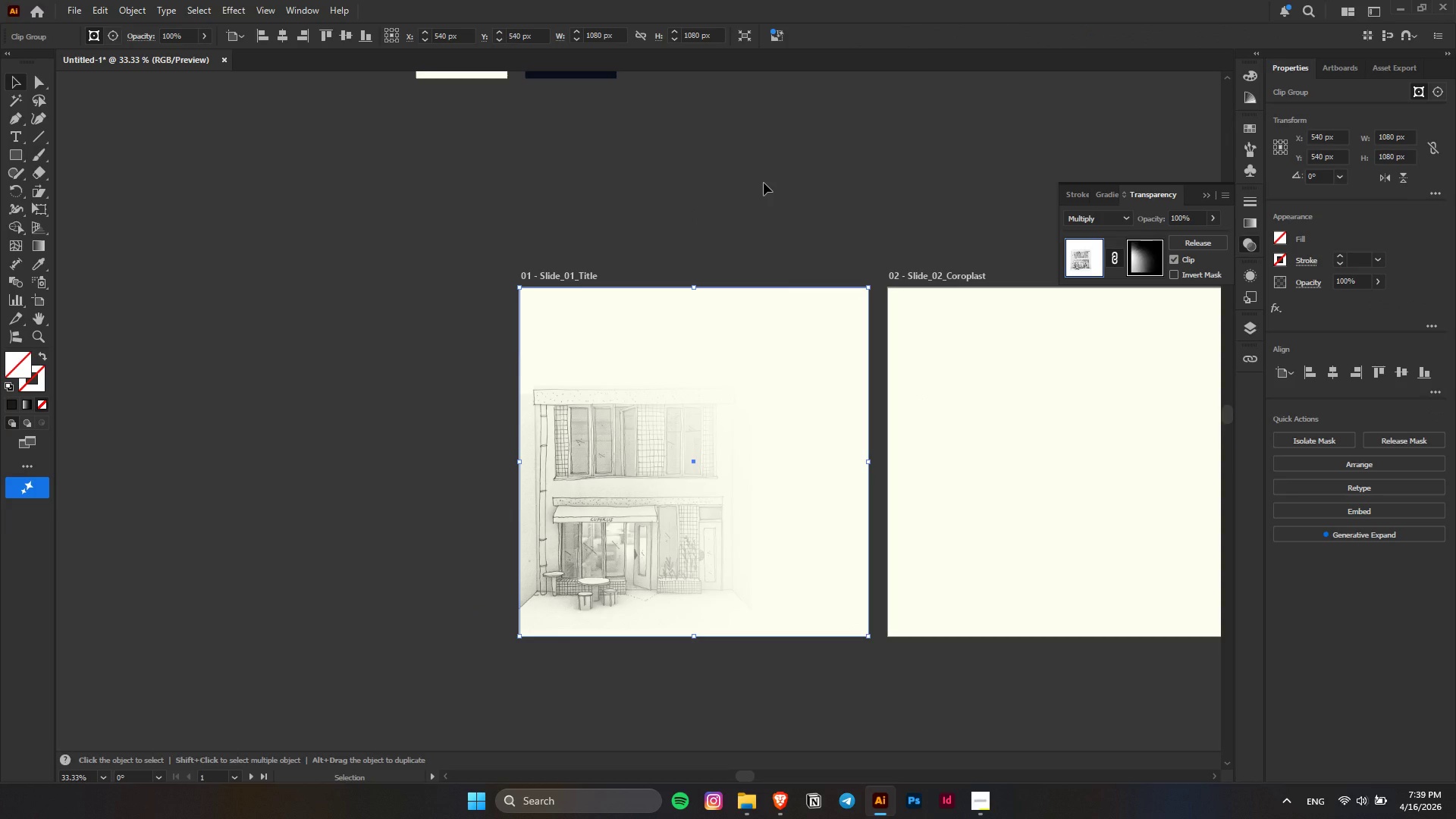 
left_click([839, 121])
 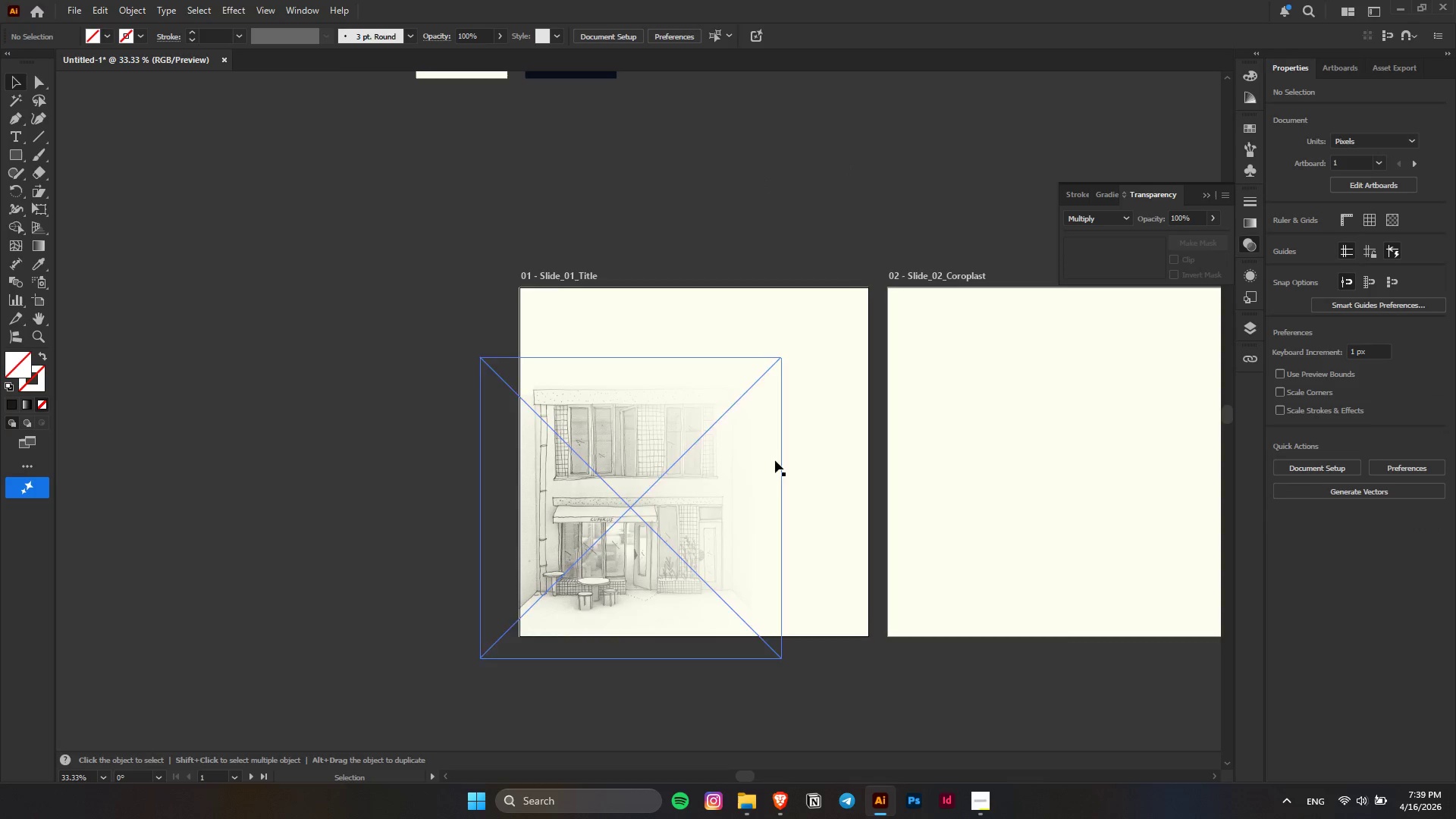 
left_click([799, 444])
 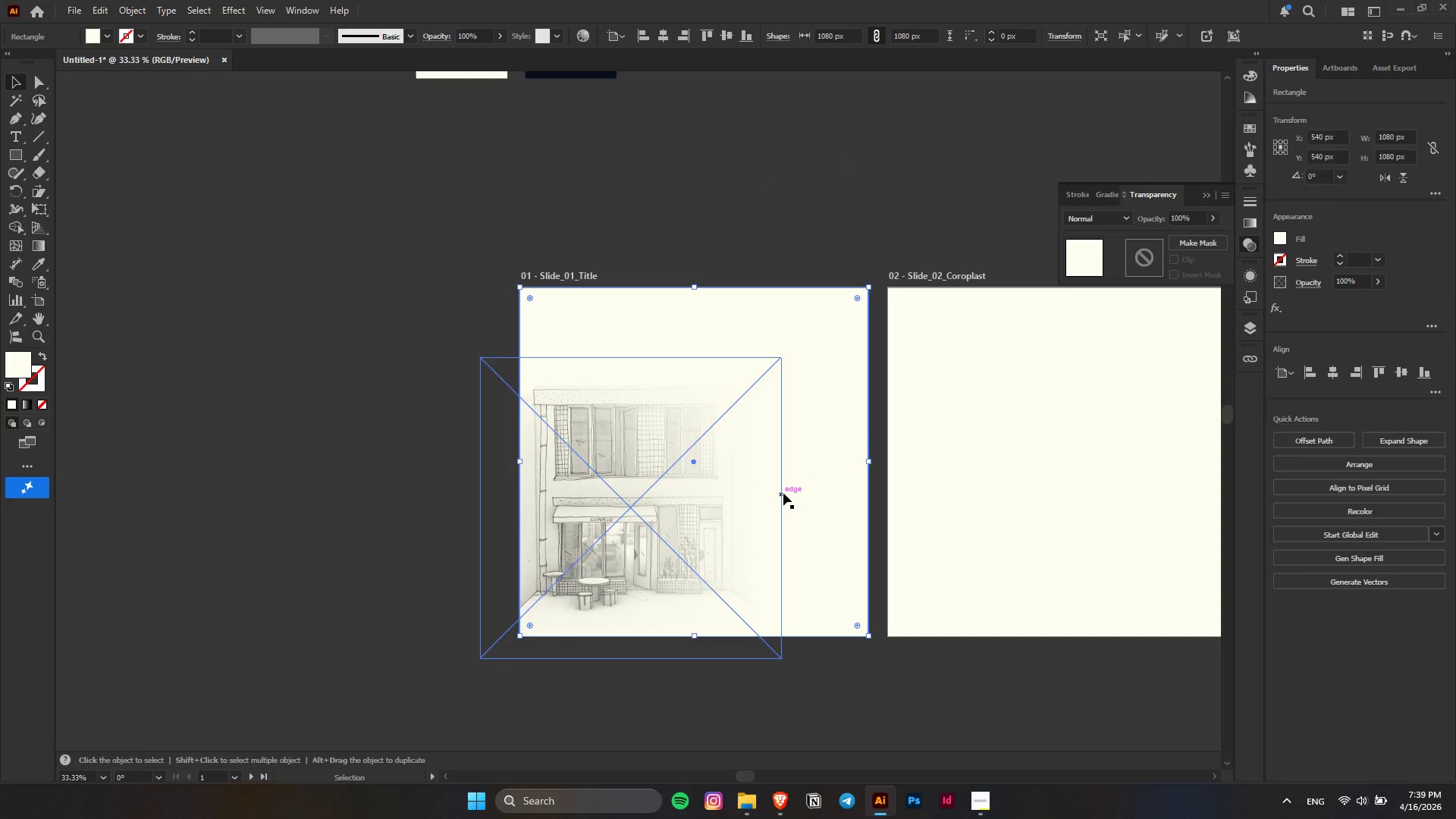 
left_click_drag(start_coordinate=[787, 472], to_coordinate=[627, 419])
 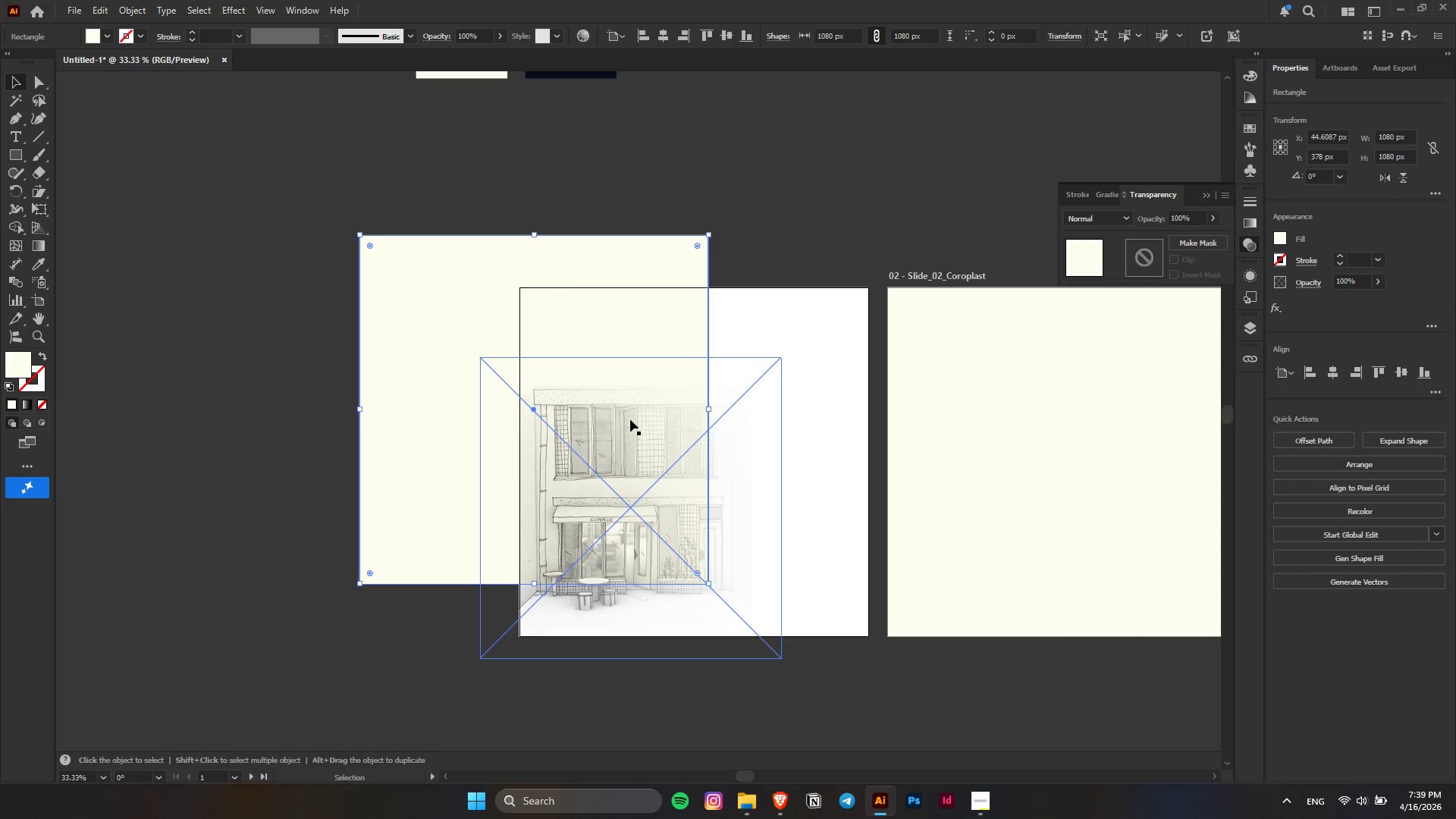 
key(Control+ControlLeft)
 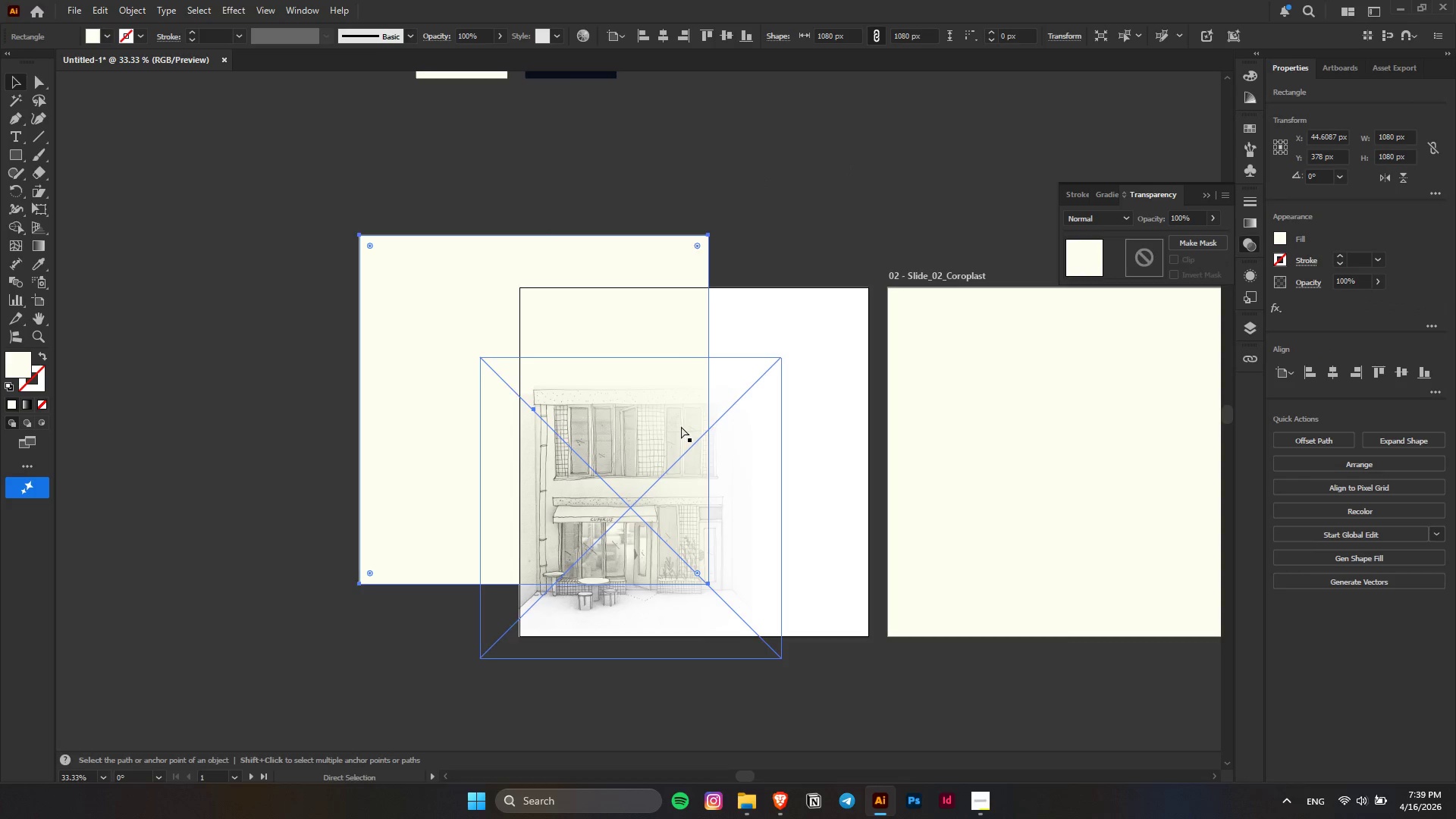 
key(Control+Z)
 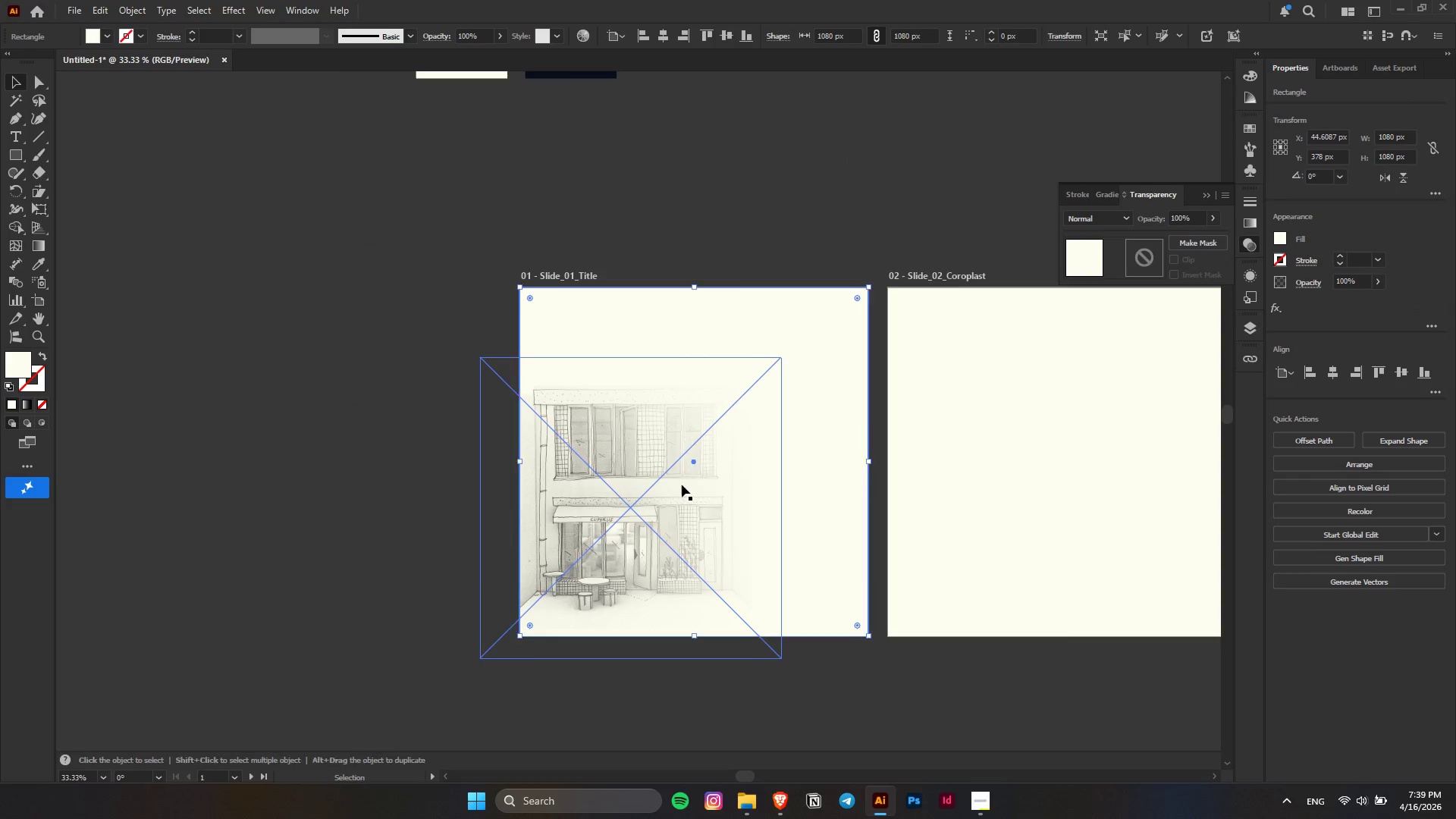 
left_click([682, 485])
 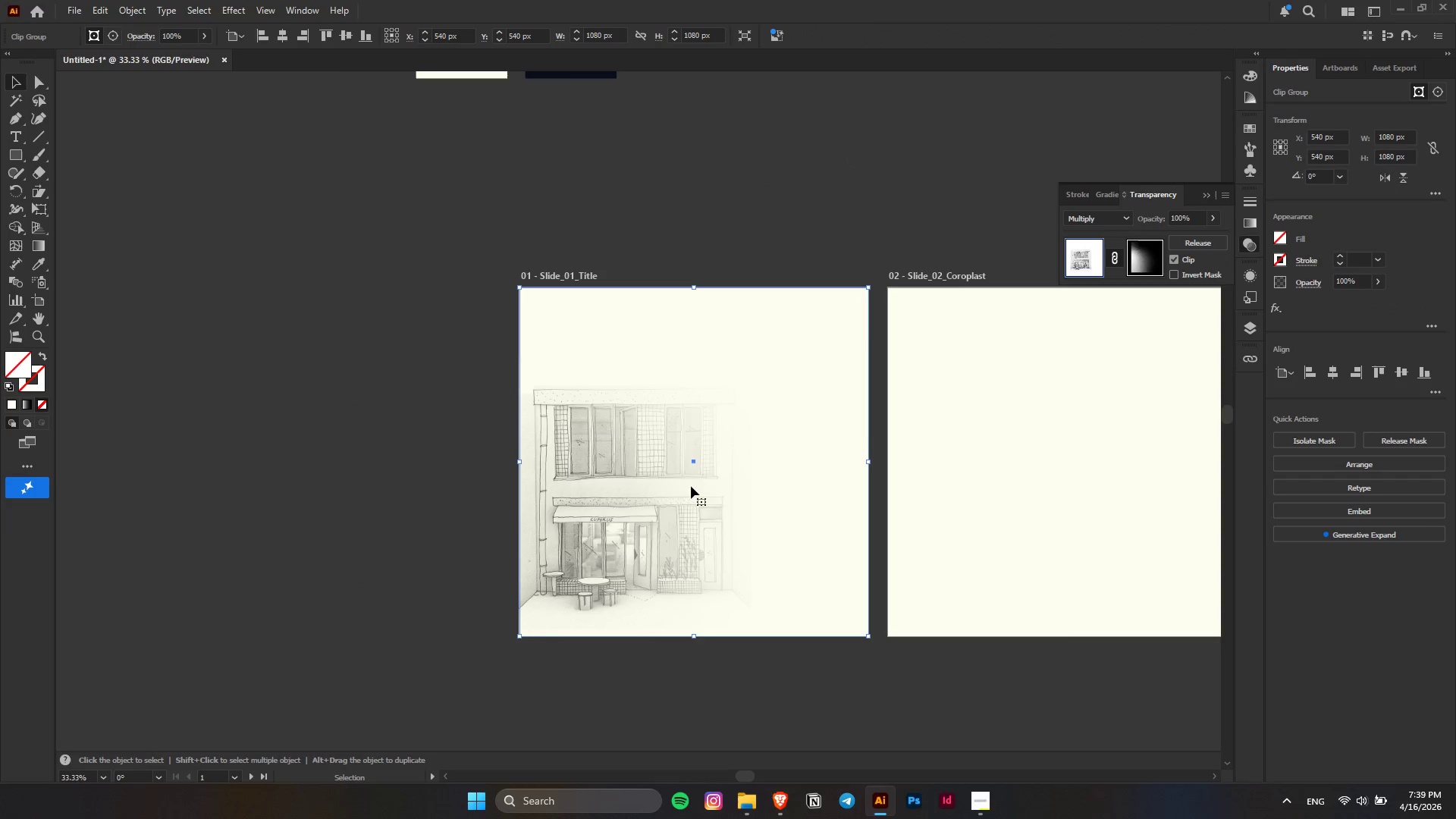 
left_click_drag(start_coordinate=[692, 486], to_coordinate=[540, 438])
 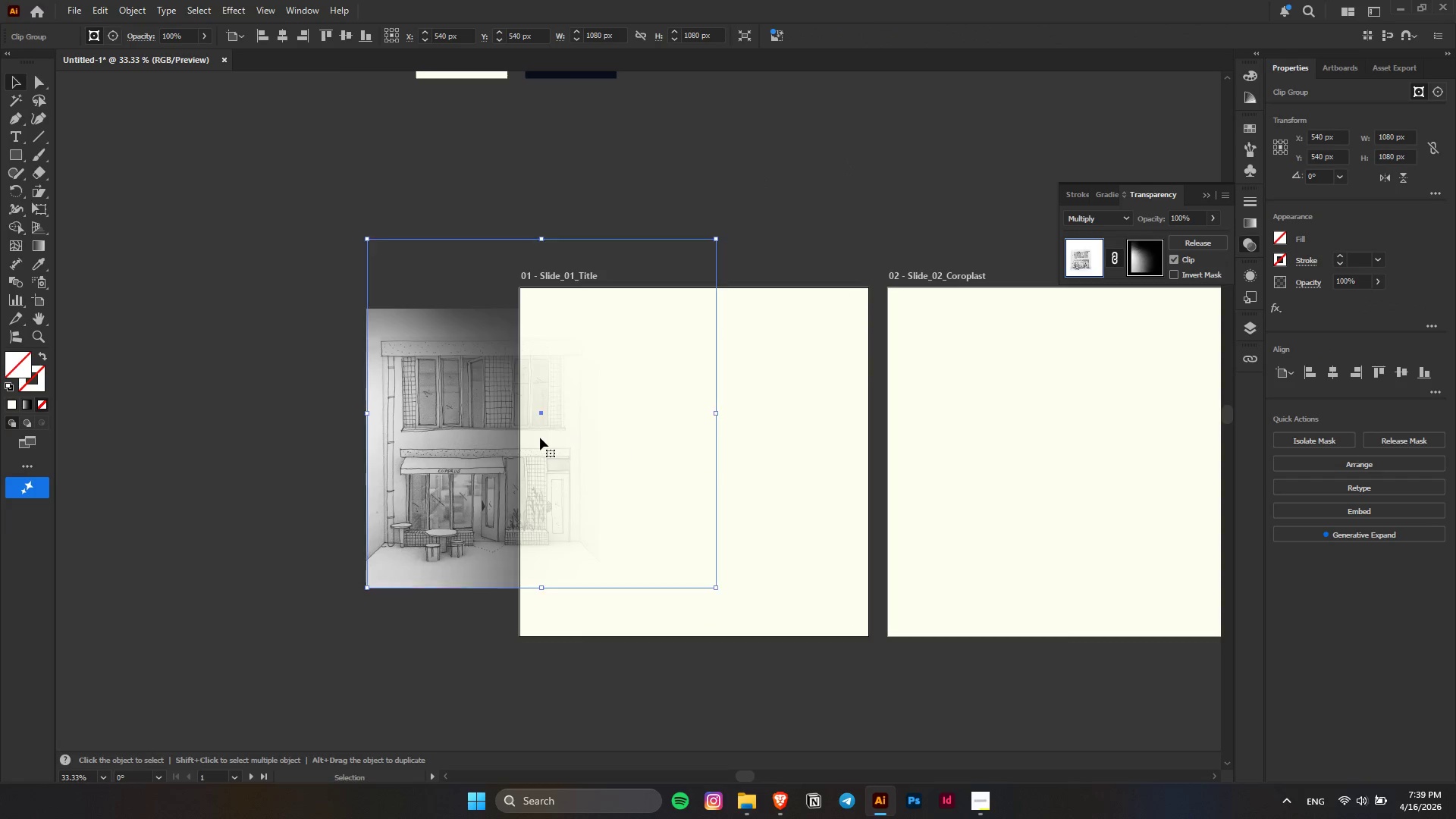 
key(Control+Z)
 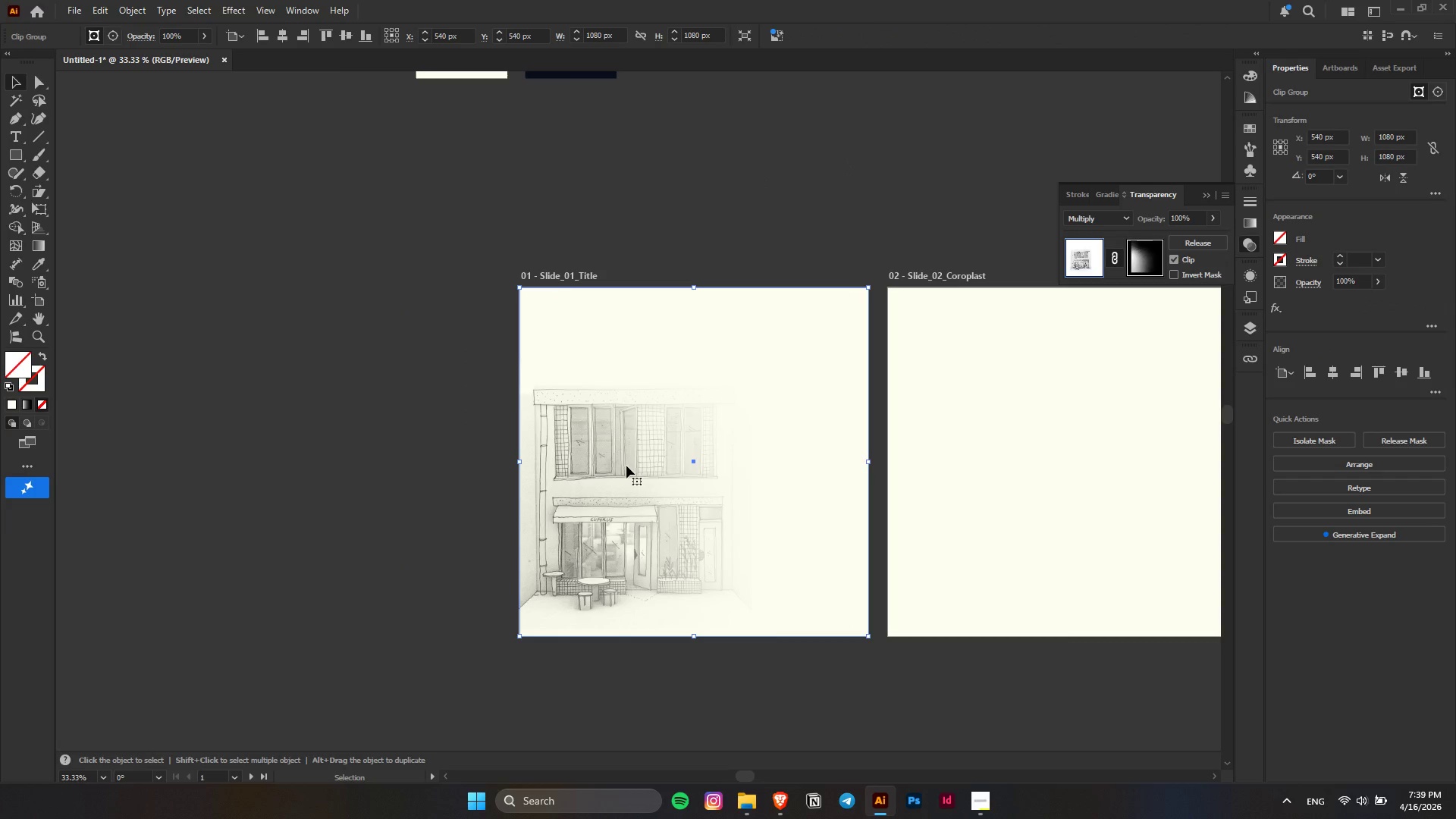 
hold_key(key=AltLeft, duration=0.34)
scroll: coordinate [568, 358], scroll_direction: up, amount: 4.0
 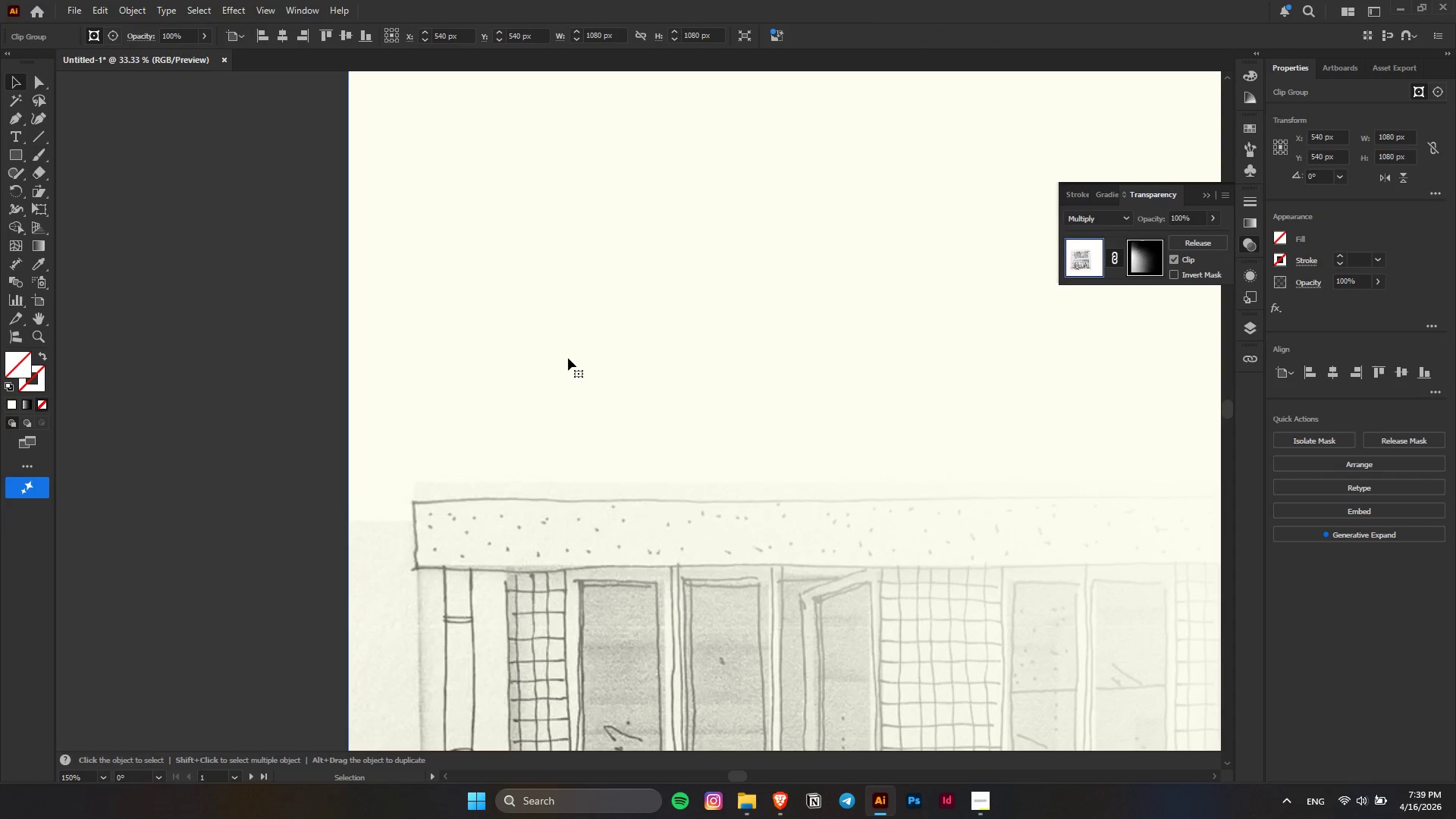 
key(Alt+AltLeft)
 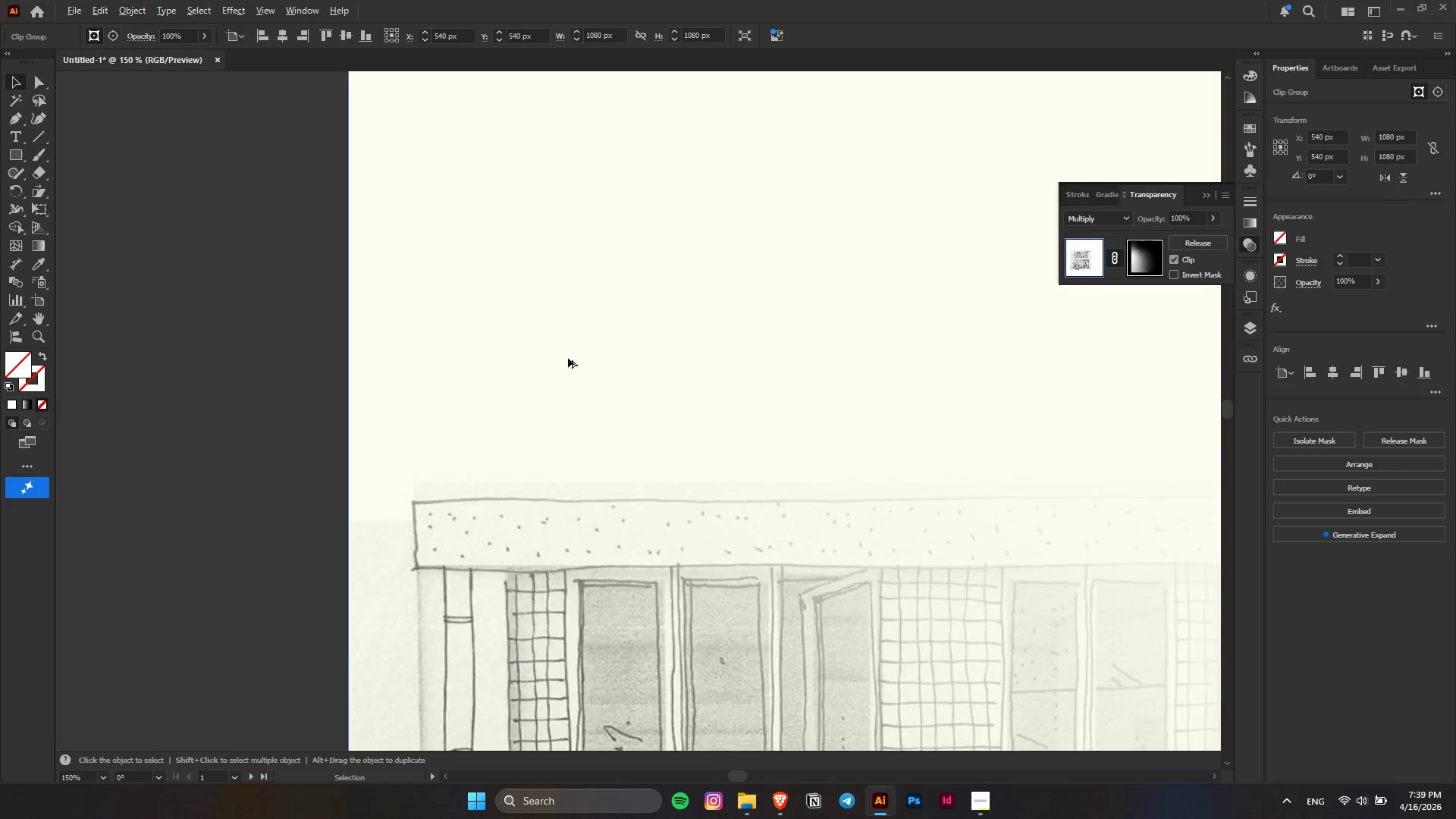 
scroll: coordinate [568, 358], scroll_direction: down, amount: 5.0
 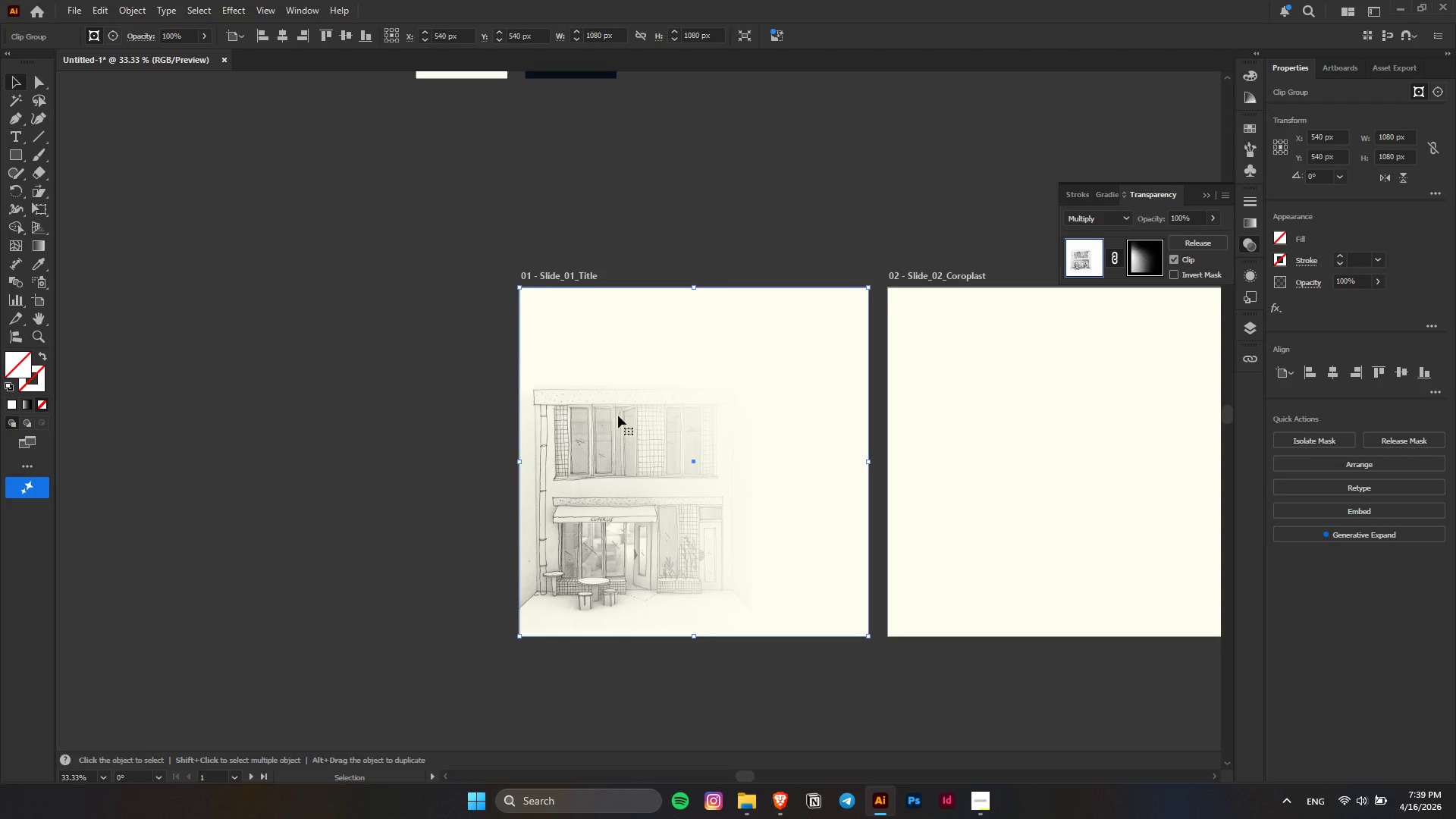 
left_click([765, 274])
 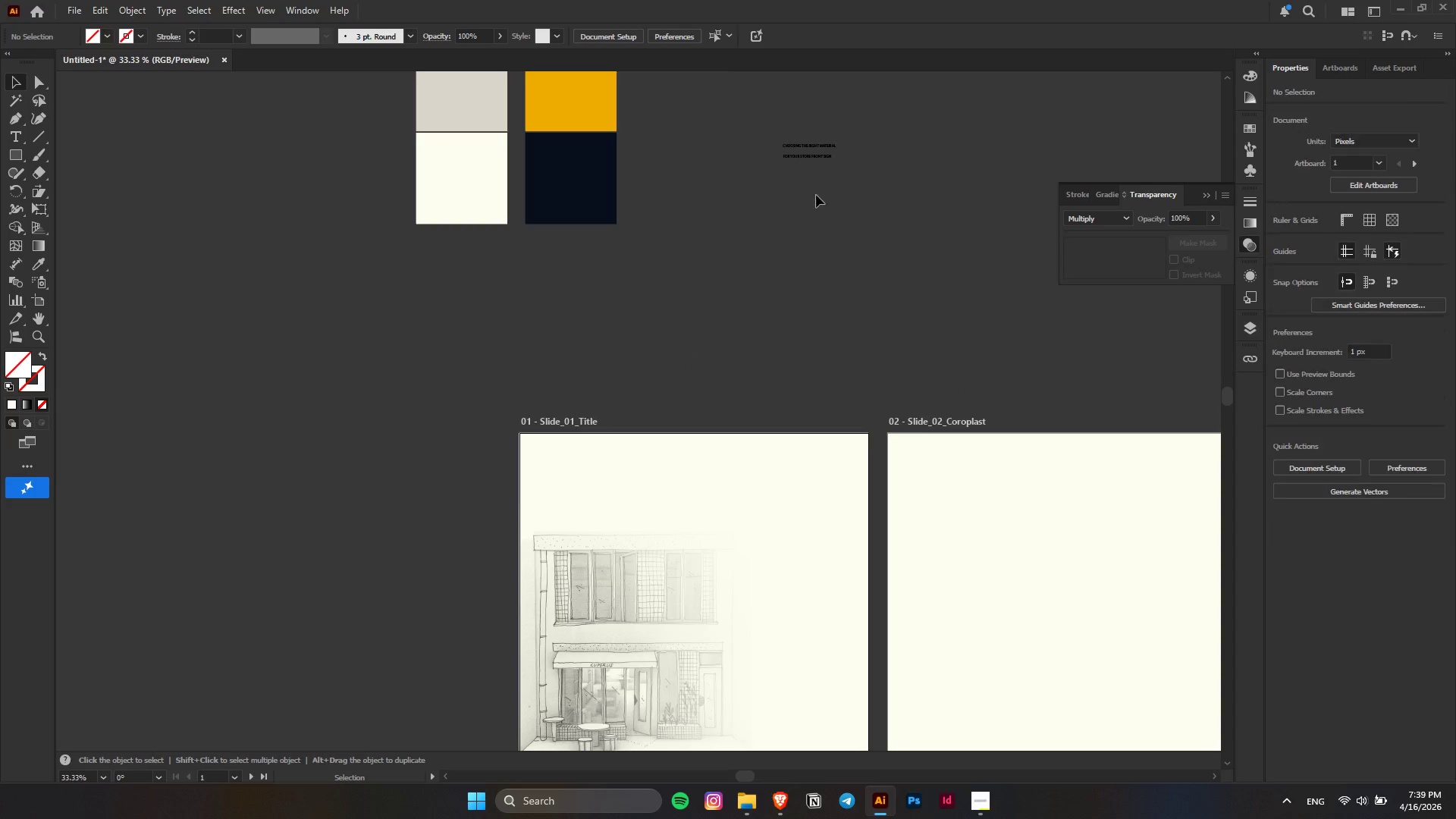 
scroll: coordinate [636, 435], scroll_direction: up, amount: 8.0
 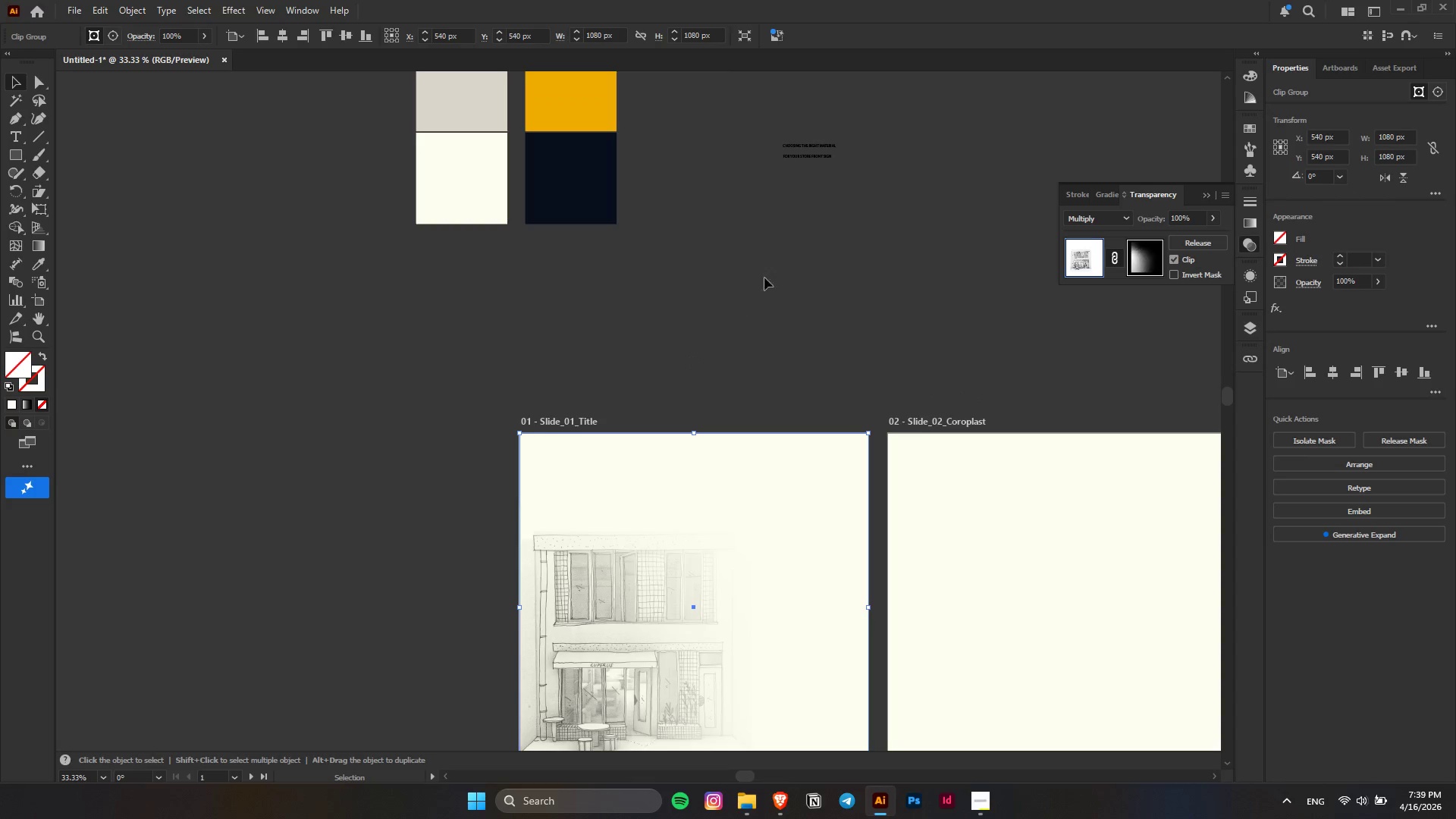 
mouse_move([813, 132])
 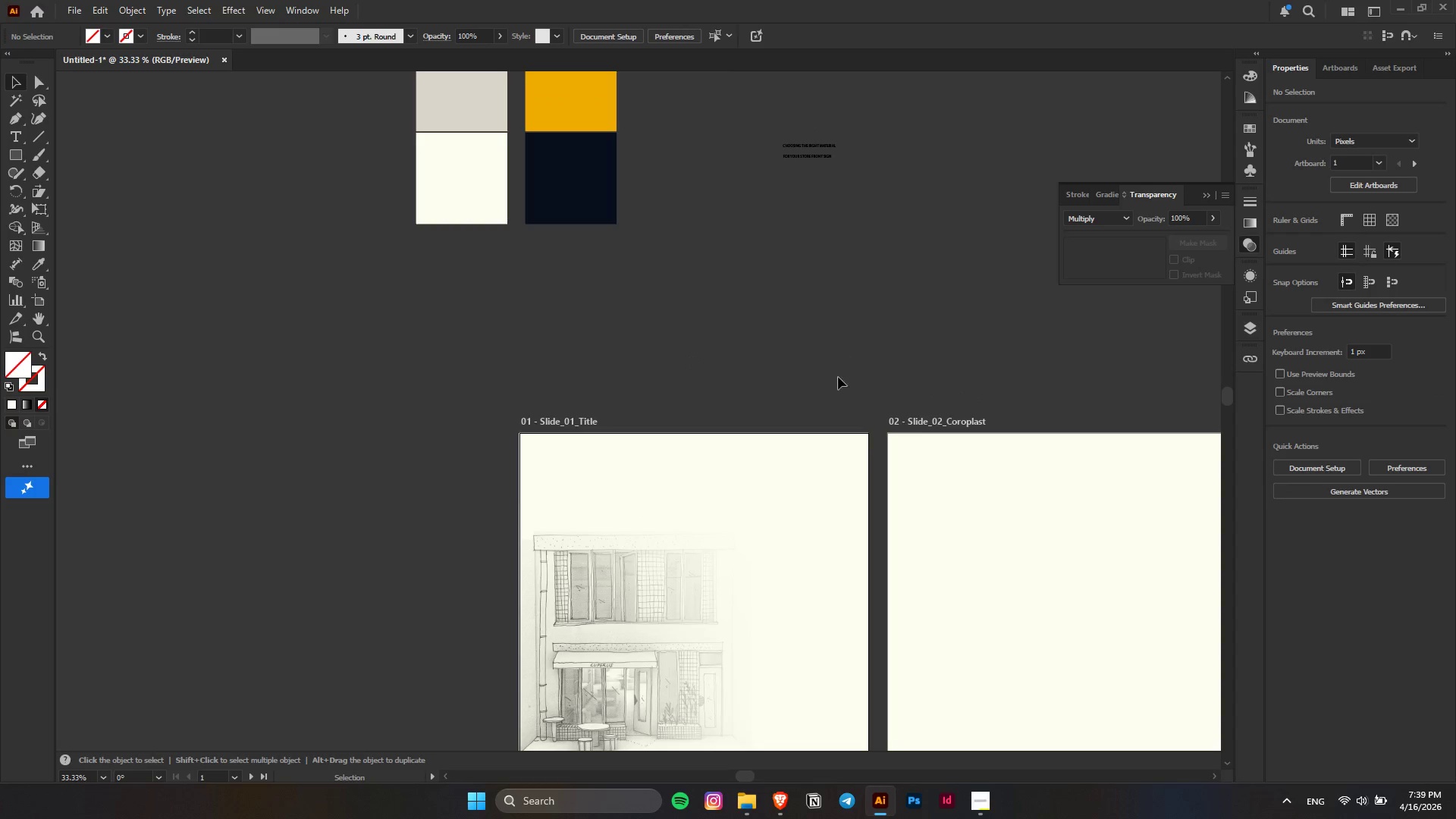 
left_click([753, 519])
 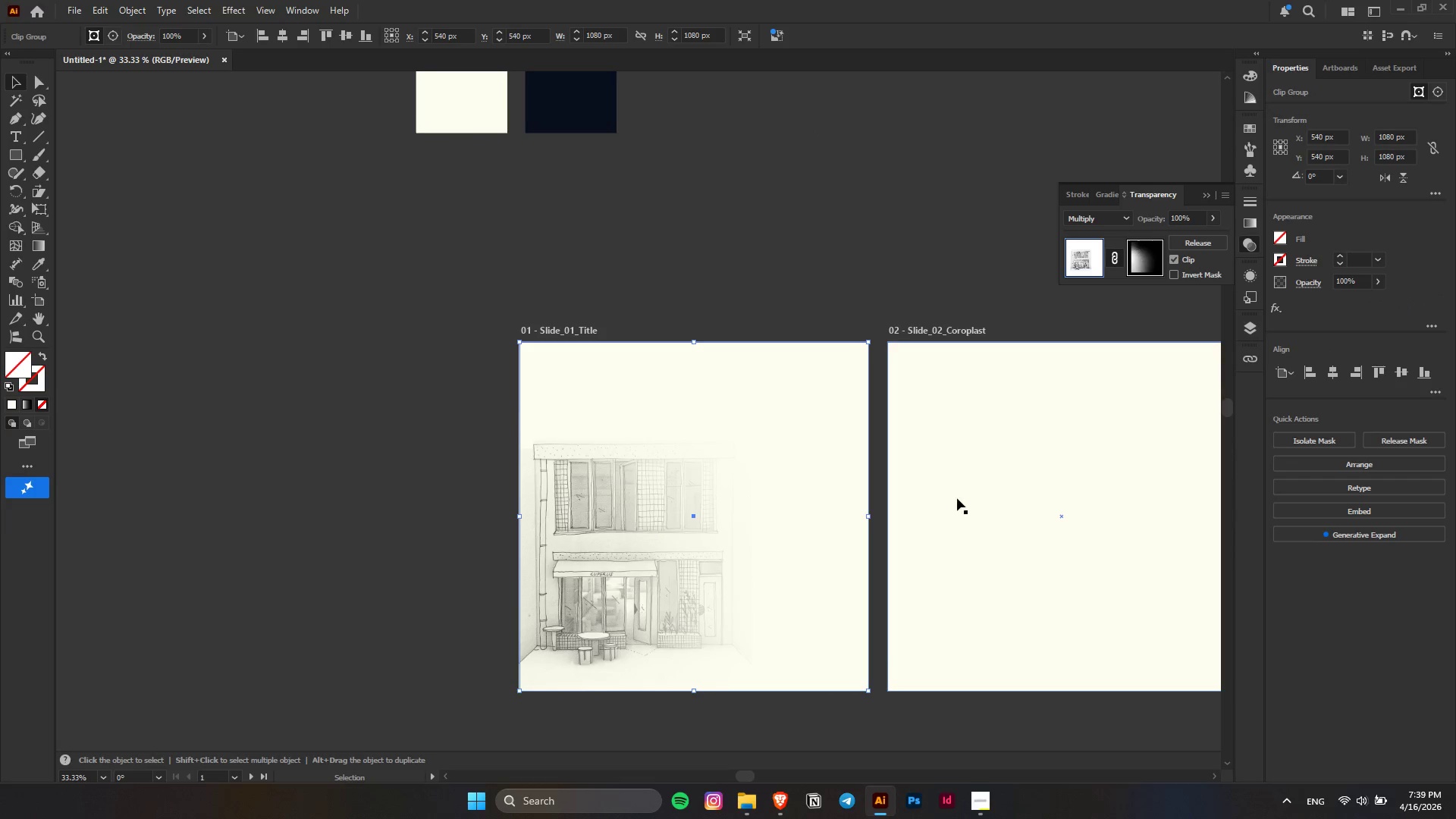 
scroll: coordinate [755, 520], scroll_direction: down, amount: 5.0
 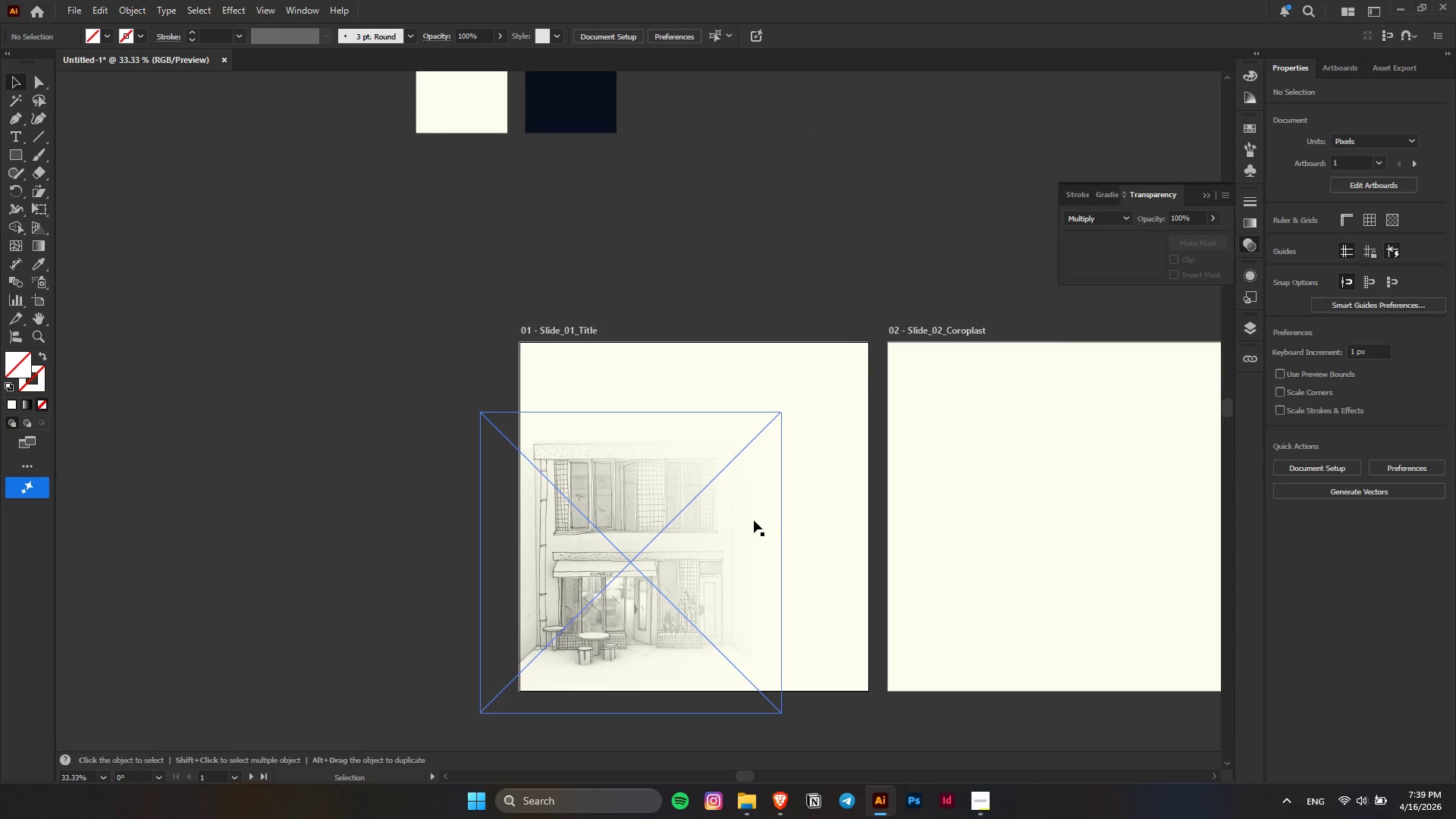 
left_click([848, 239])
 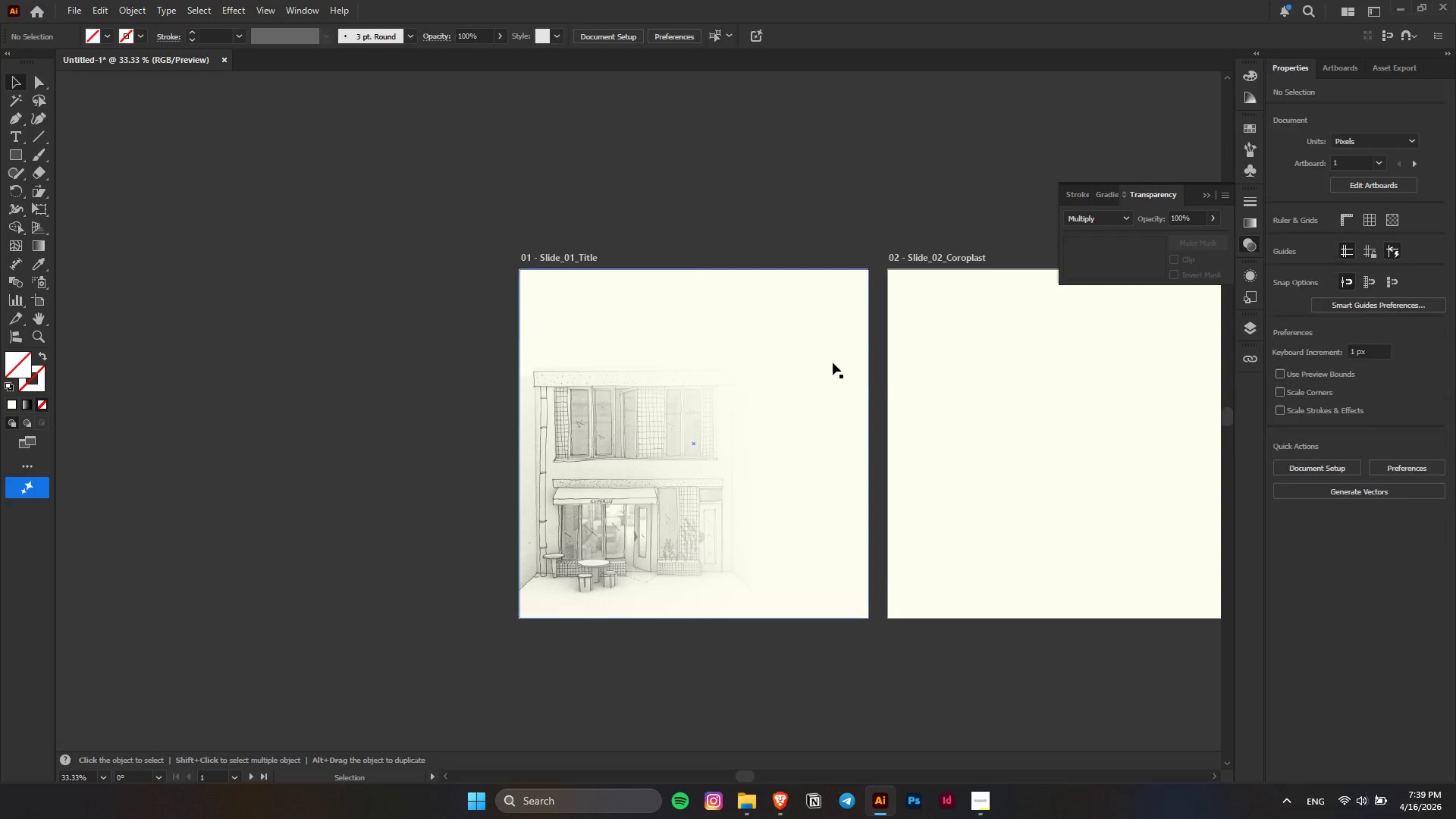 
scroll: coordinate [812, 477], scroll_direction: down, amount: 4.0
 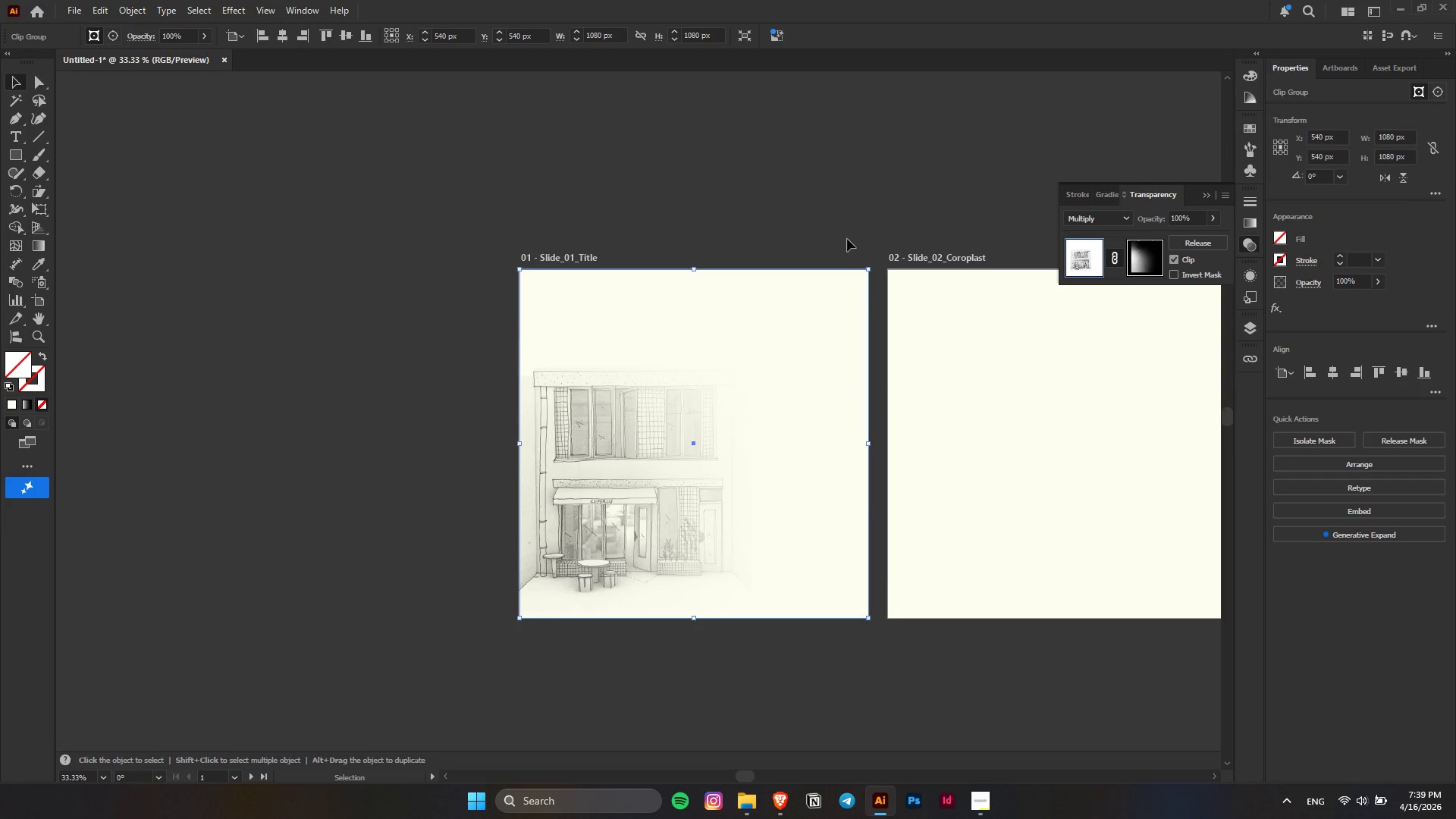 
left_click_drag(start_coordinate=[833, 362], to_coordinate=[734, 356])
 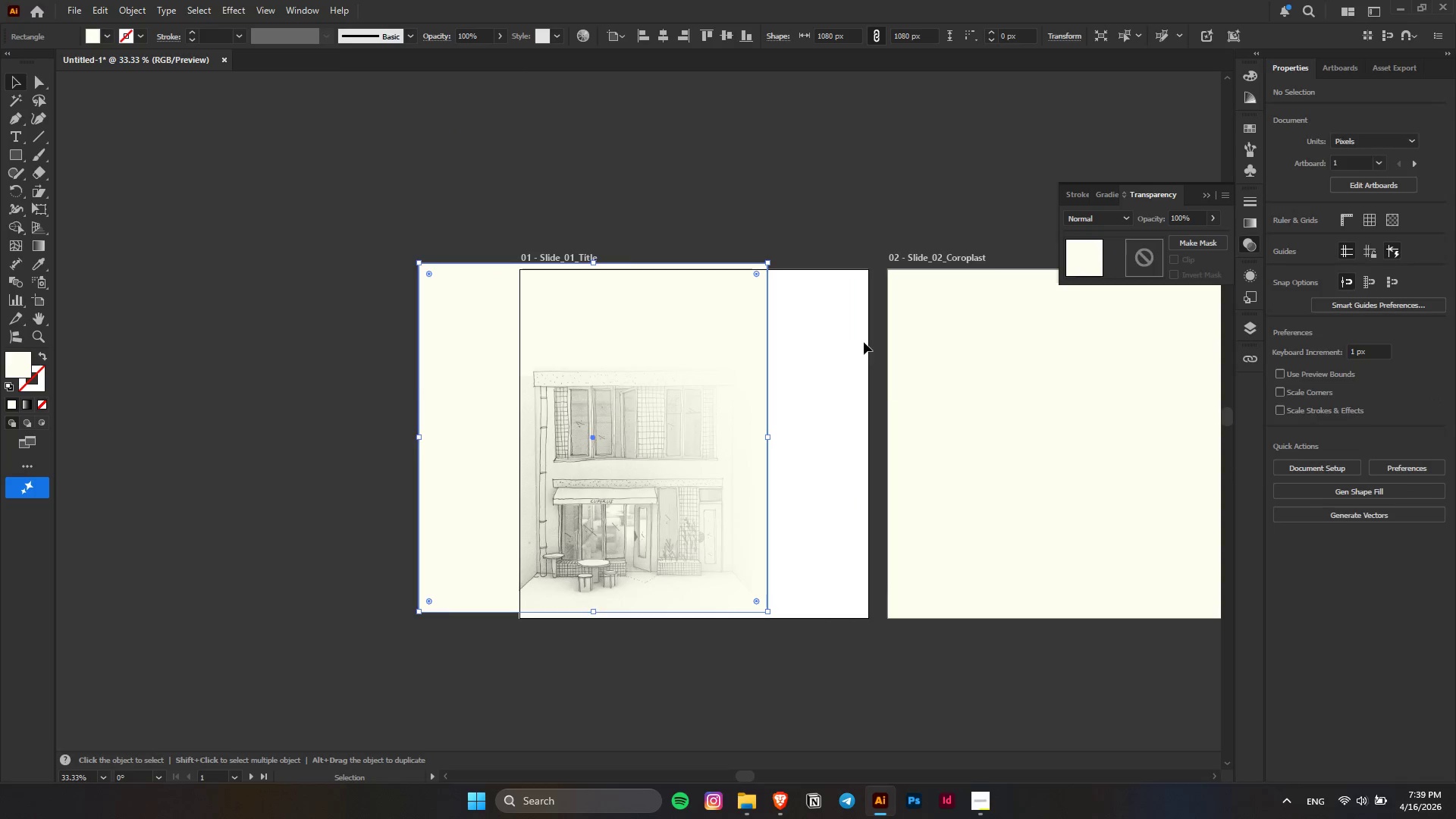 
key(Control+ControlLeft)
 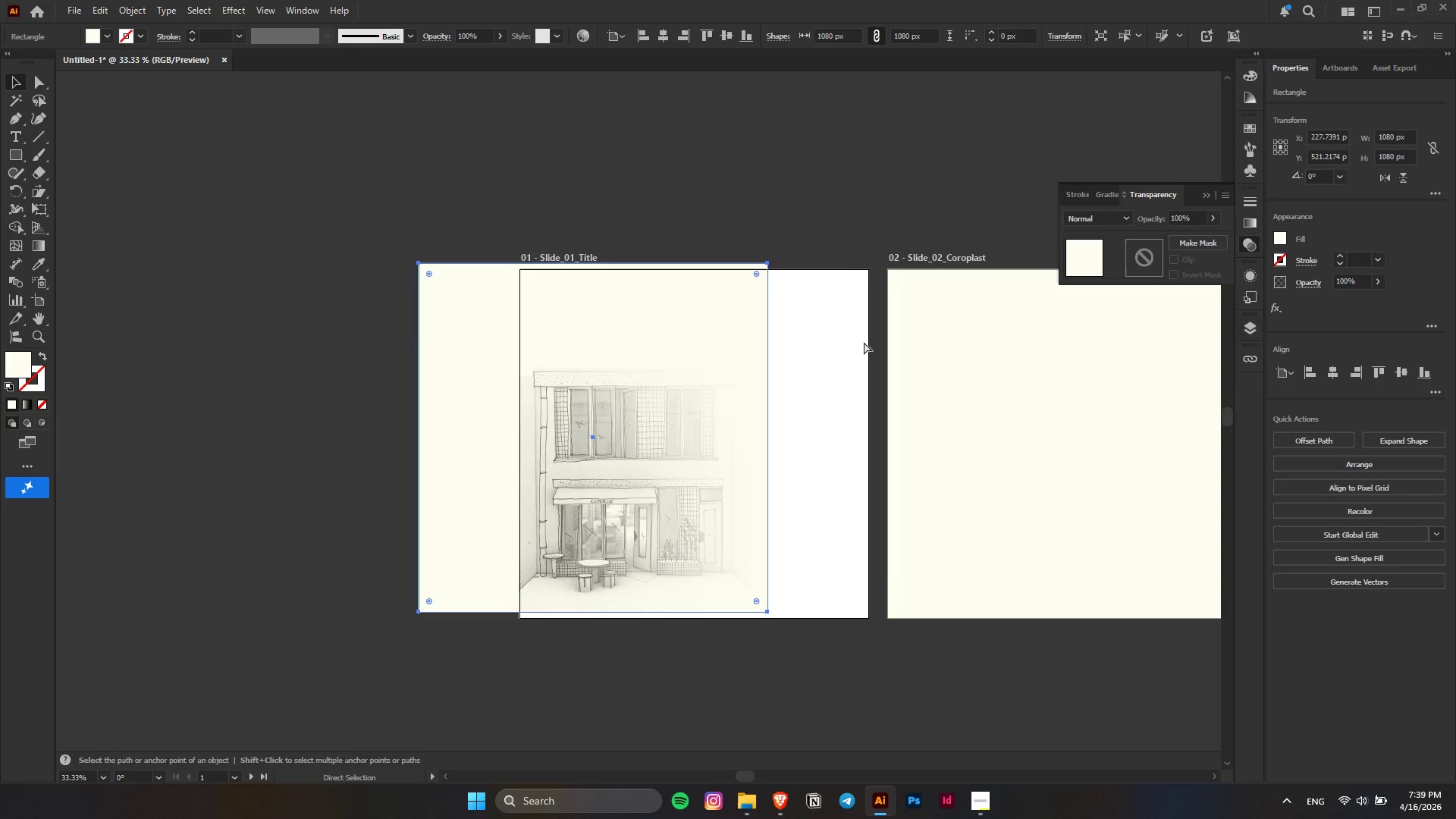 
key(Control+Z)
 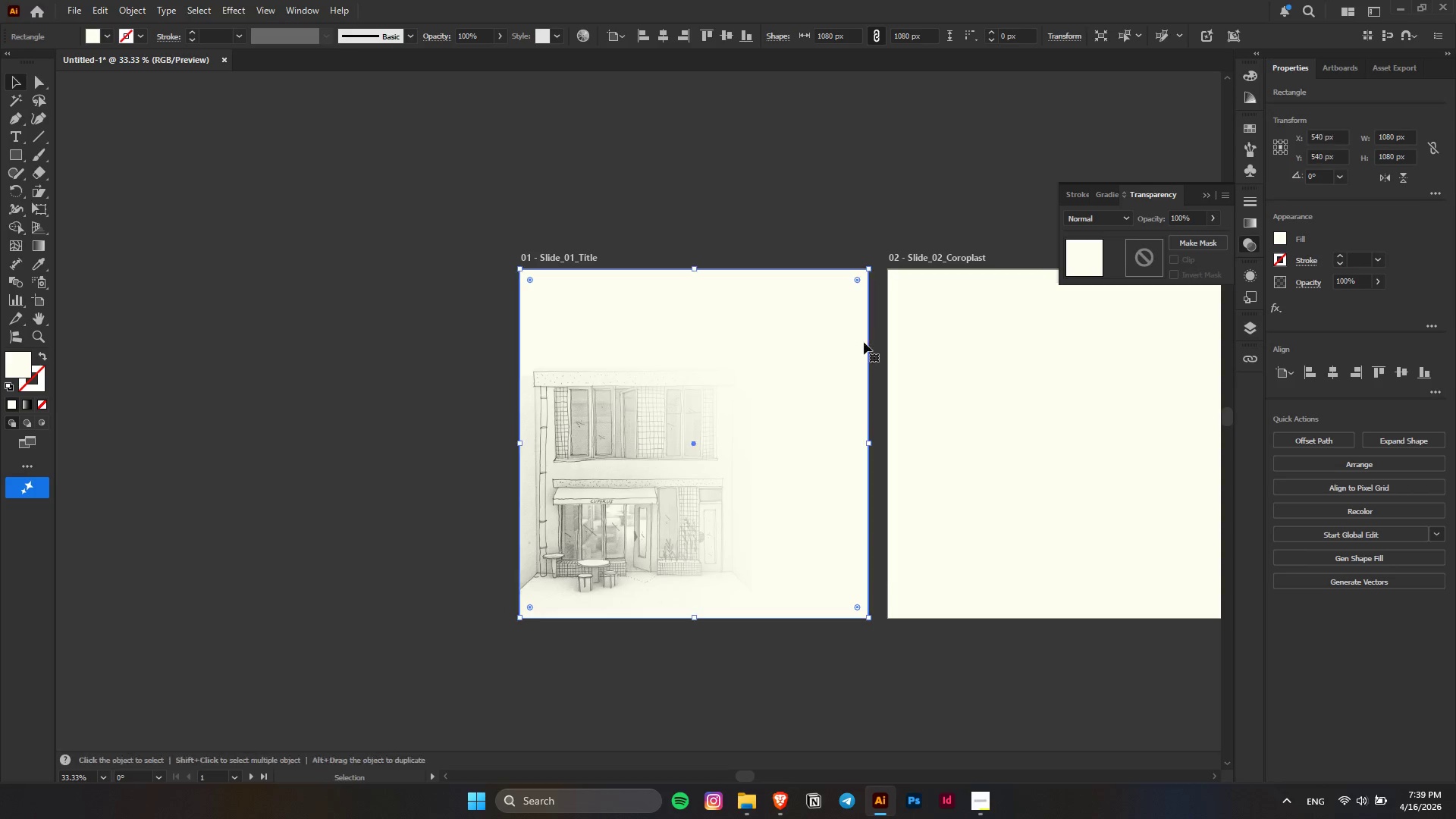 
key(Control+C)
 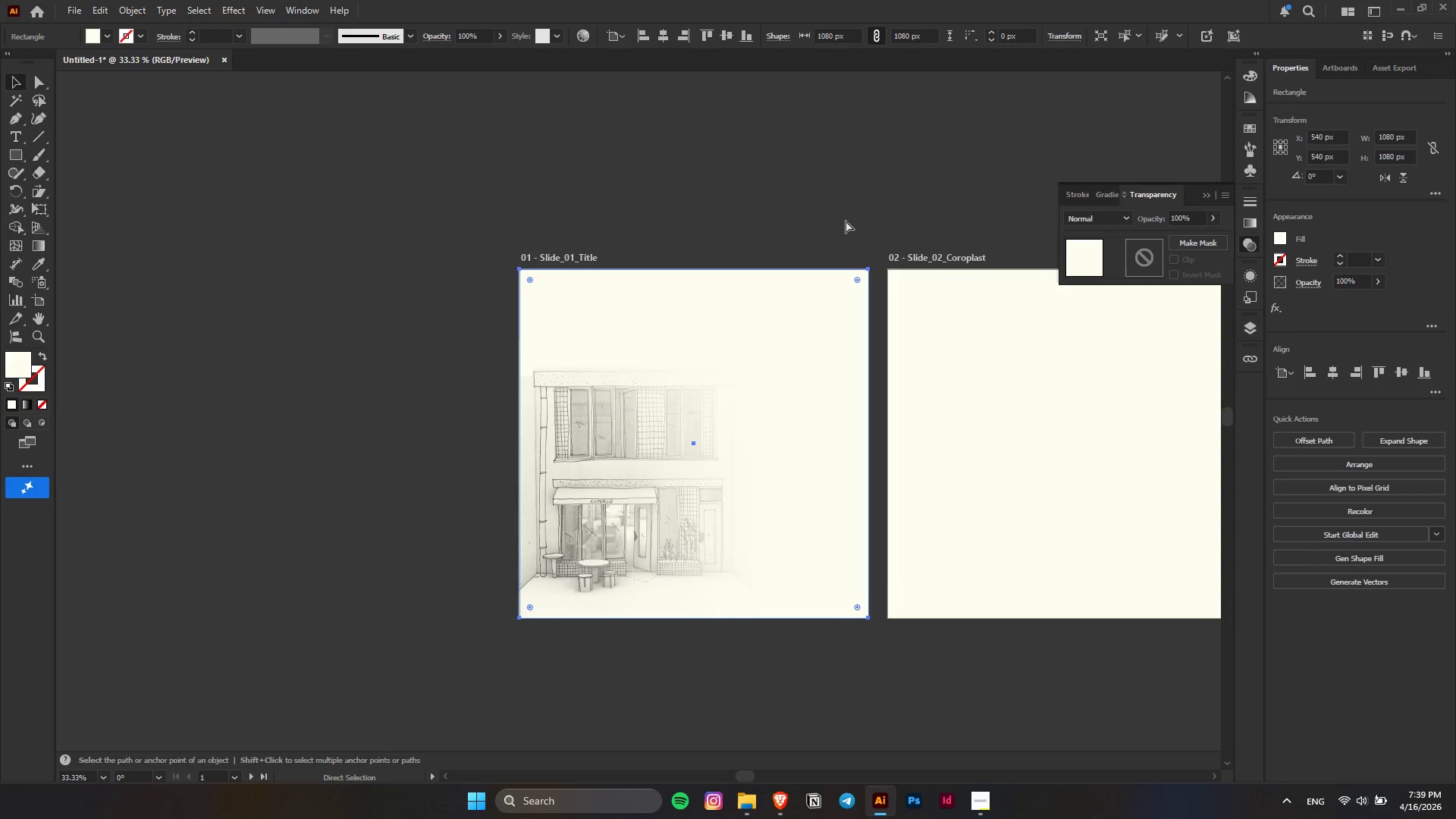 
left_click([846, 218])
 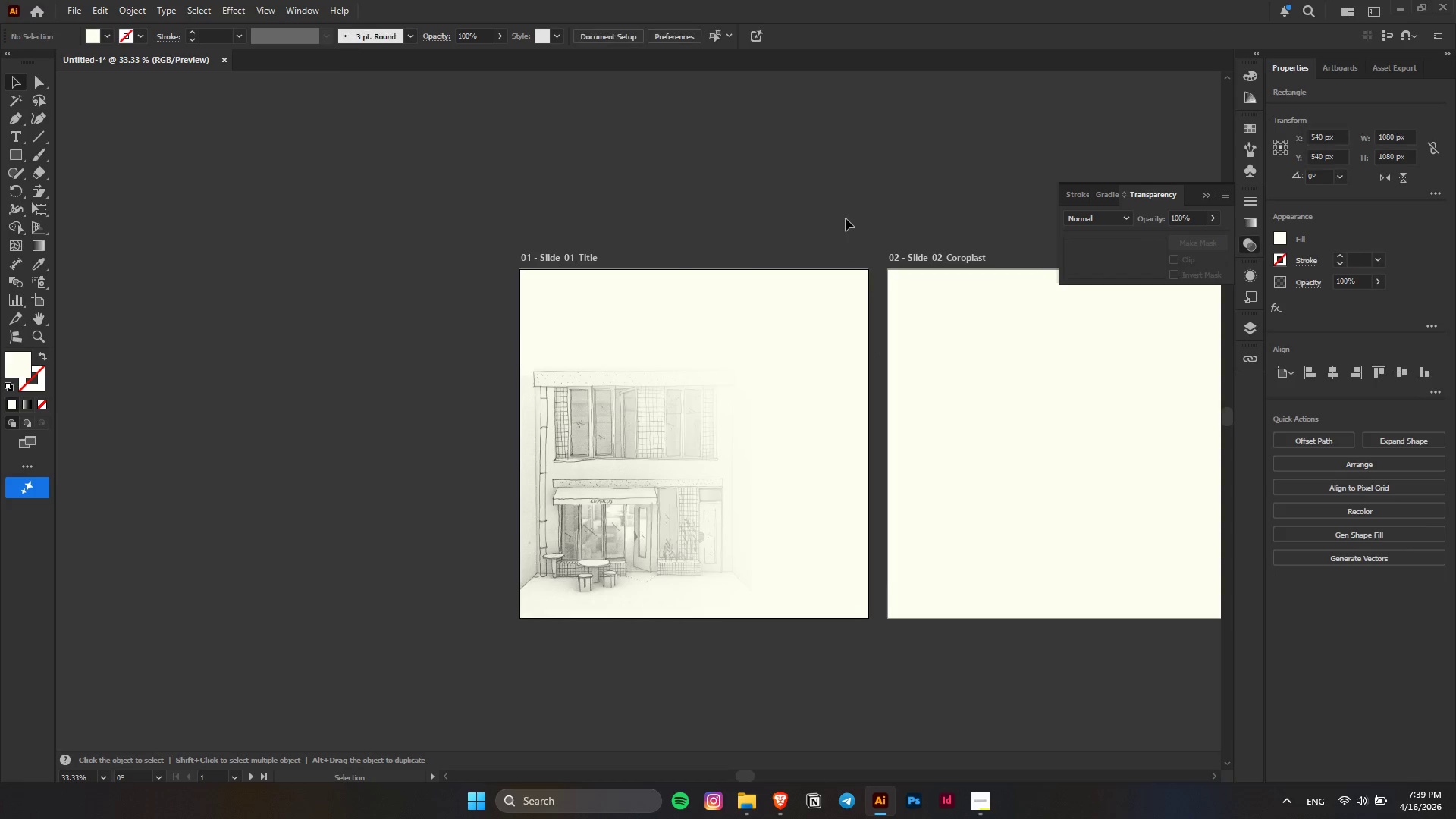 
key(Control+F)
 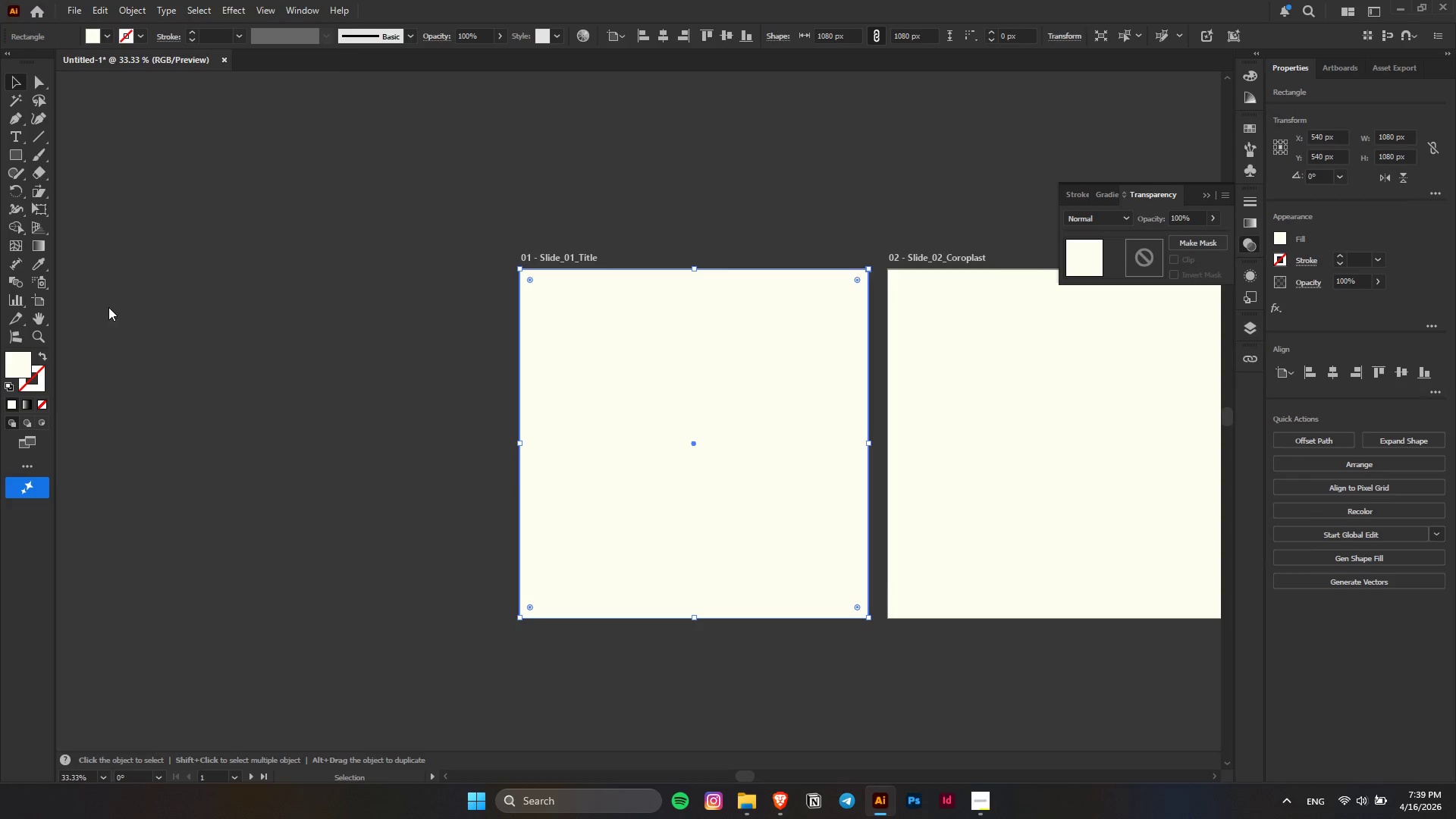 
key(Alt+AltLeft)
 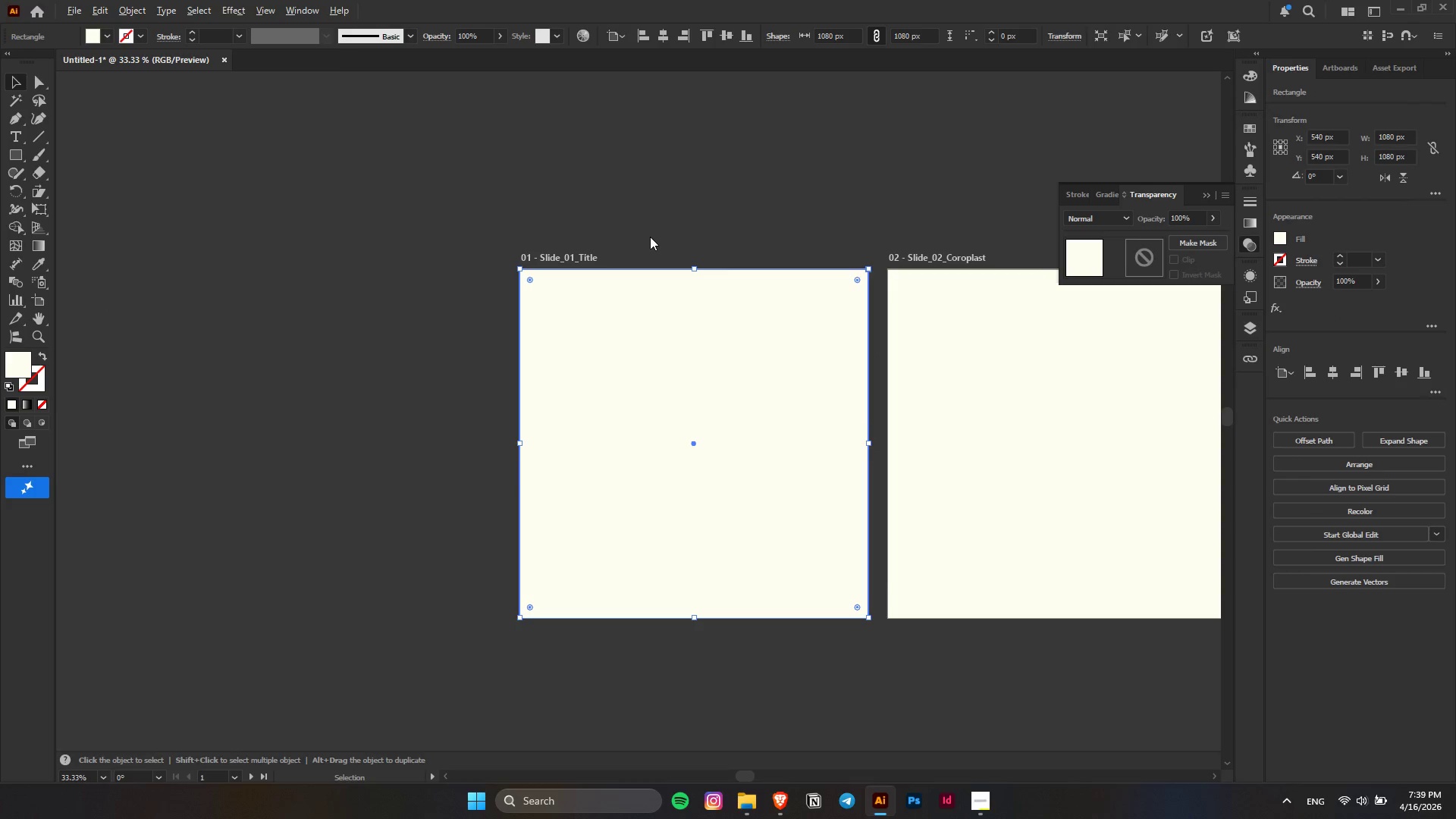 
scroll: coordinate [650, 237], scroll_direction: up, amount: 12.0
 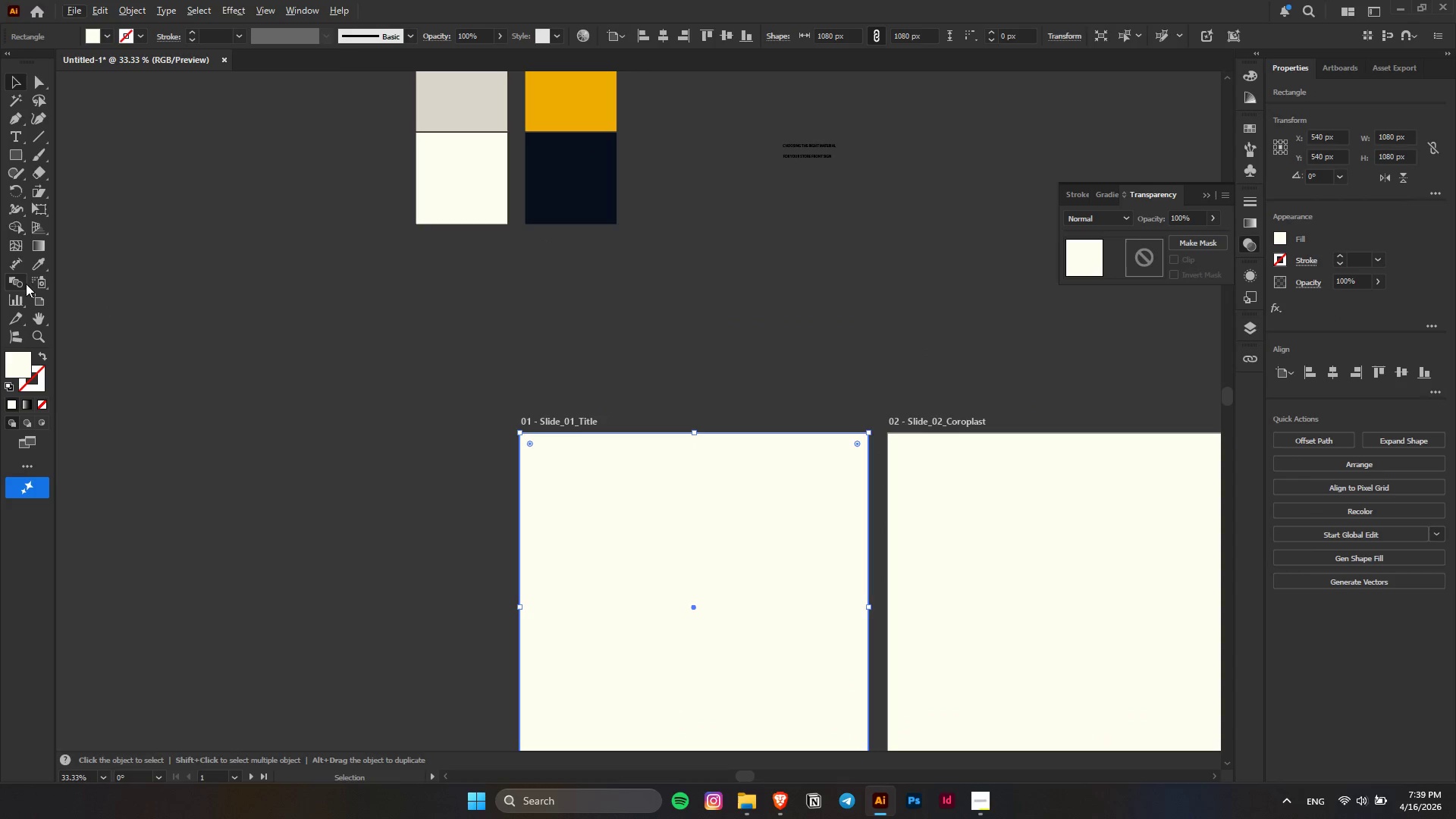 
left_click([36, 267])
 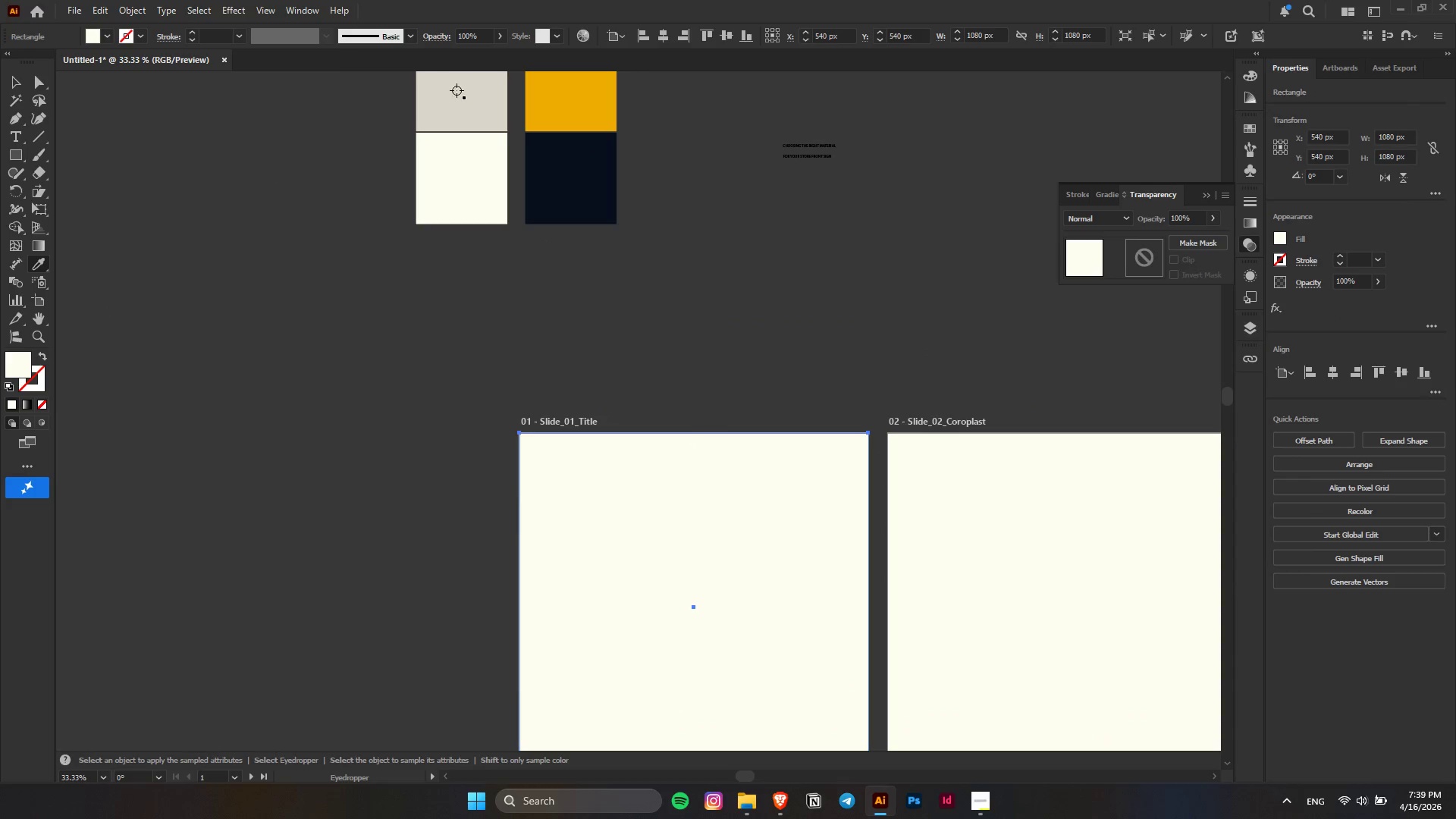 
left_click([456, 94])
 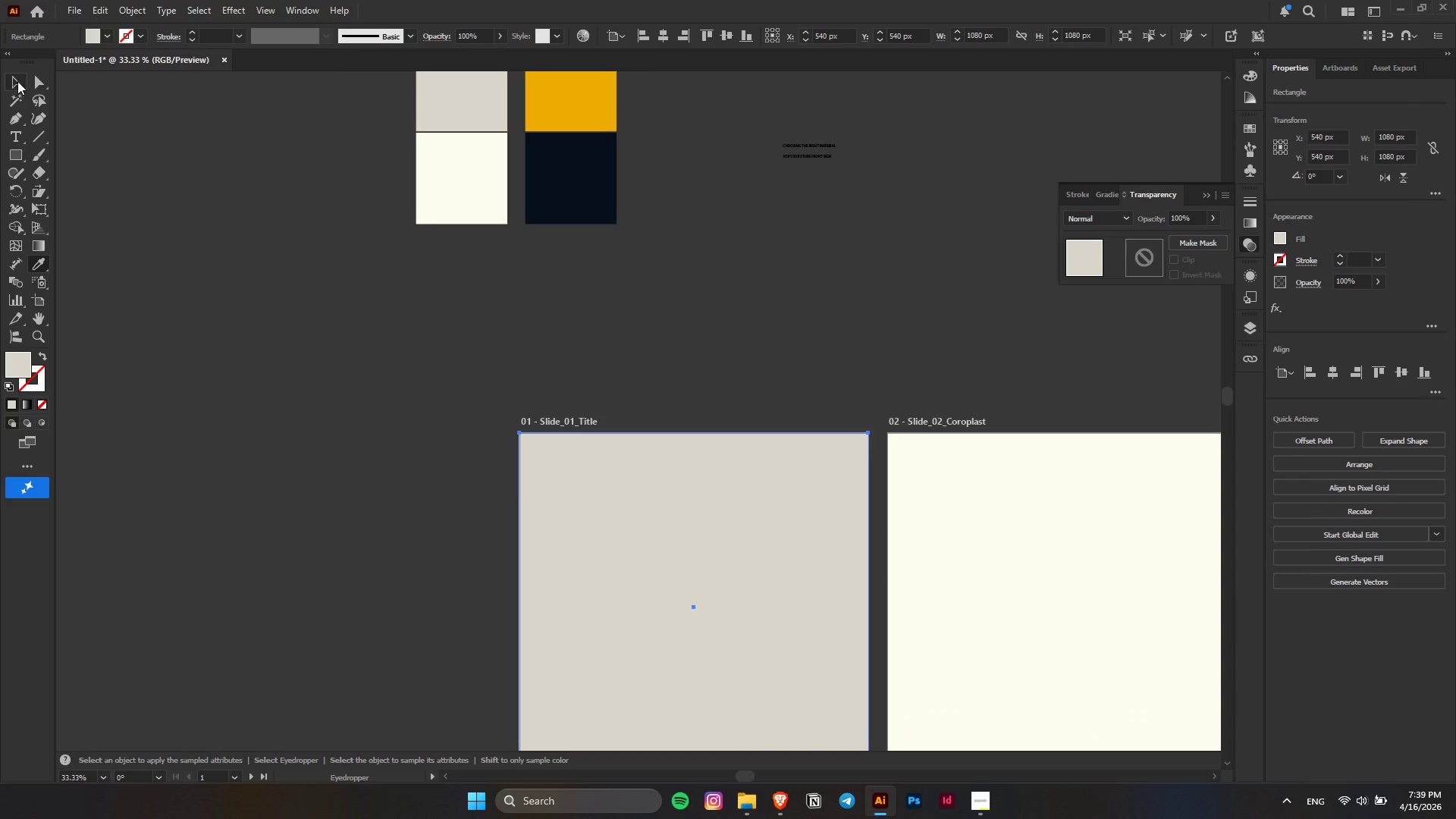 
left_click_drag(start_coordinate=[16, 76], to_coordinate=[15, 82])
 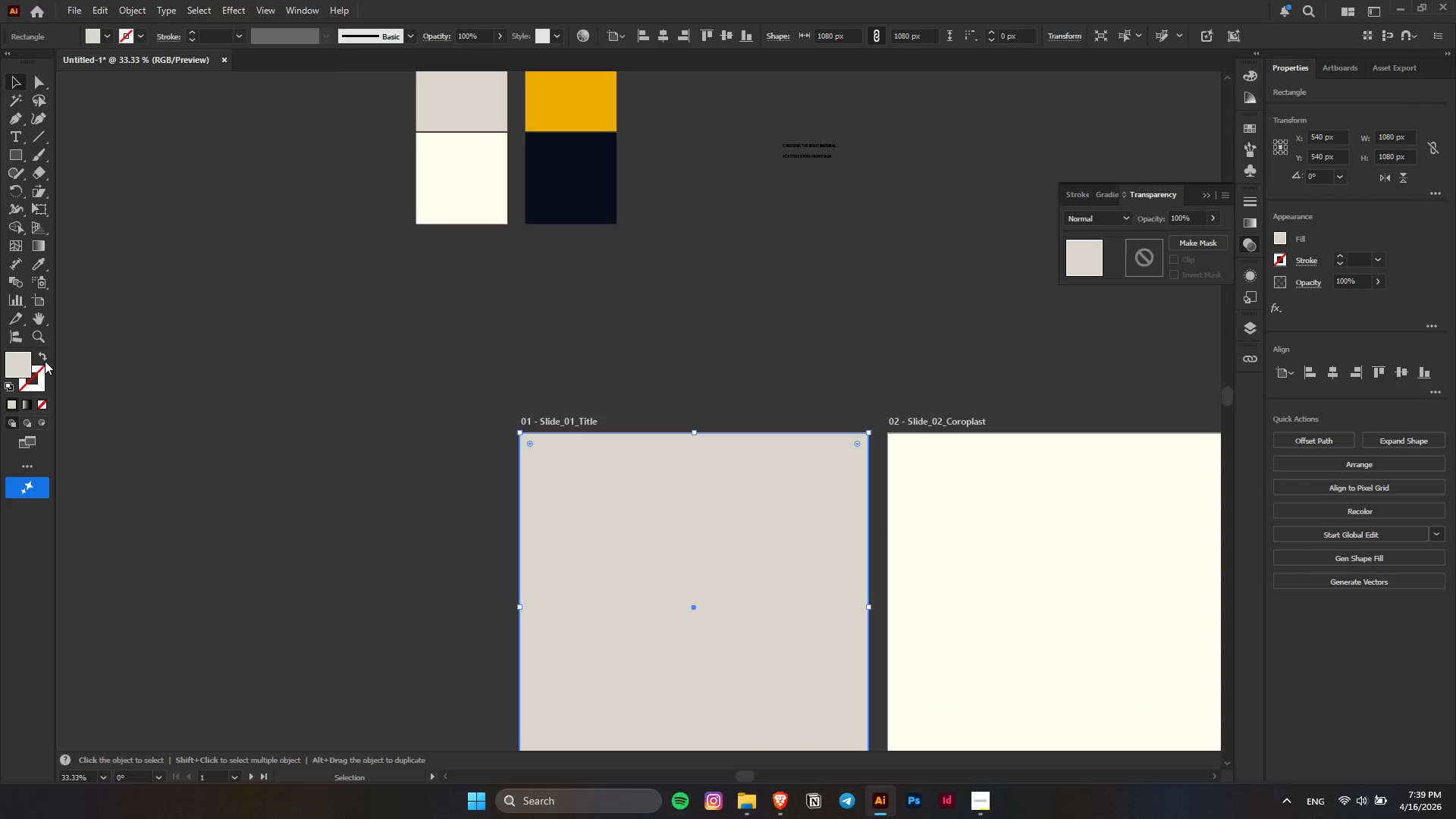 
left_click([42, 356])
 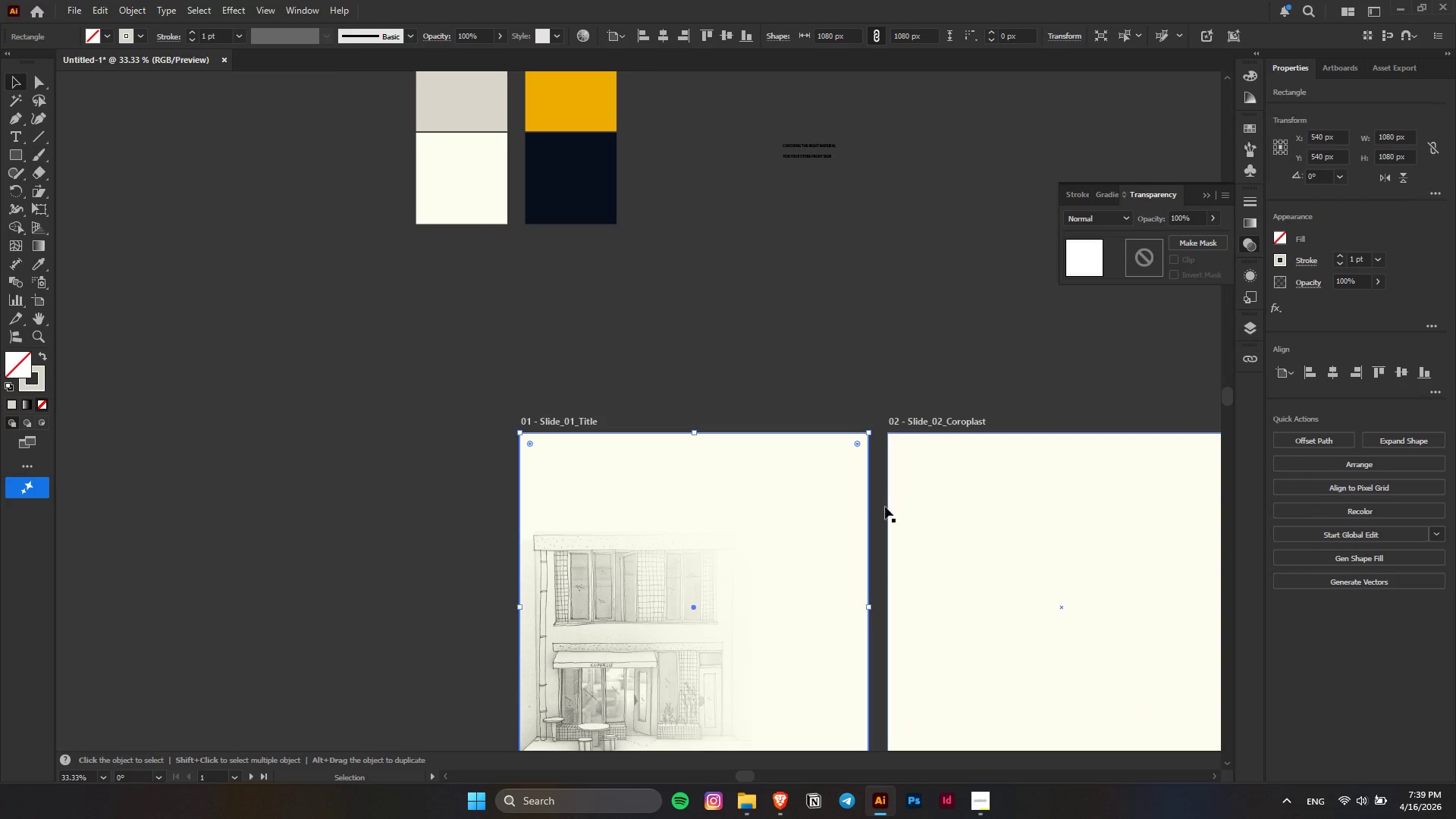 
scroll: coordinate [879, 507], scroll_direction: down, amount: 5.0
 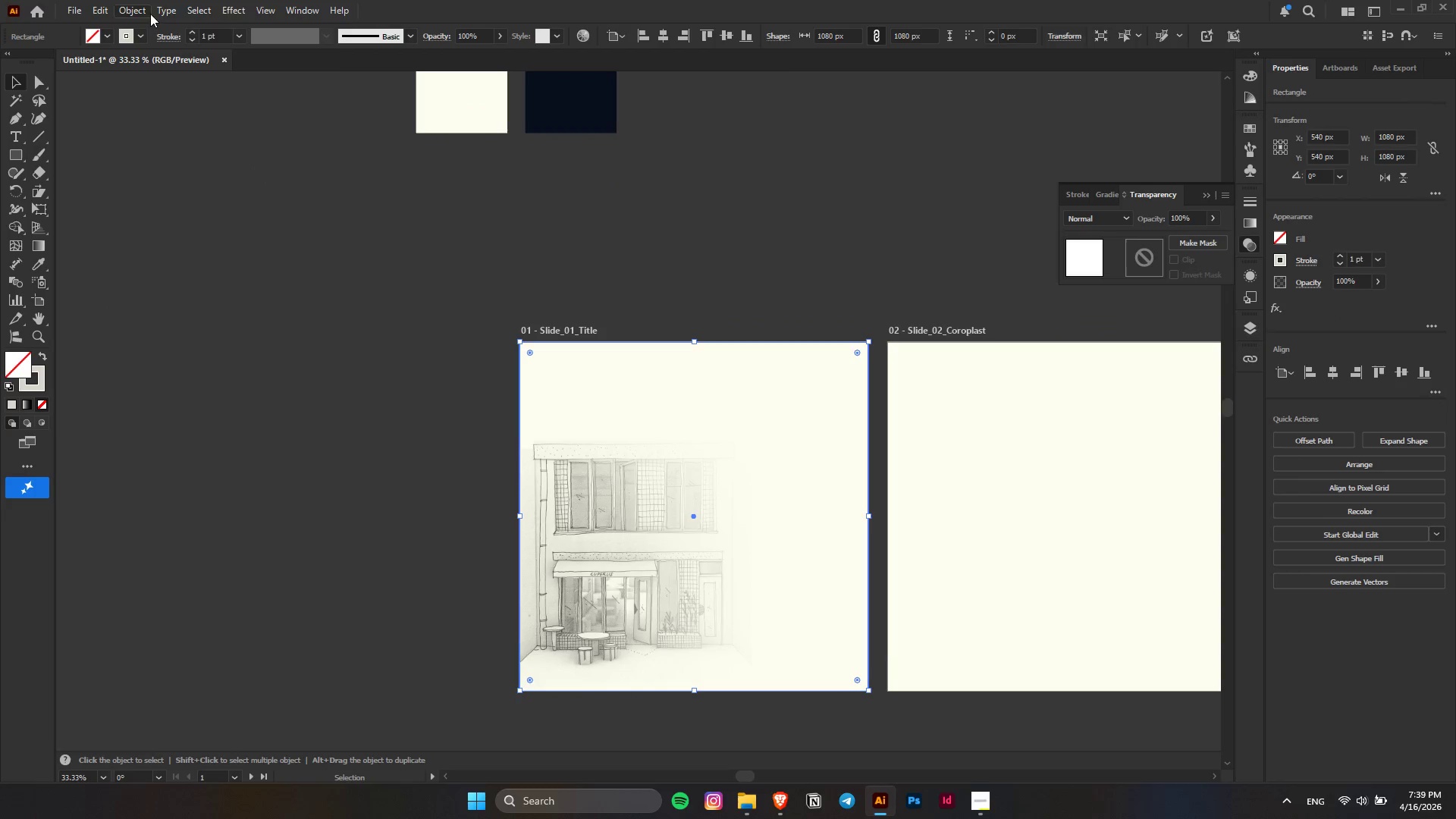 
left_click([139, 6])
 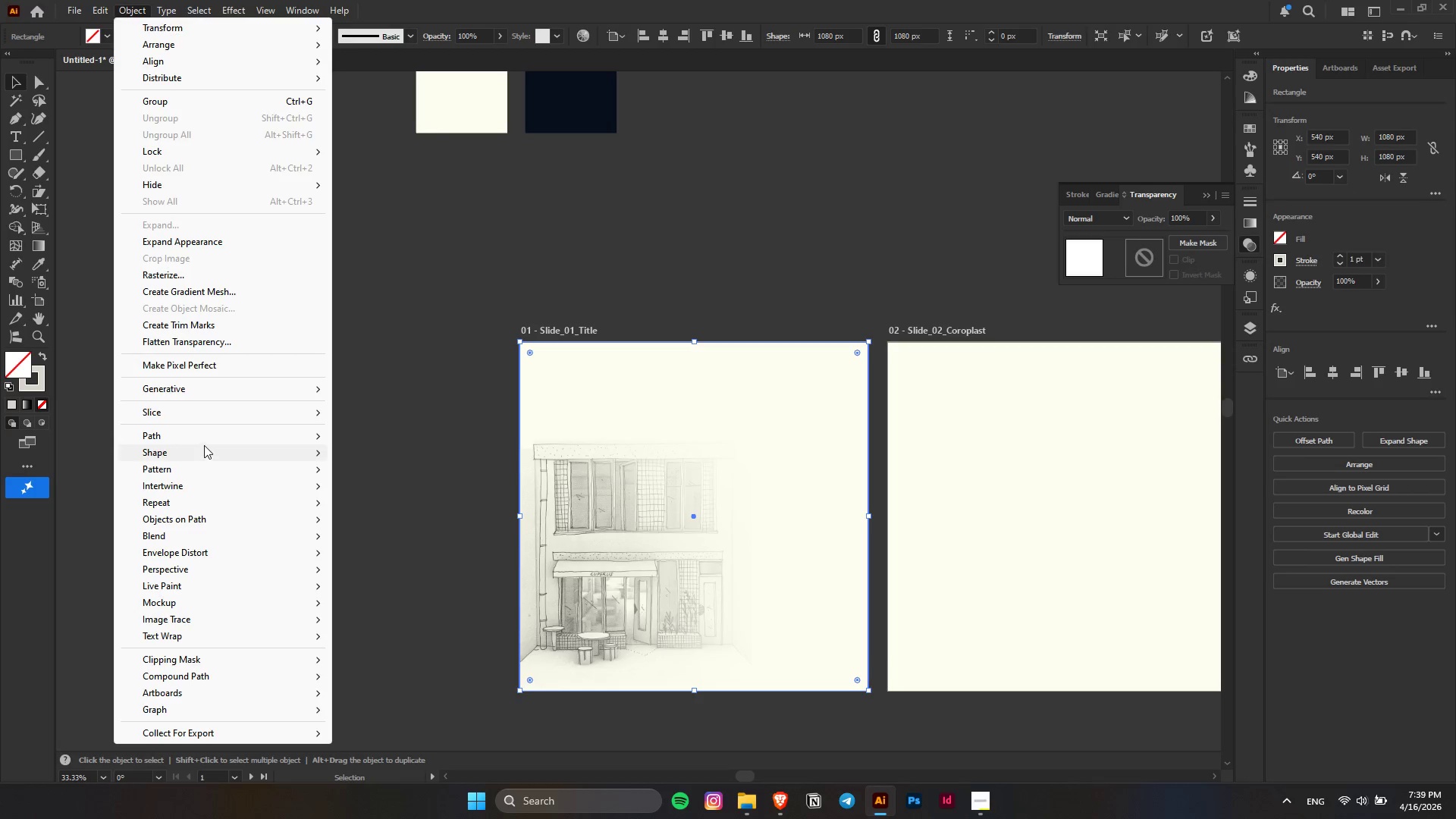 
left_click([203, 438])
 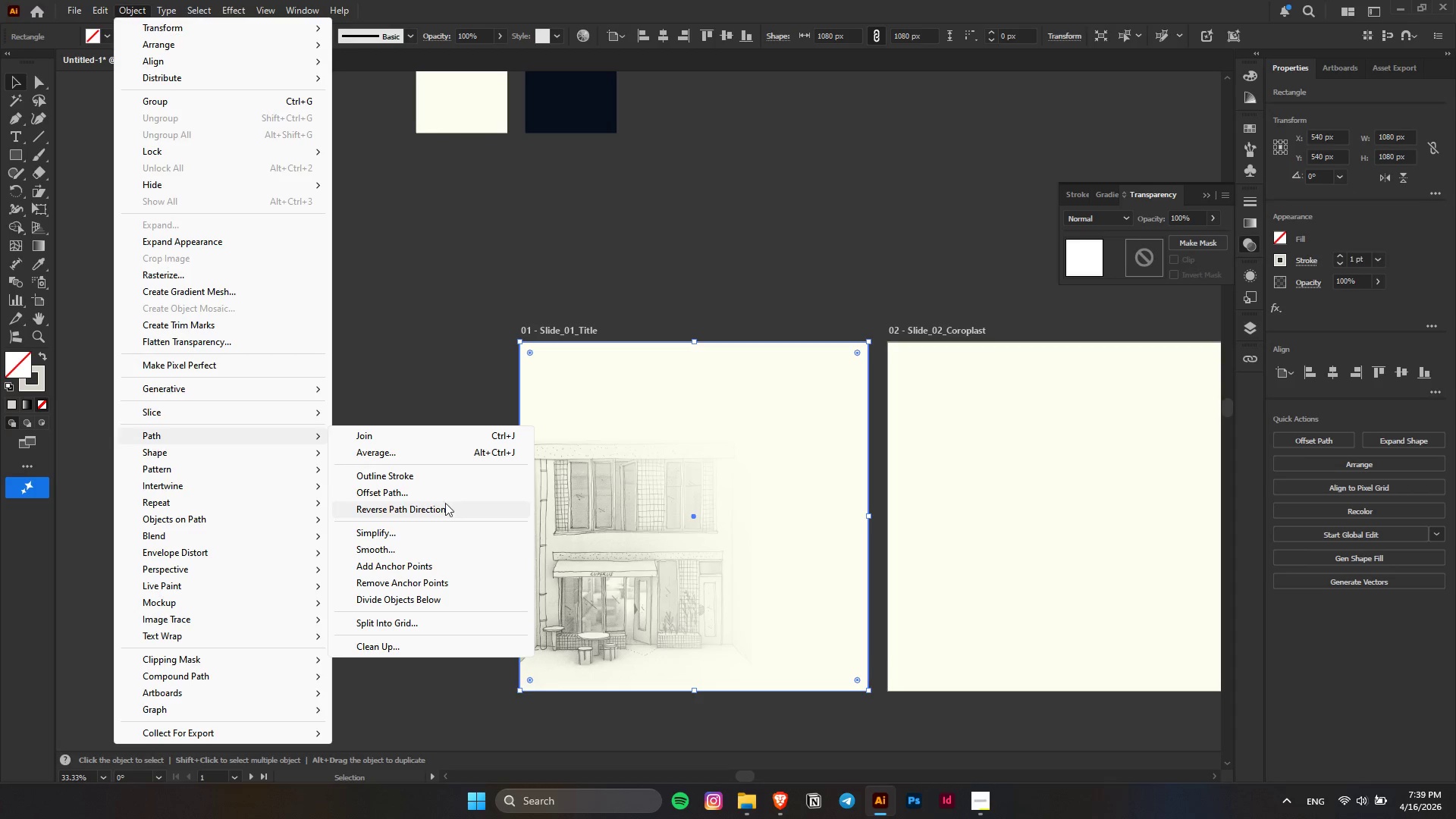 
left_click([444, 497])
 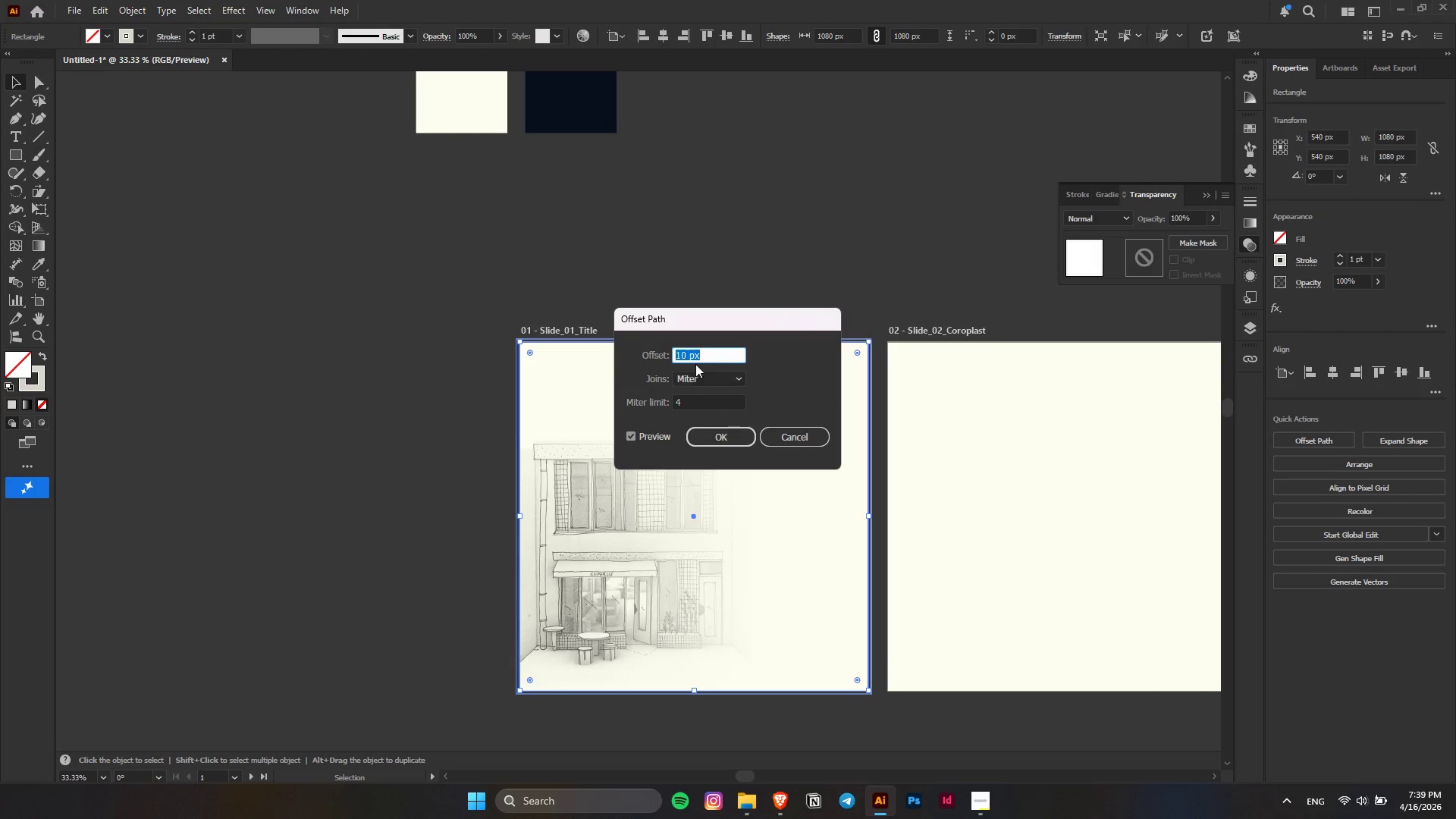 
hold_key(key=ShiftLeft, duration=1.5)
scroll: coordinate [705, 356], scroll_direction: down, amount: 10.0
 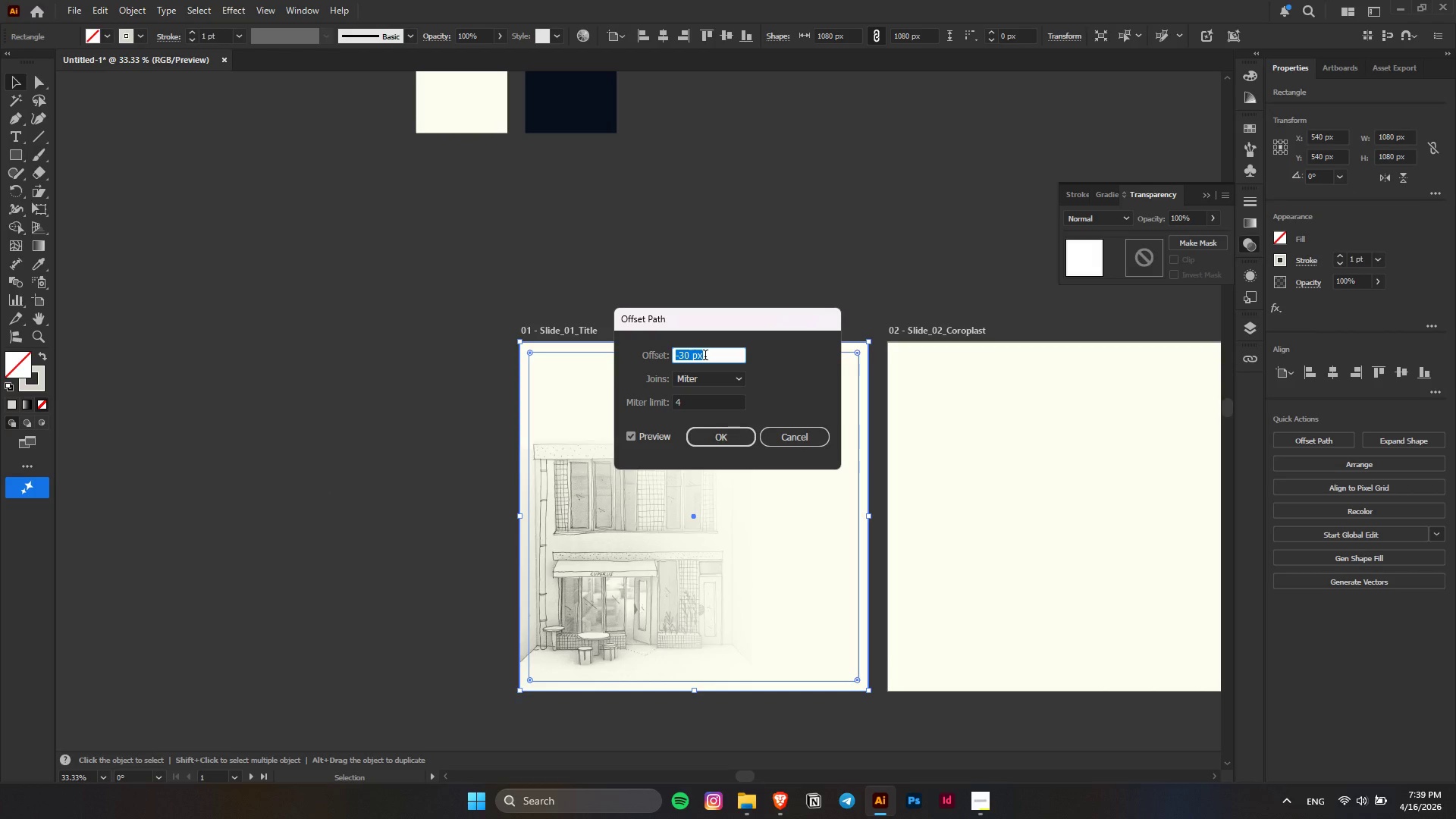 
key(Shift+ShiftLeft)
 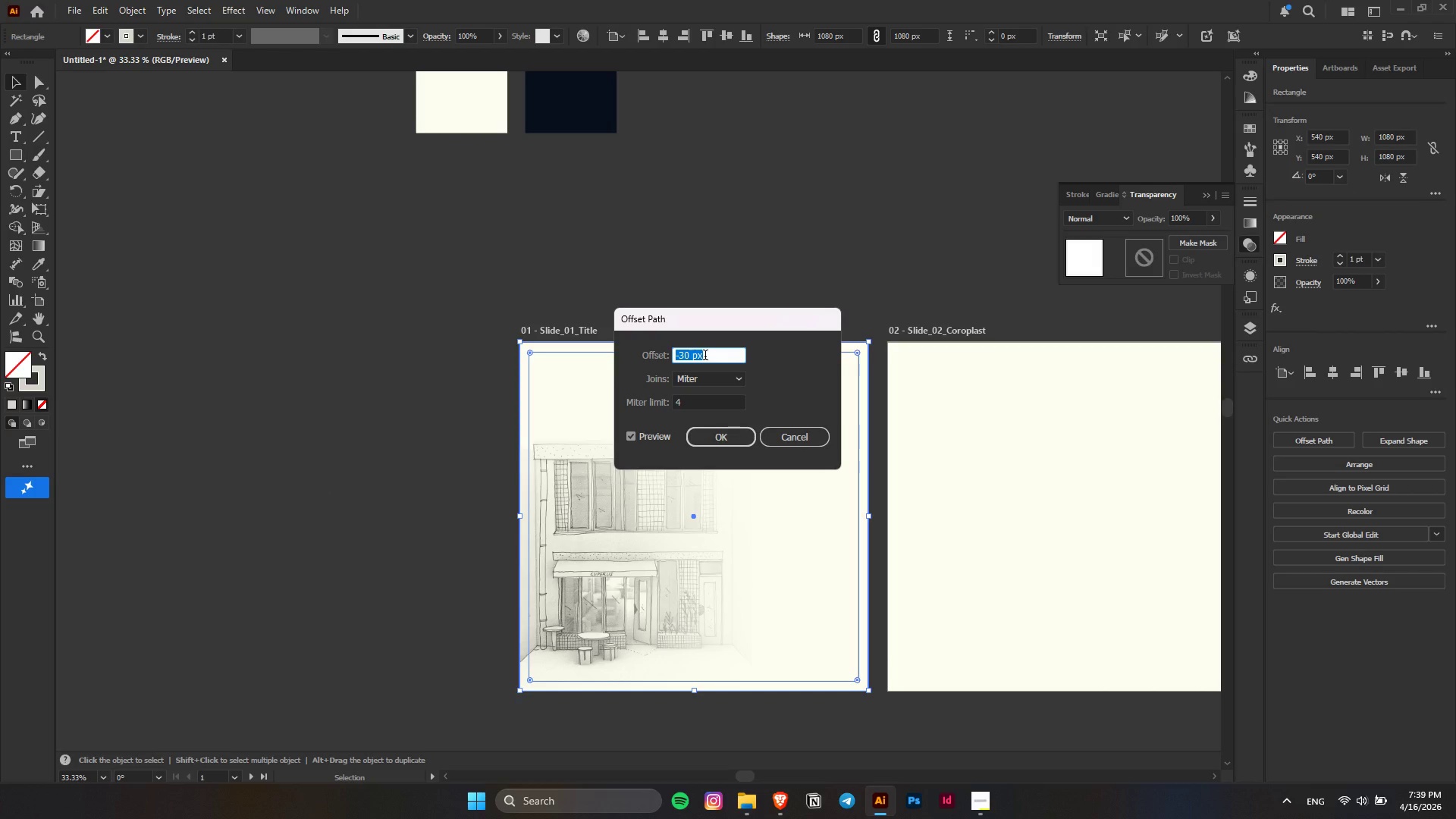 
key(Shift+ShiftLeft)
 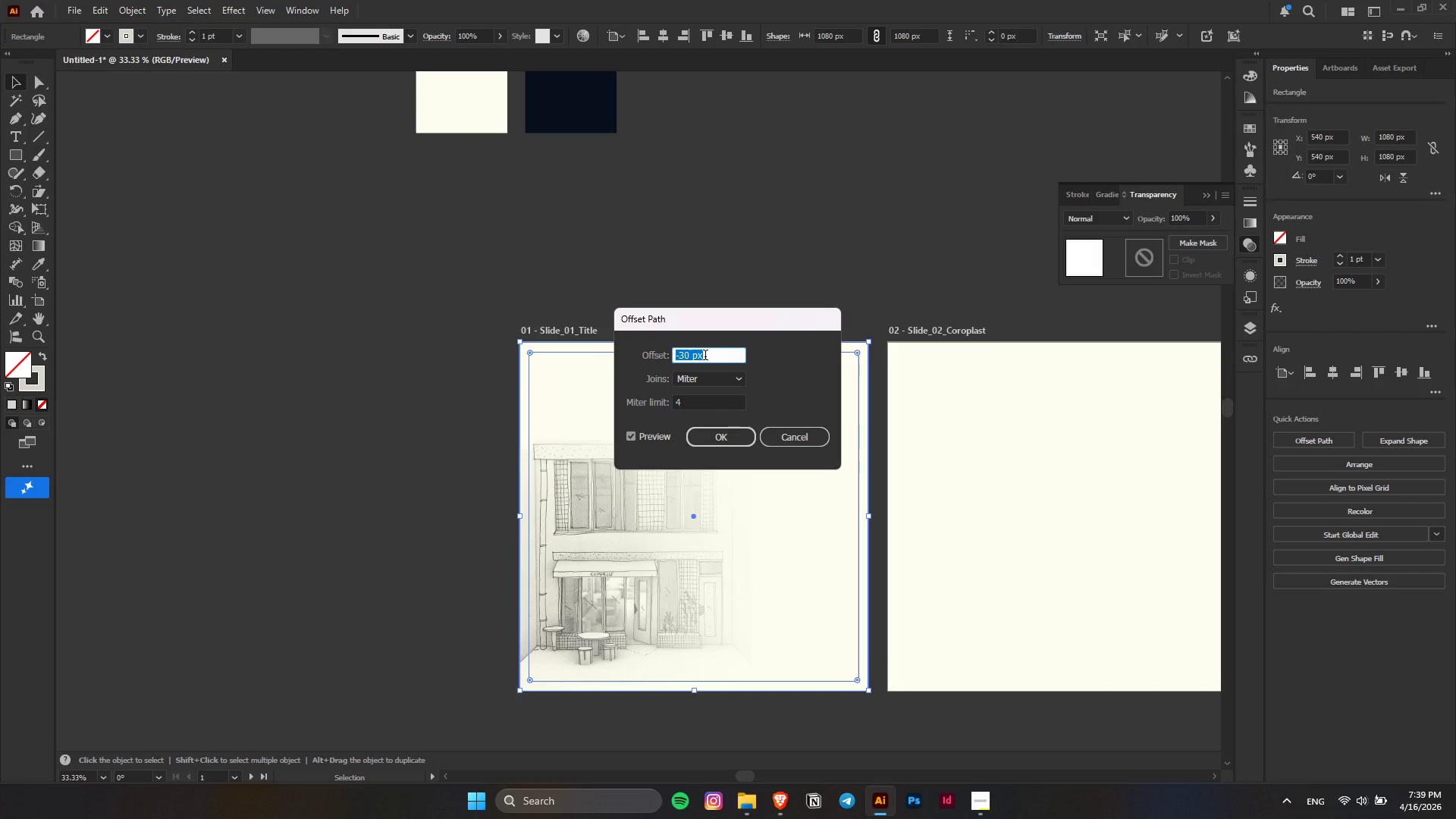 
key(Shift+ShiftLeft)
 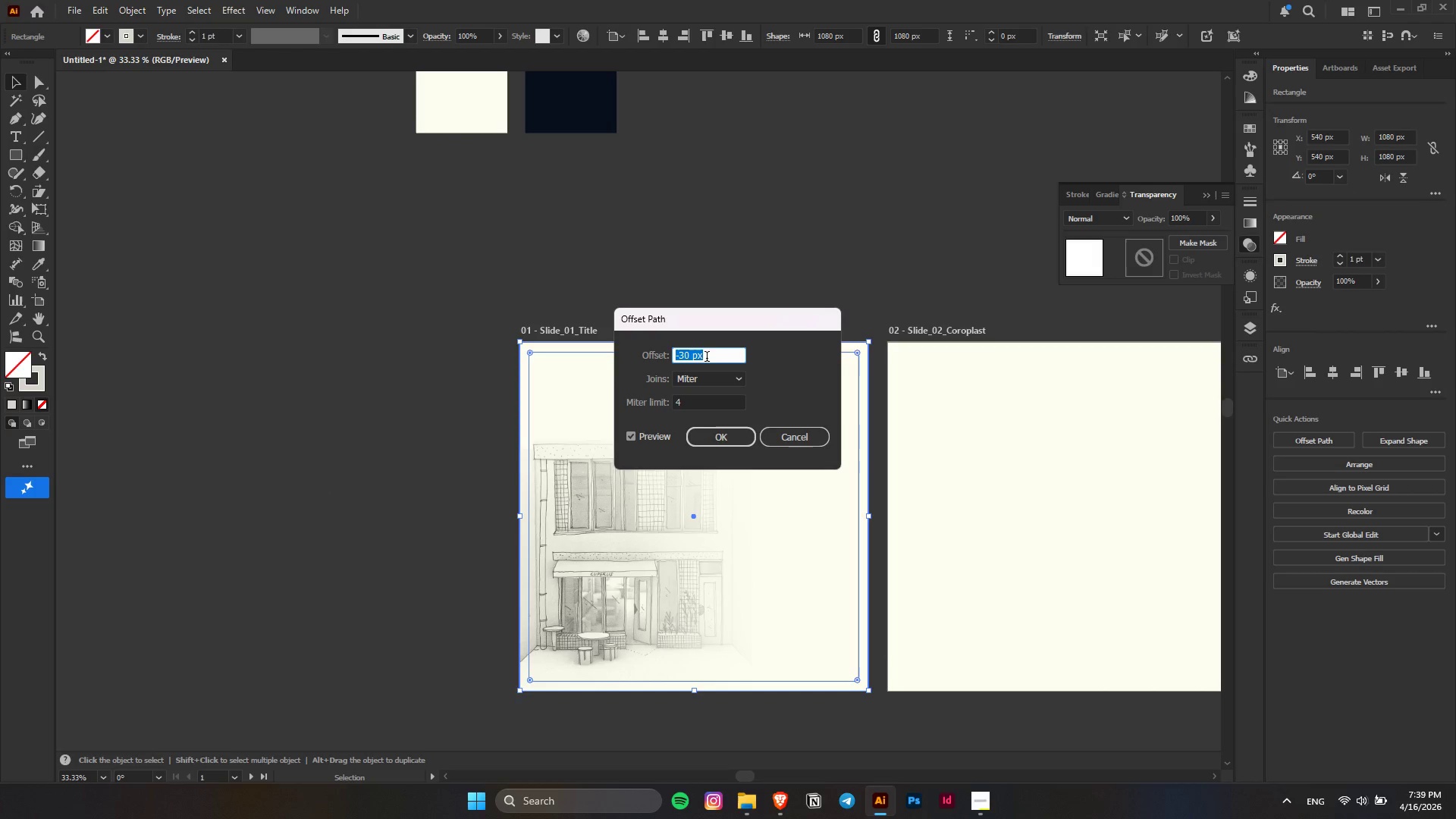 
key(Shift+ShiftLeft)
 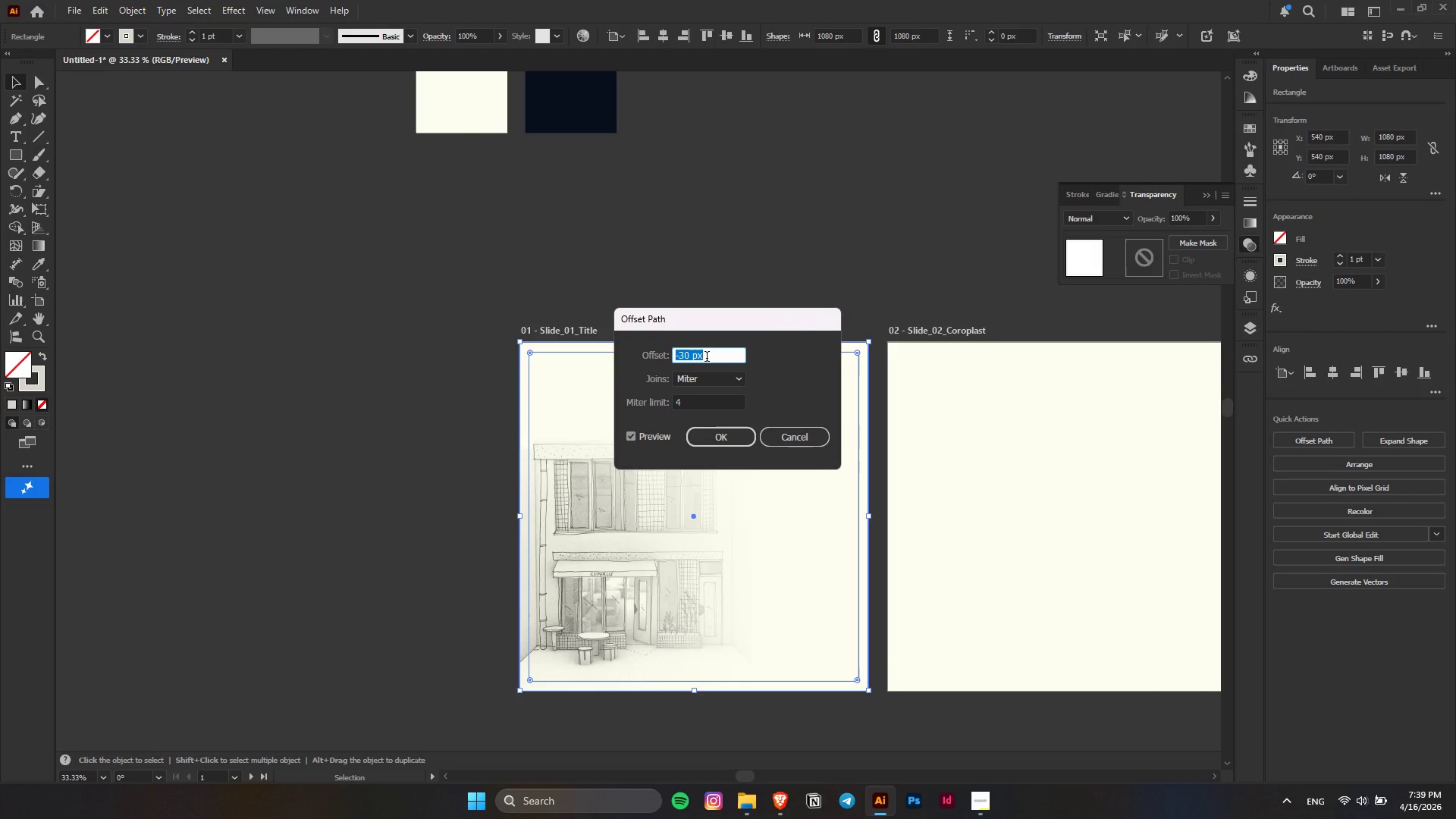 
key(Shift+ShiftLeft)
 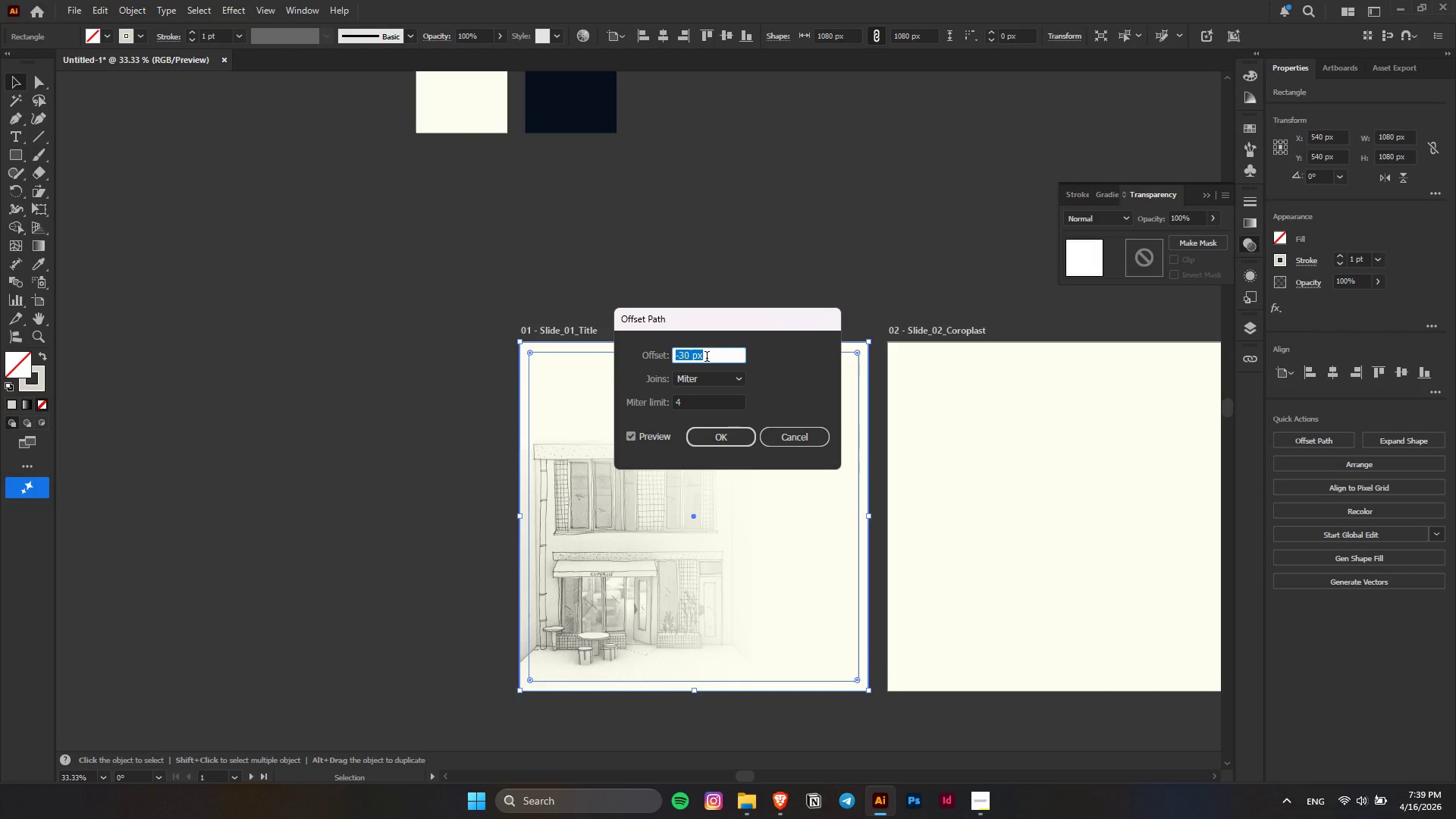 
key(Shift+ShiftLeft)
 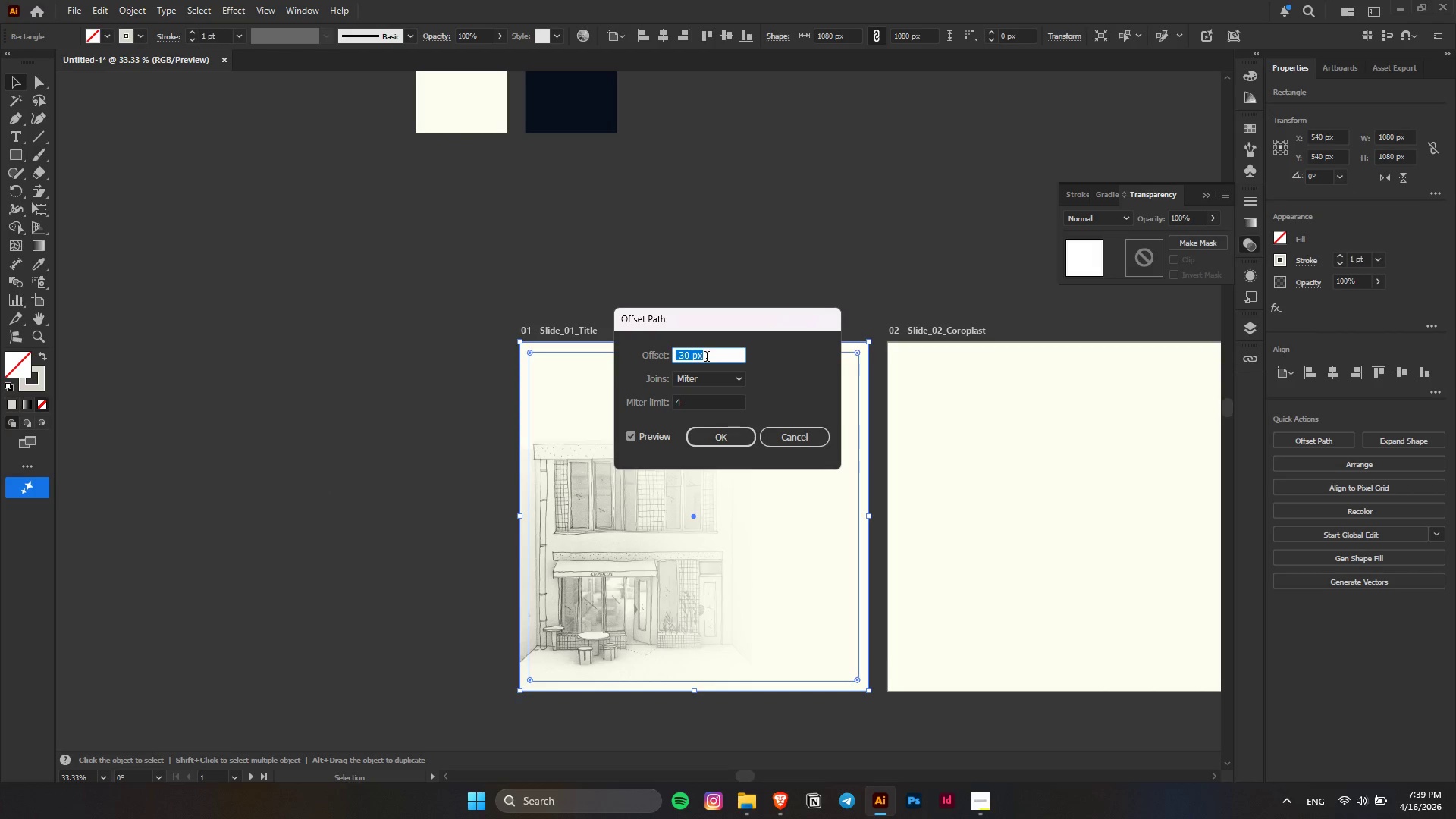 
key(Shift+ShiftLeft)
 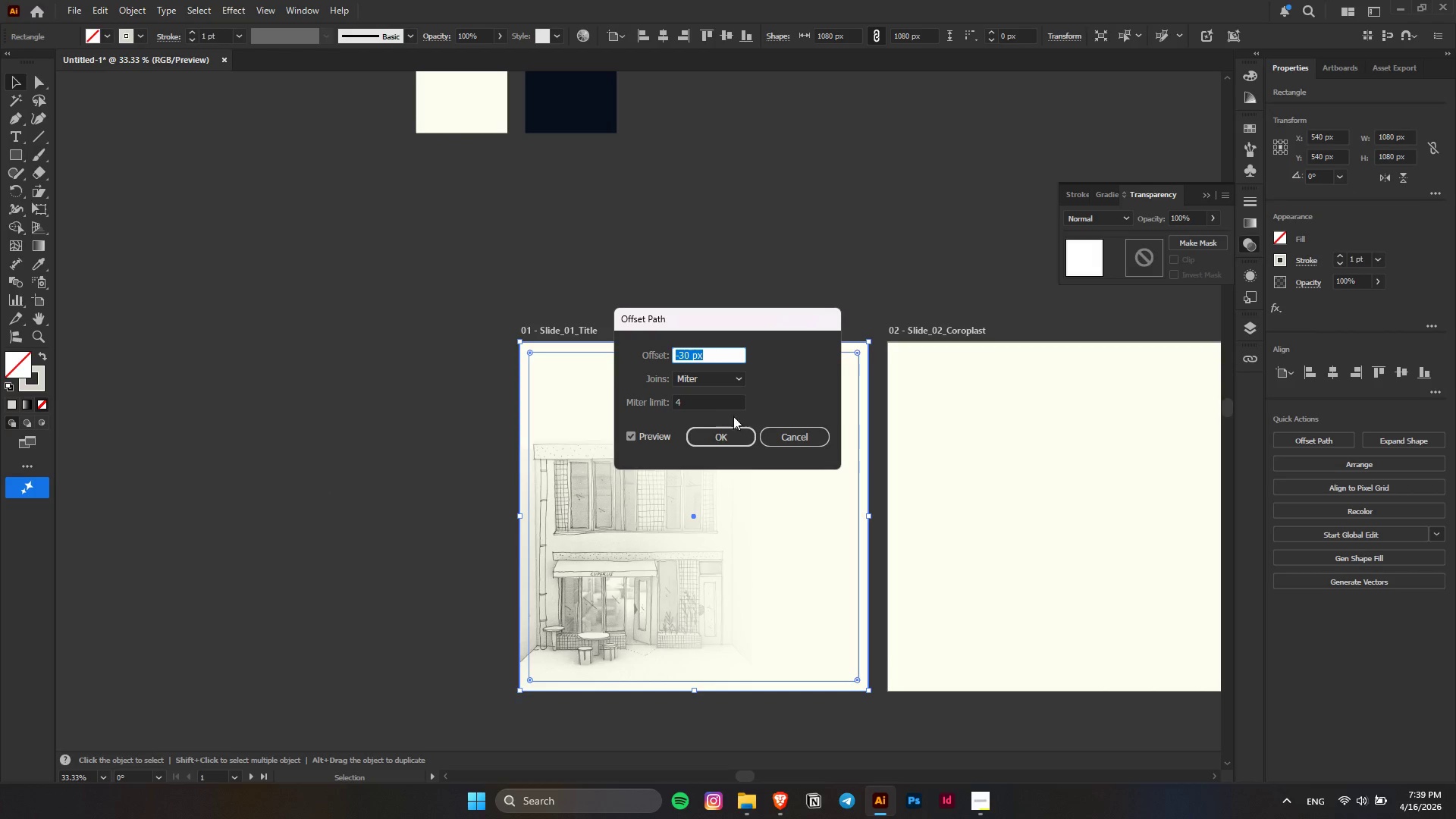 
key(Shift+ShiftLeft)
 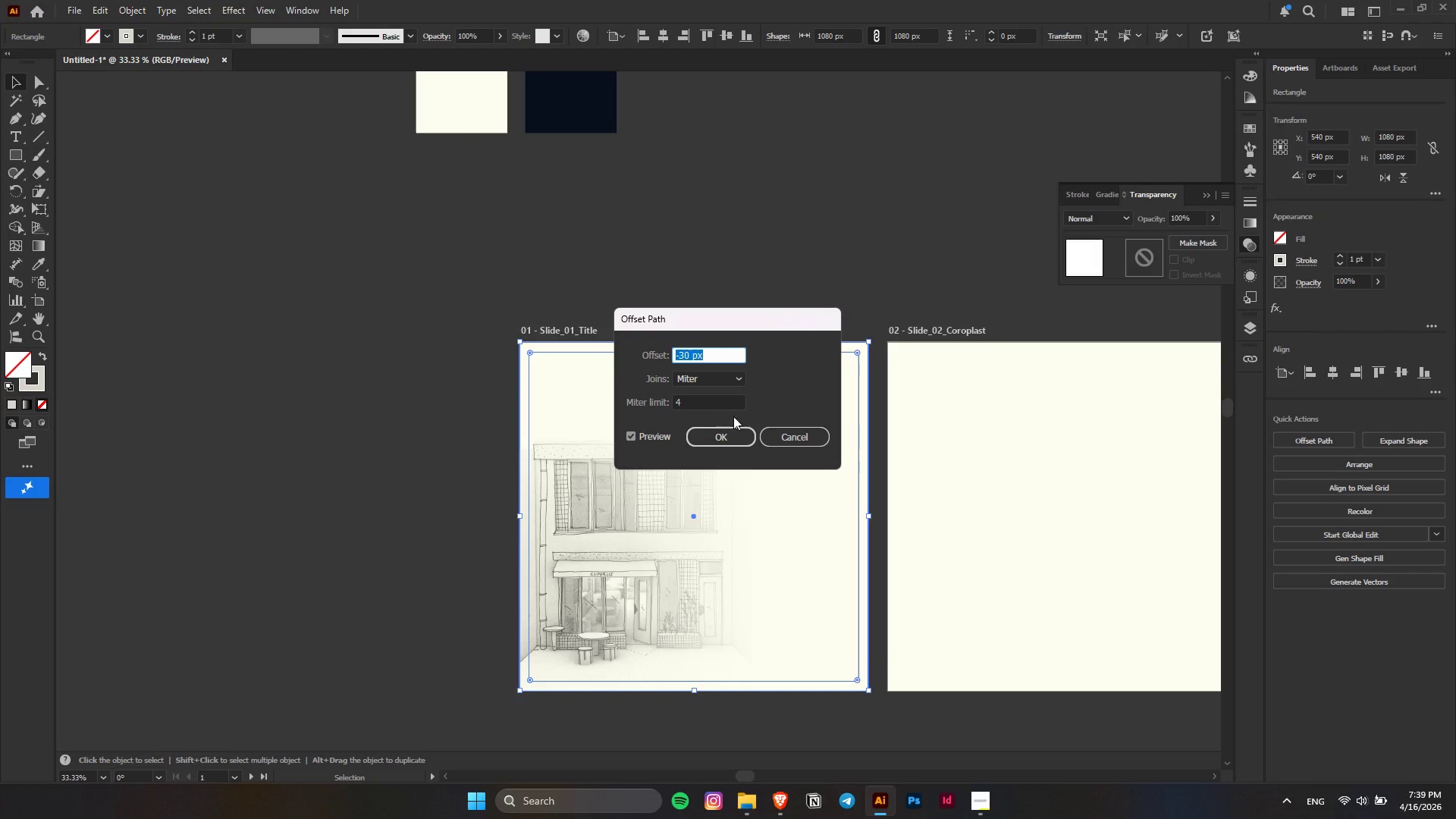 
key(Shift+ShiftLeft)
 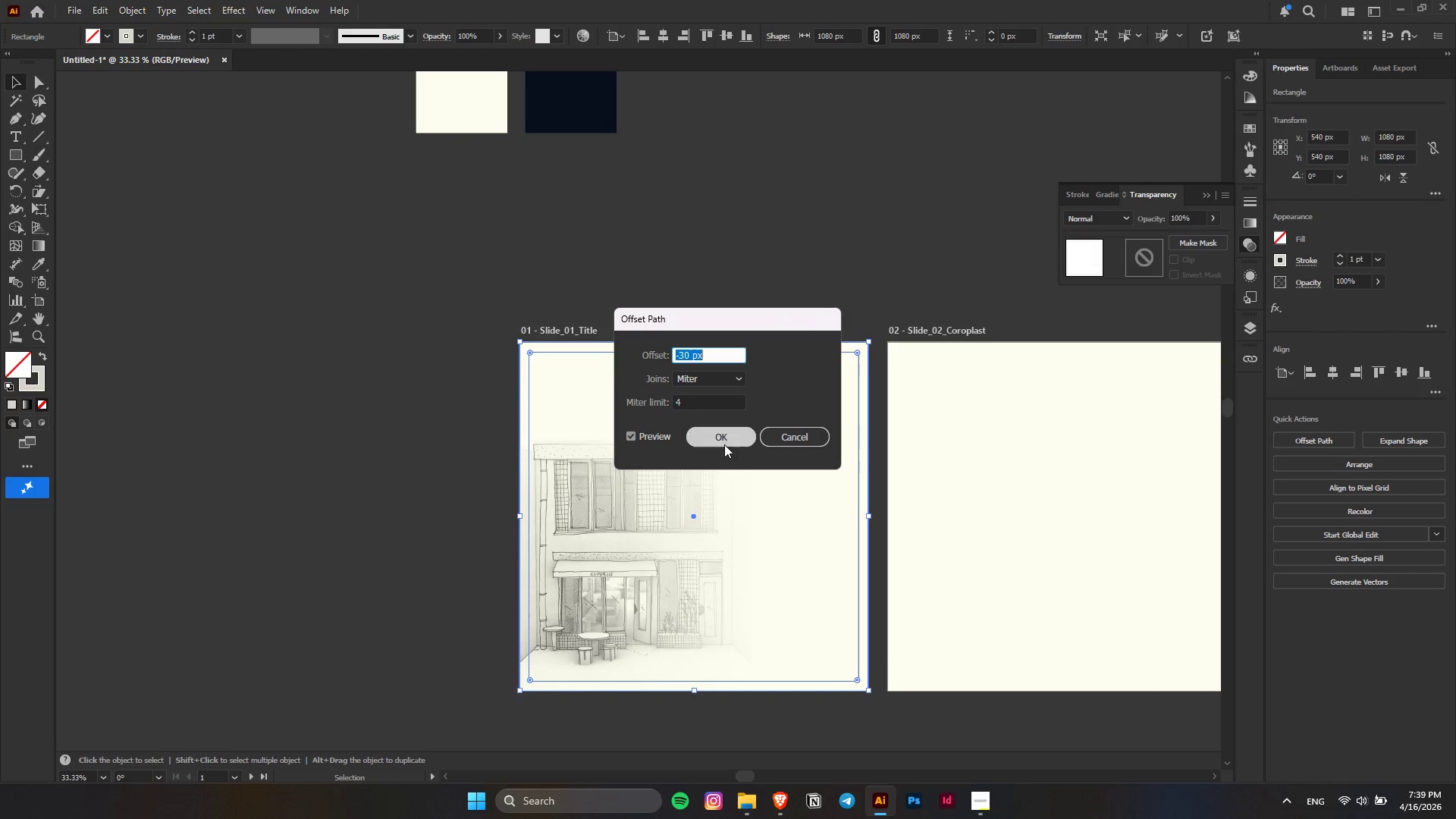 
left_click([724, 444])
 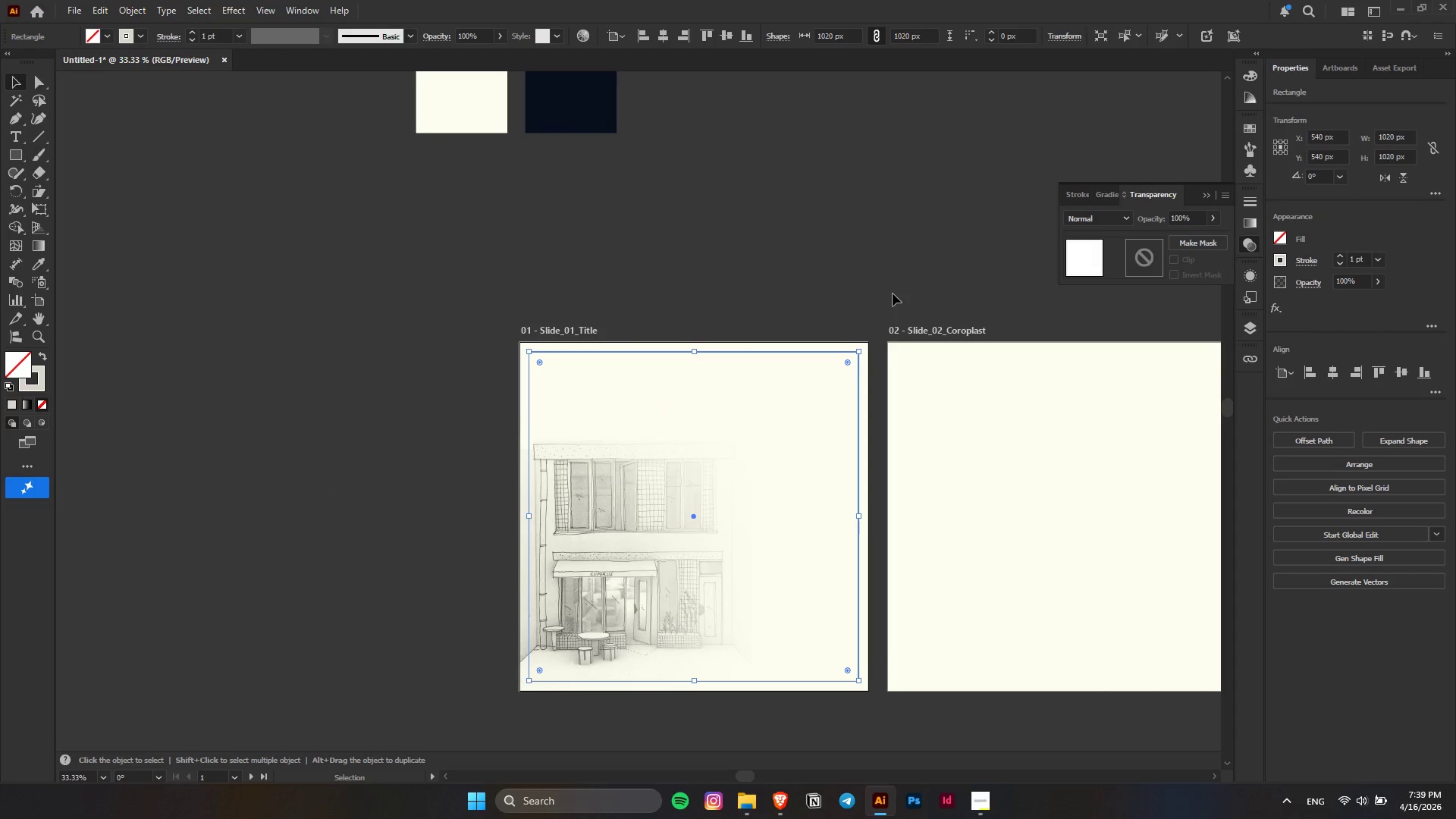 
left_click([893, 293])
 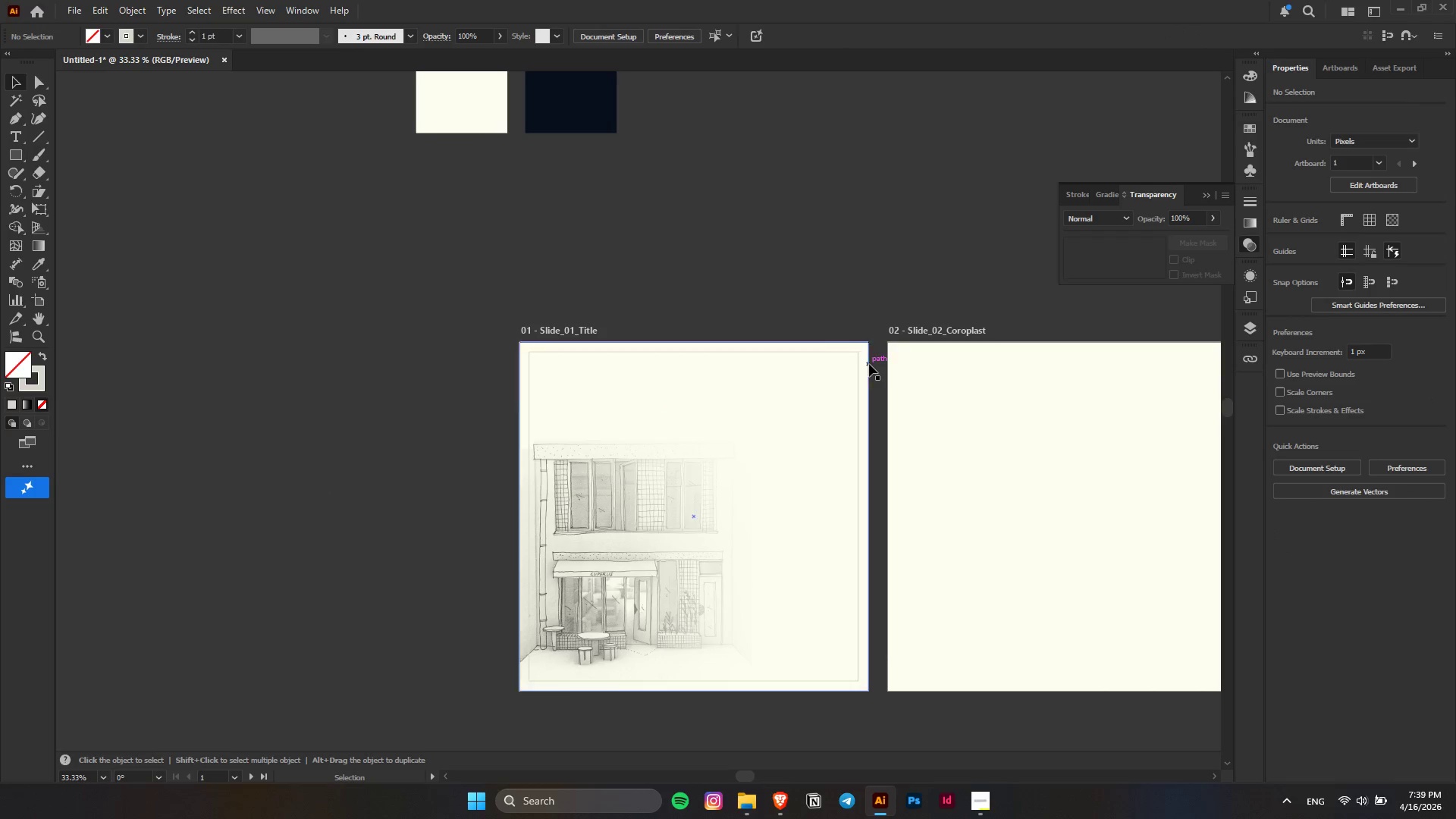 
left_click_drag(start_coordinate=[868, 363], to_coordinate=[724, 299])
 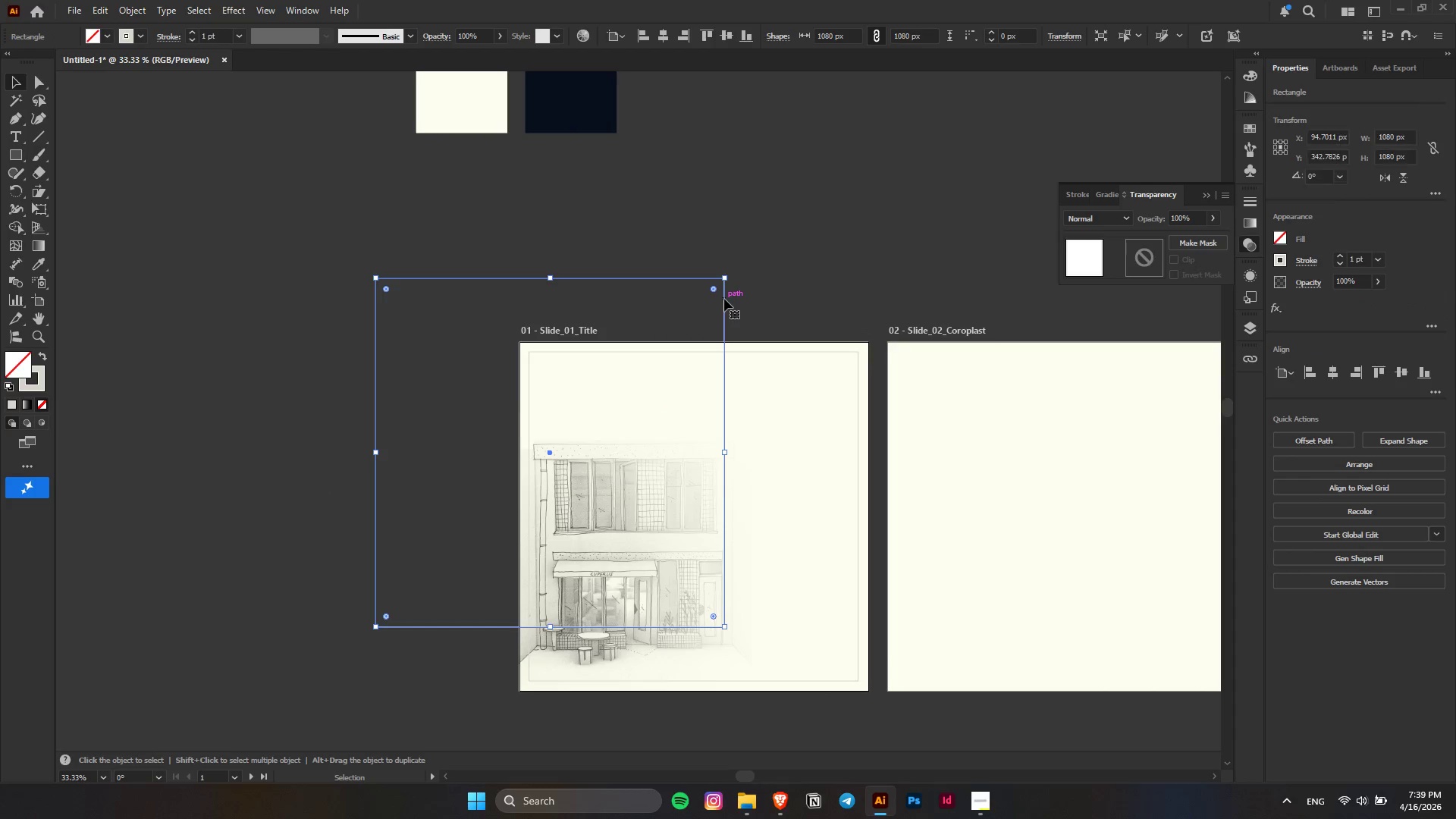 
key(Delete)
 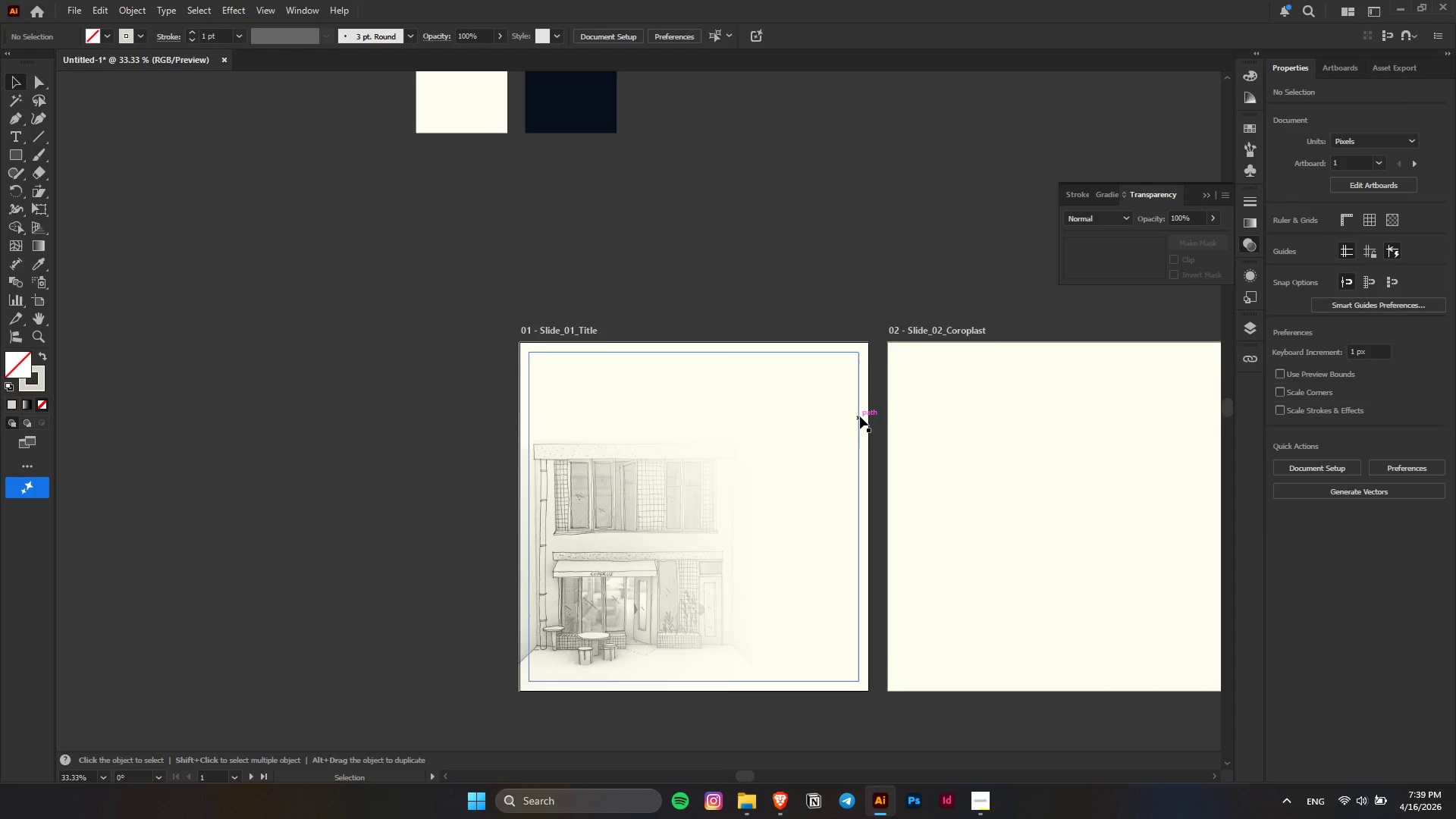 
left_click([860, 415])
 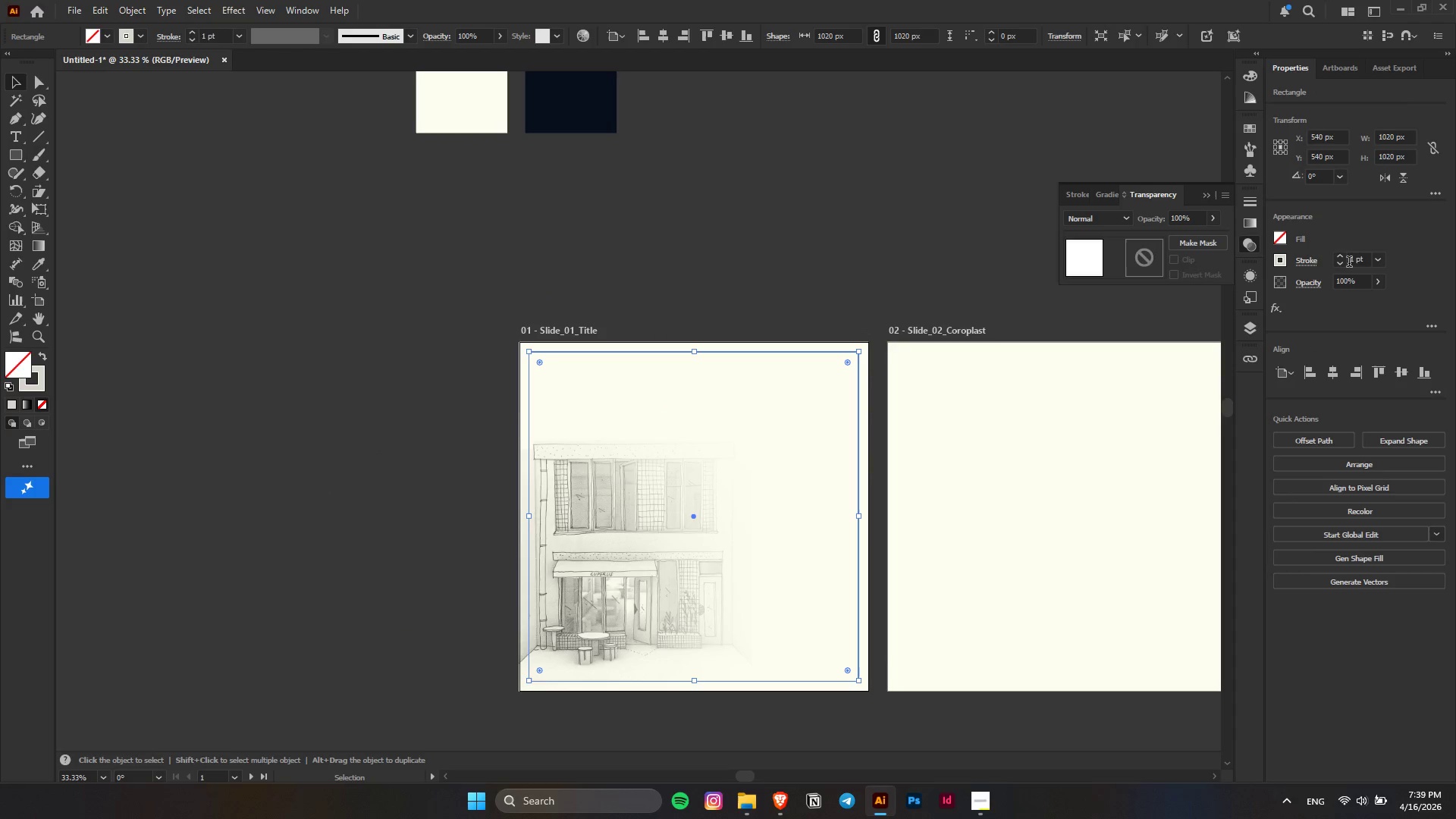 
scroll: coordinate [1353, 262], scroll_direction: up, amount: 3.0
 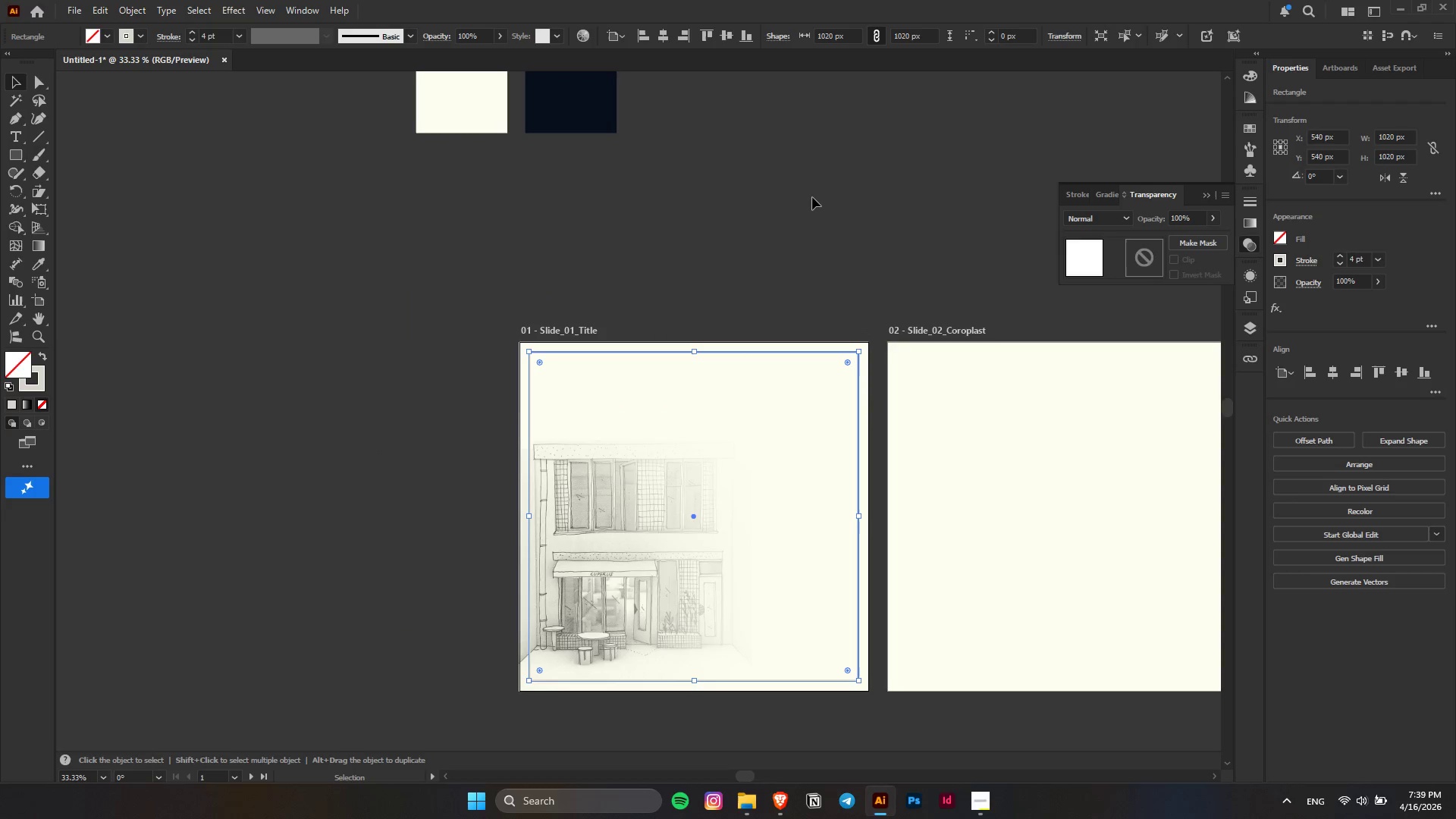 
left_click([806, 194])
 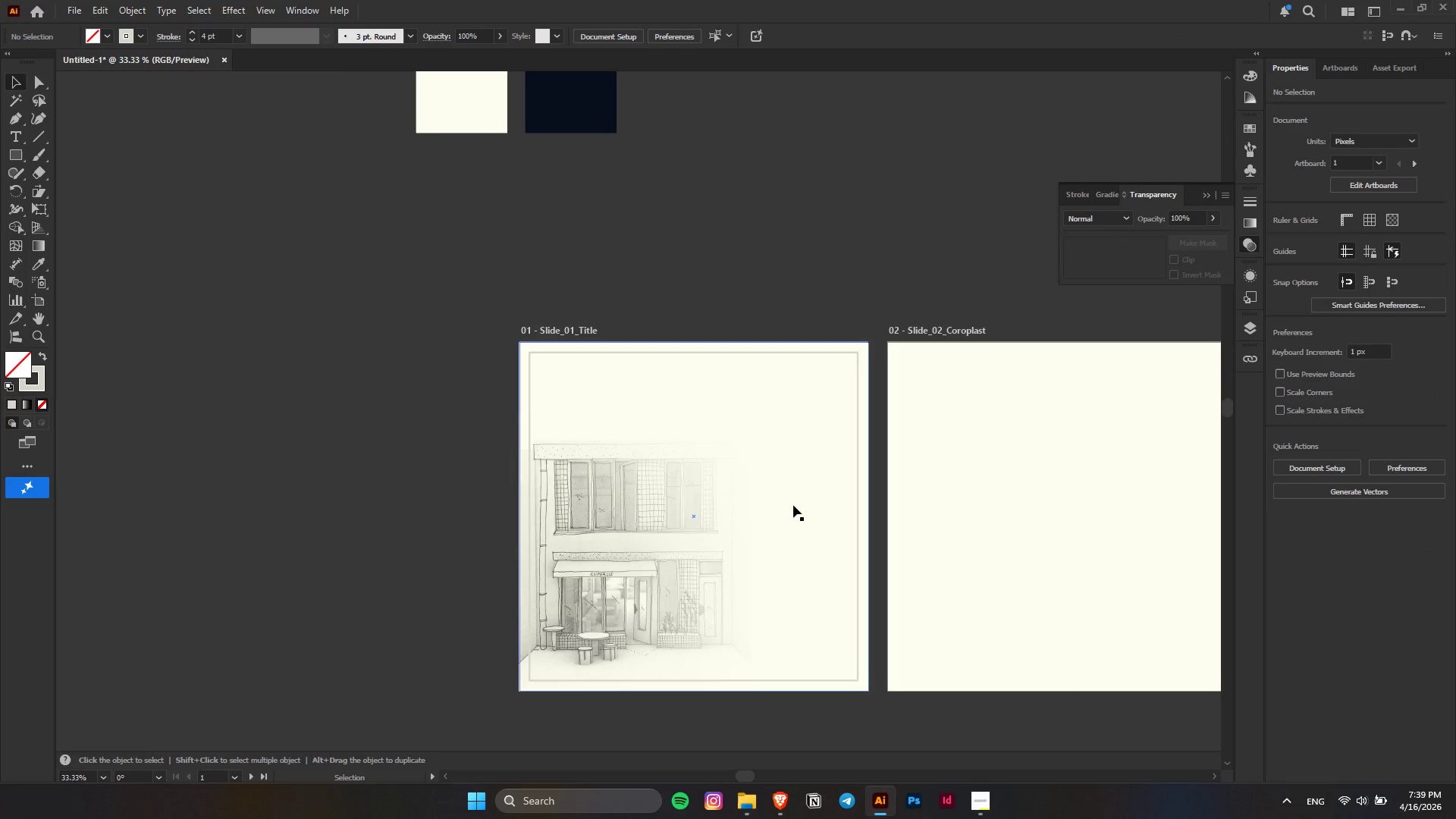 
hold_key(key=AltLeft, duration=0.39)
 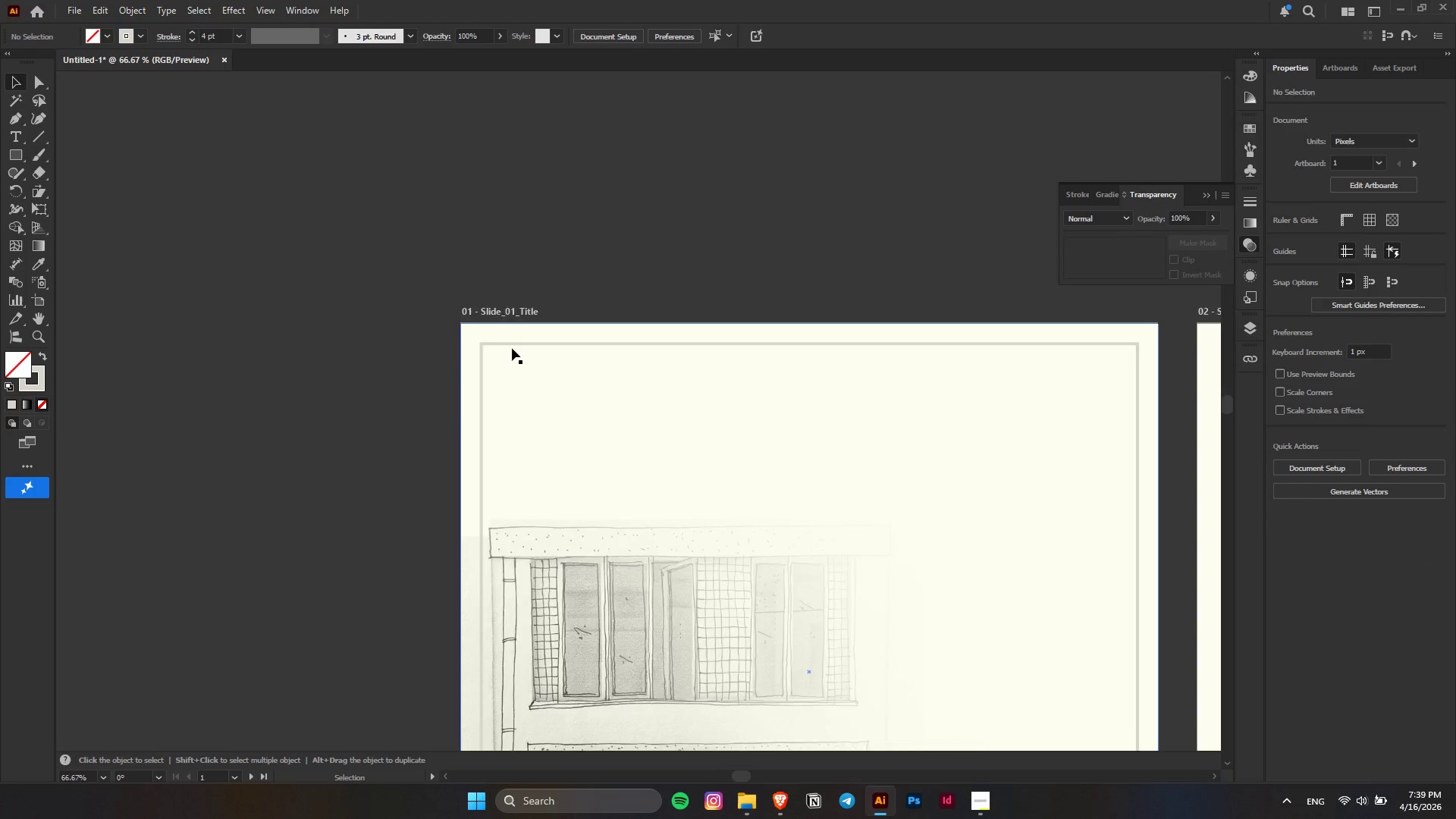 
key(Alt+AltLeft)
 